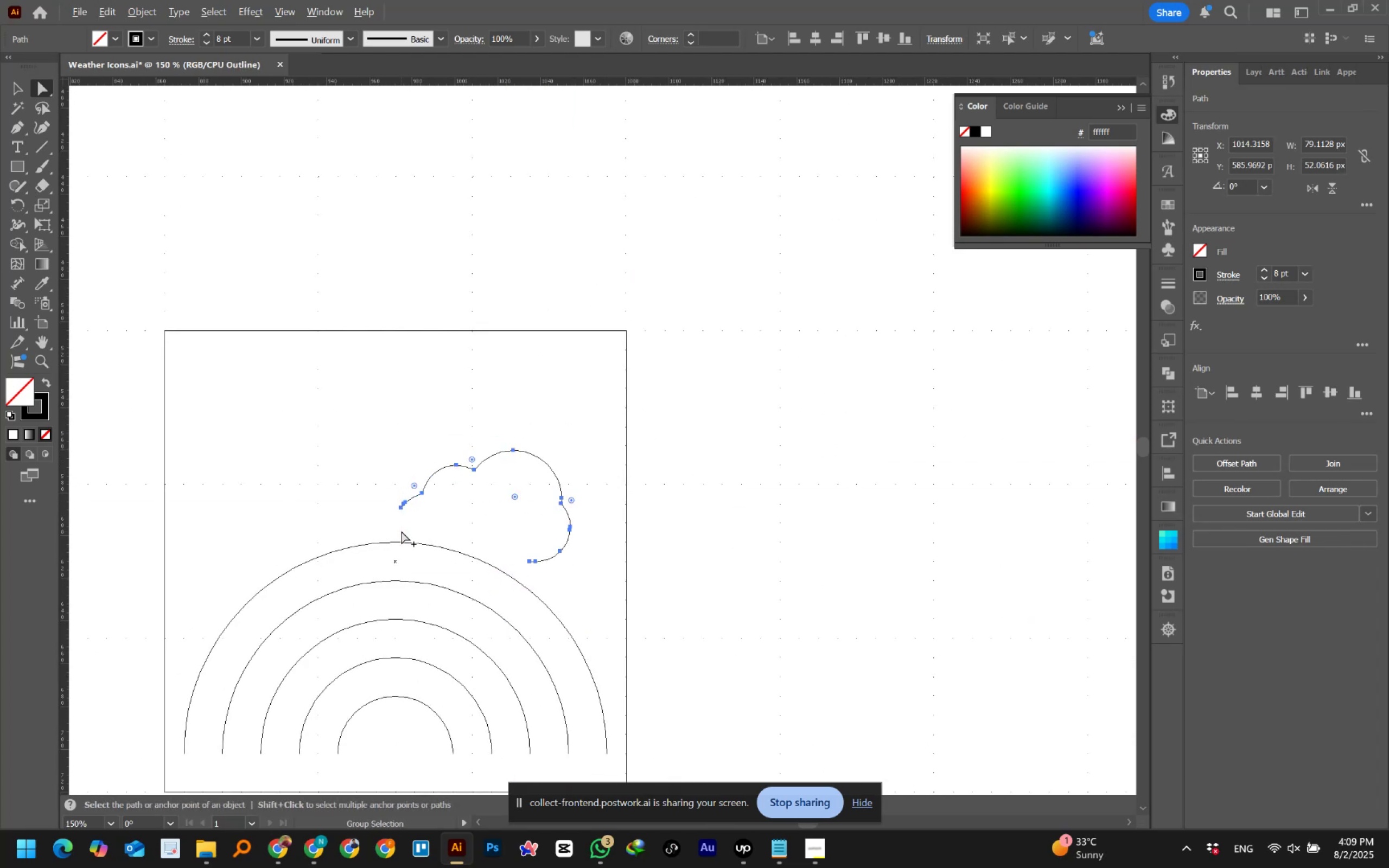 
hold_key(key=ControlLeft, duration=0.64)
 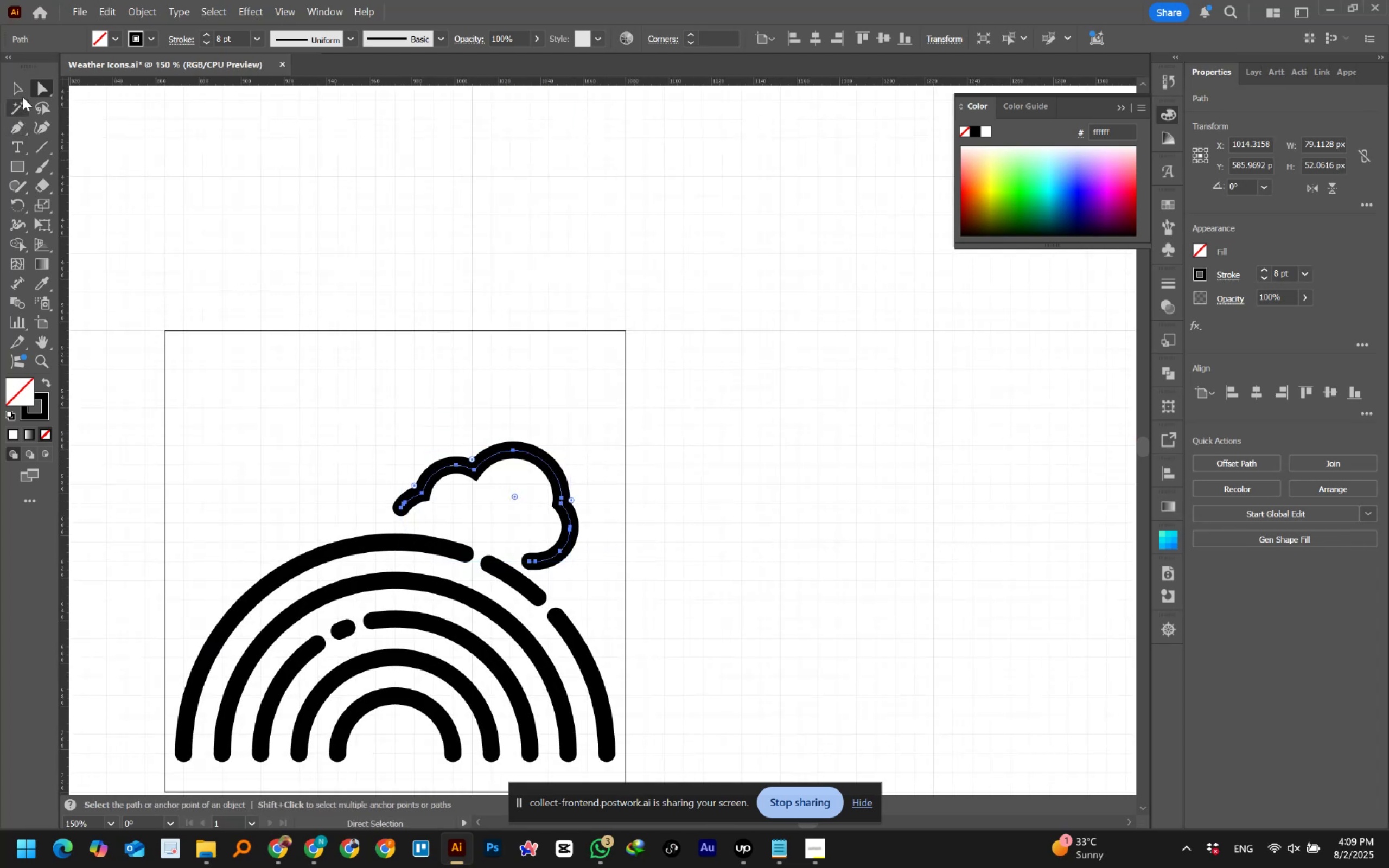 
double_click([257, 200])
 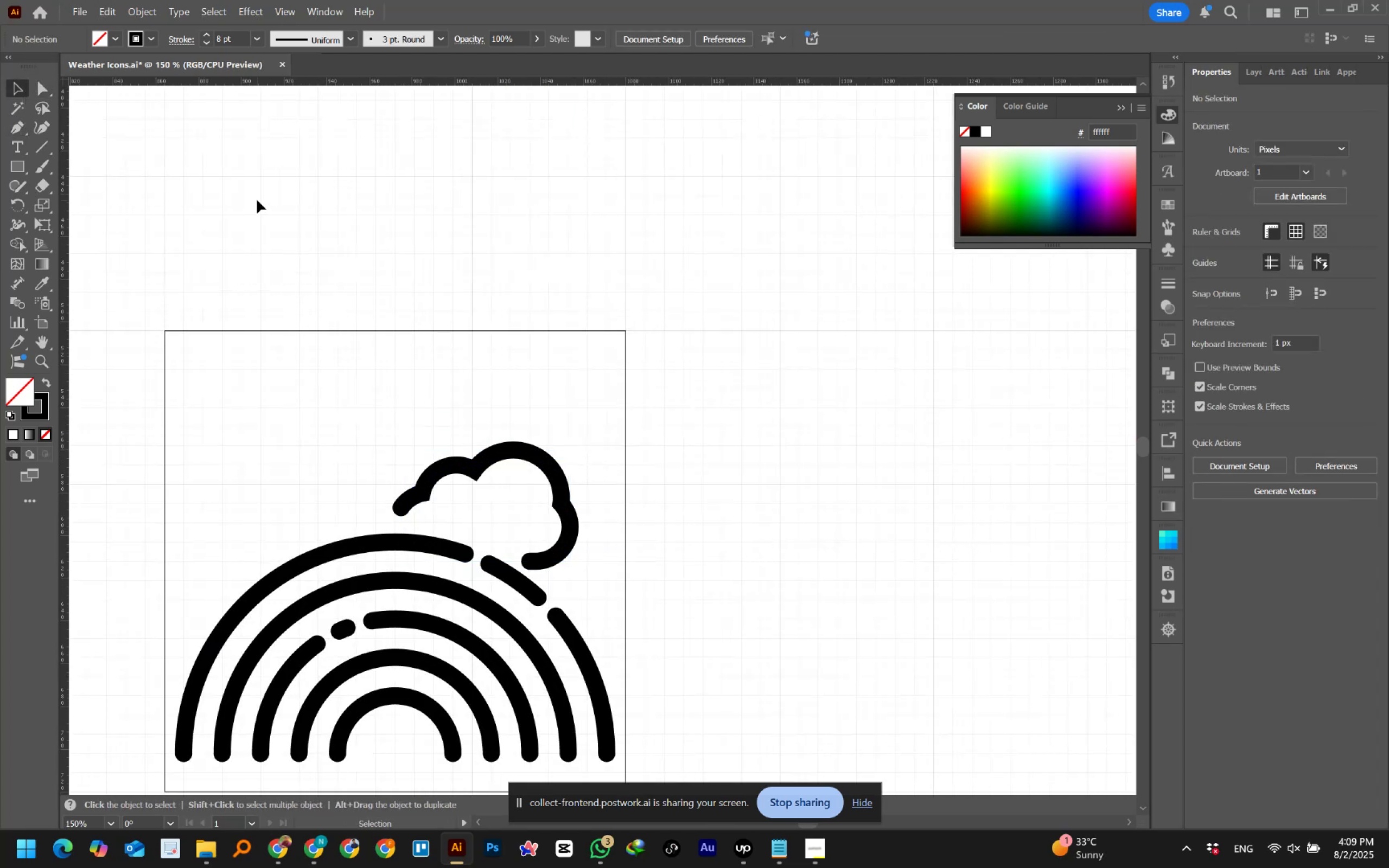 
hold_key(key=AltLeft, duration=1.0)
scroll: coordinate [308, 252], scroll_direction: down, amount: 1.0
 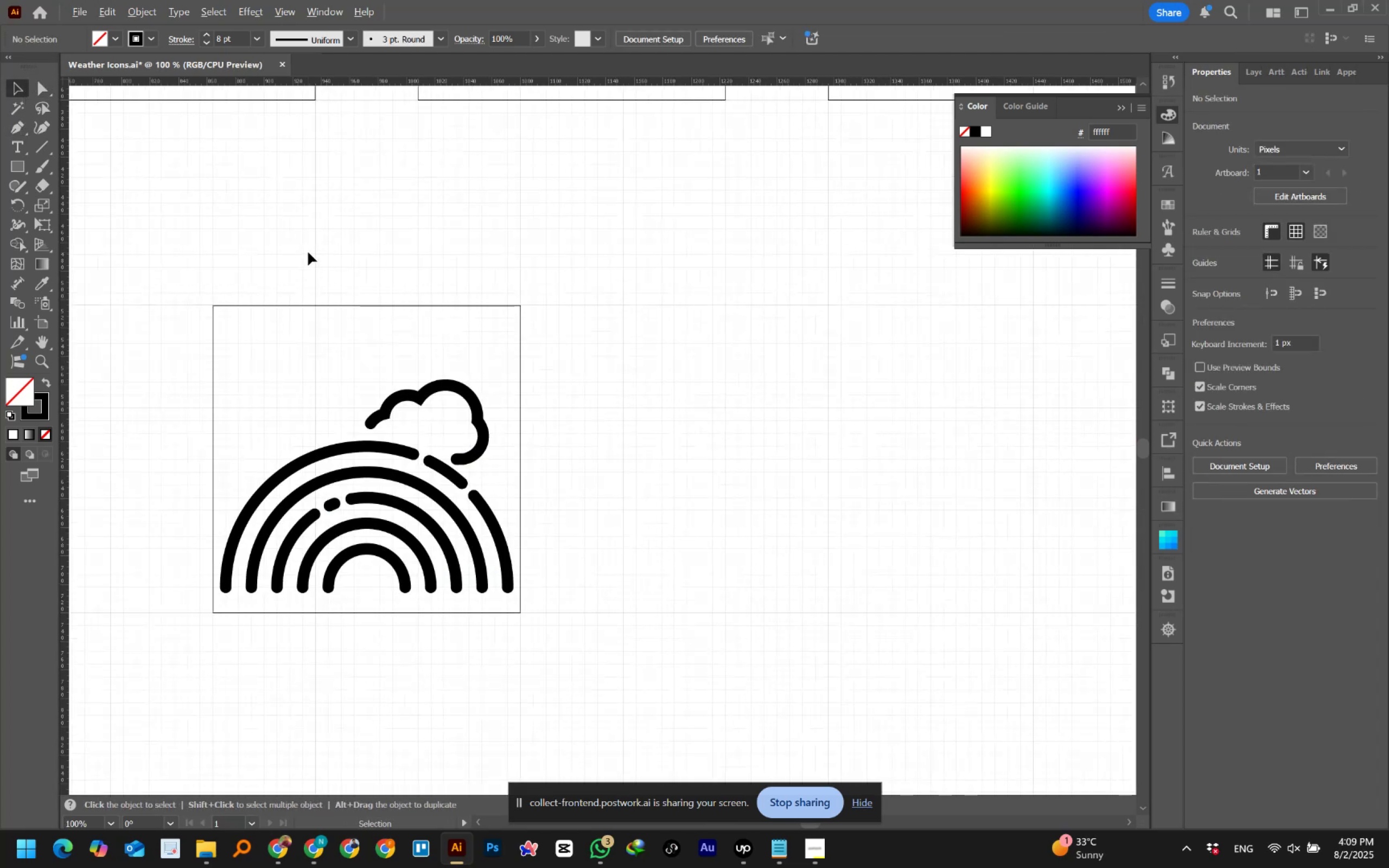 
key(Control+Z)
 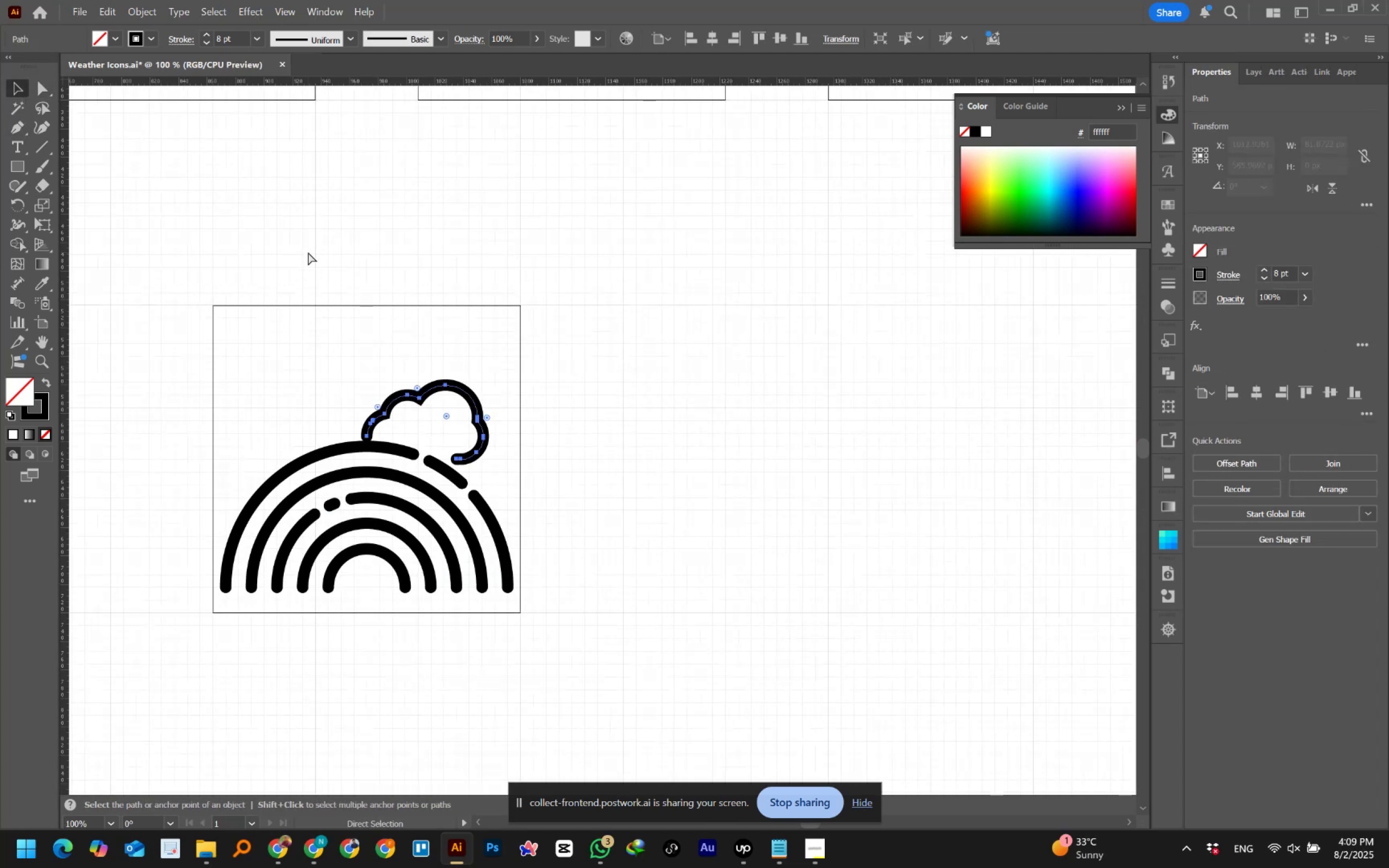 
hold_key(key=AltLeft, duration=0.85)
scroll: coordinate [361, 445], scroll_direction: up, amount: 3.0
 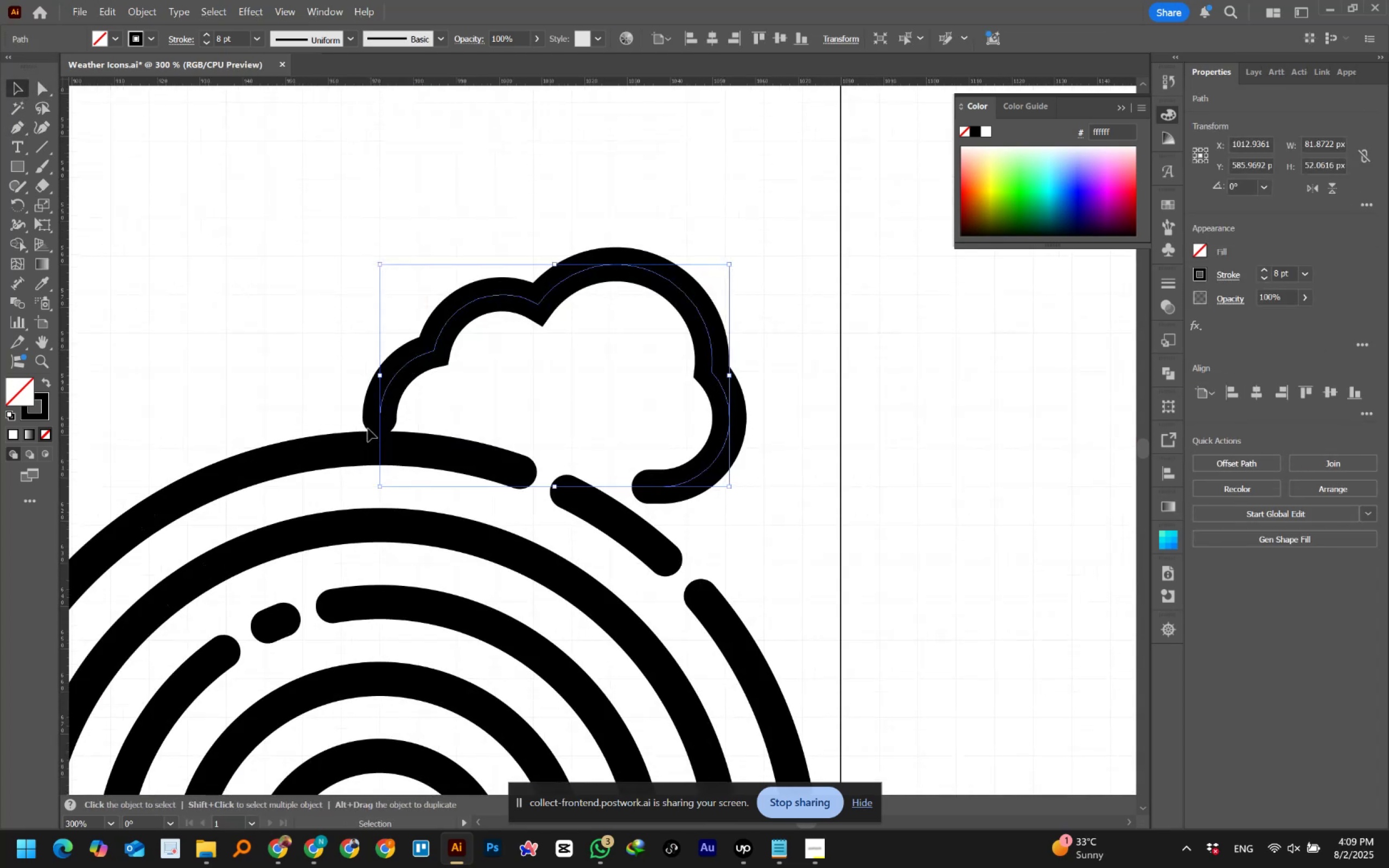 
hold_key(key=AltLeft, duration=1.04)
scroll: coordinate [384, 403], scroll_direction: up, amount: 3.0
 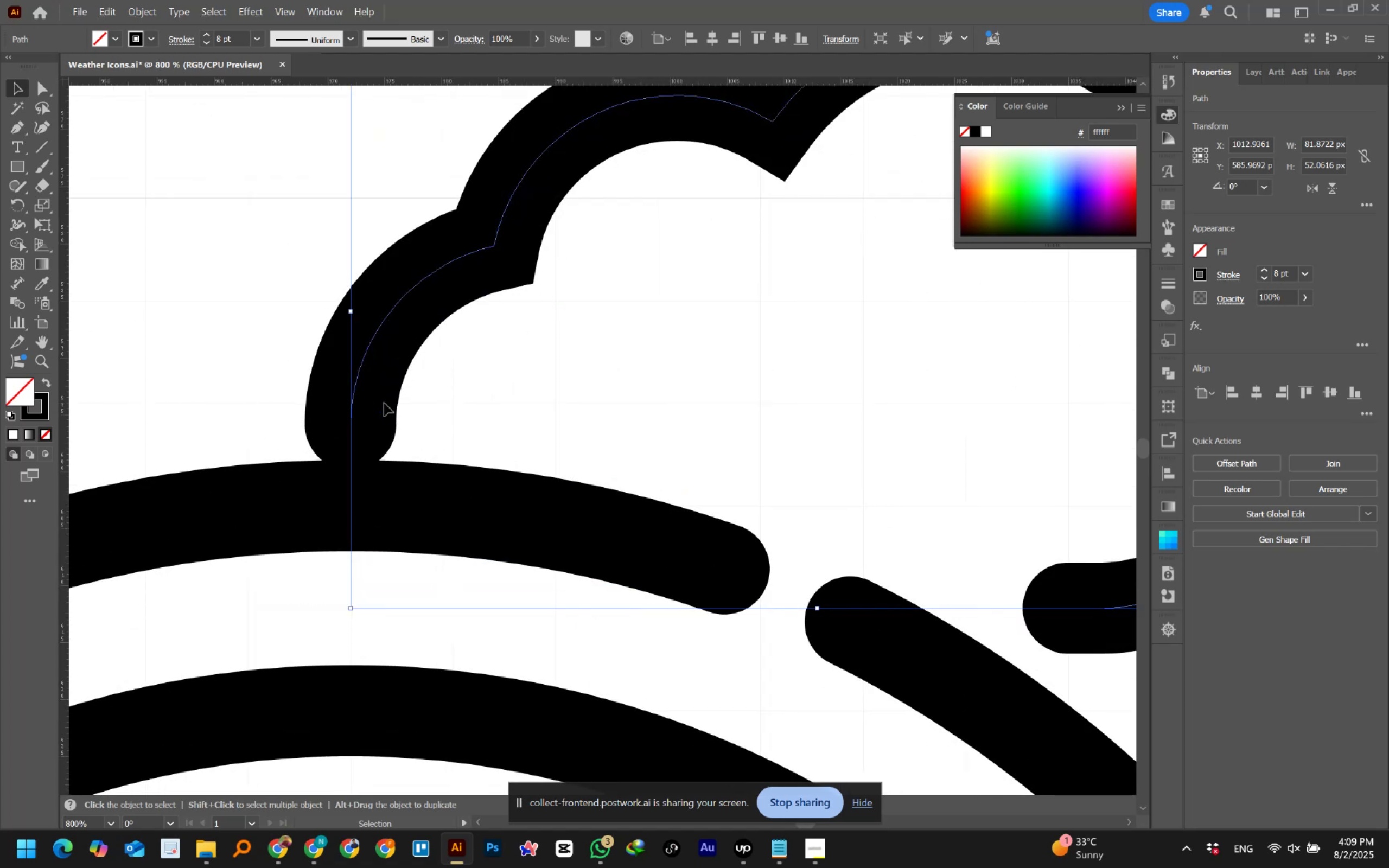 
wait(5.88)
 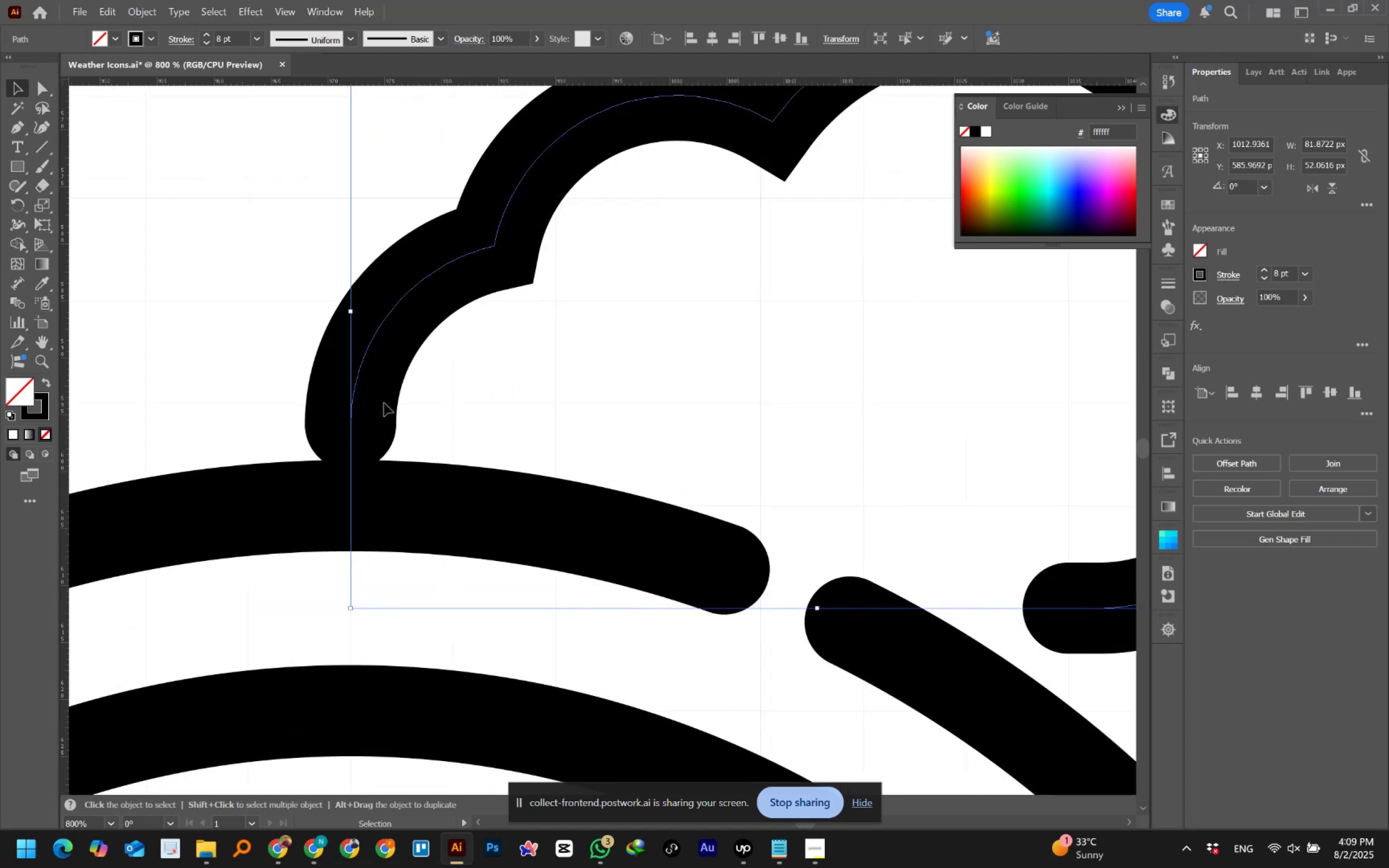 
key(Control+Y)
 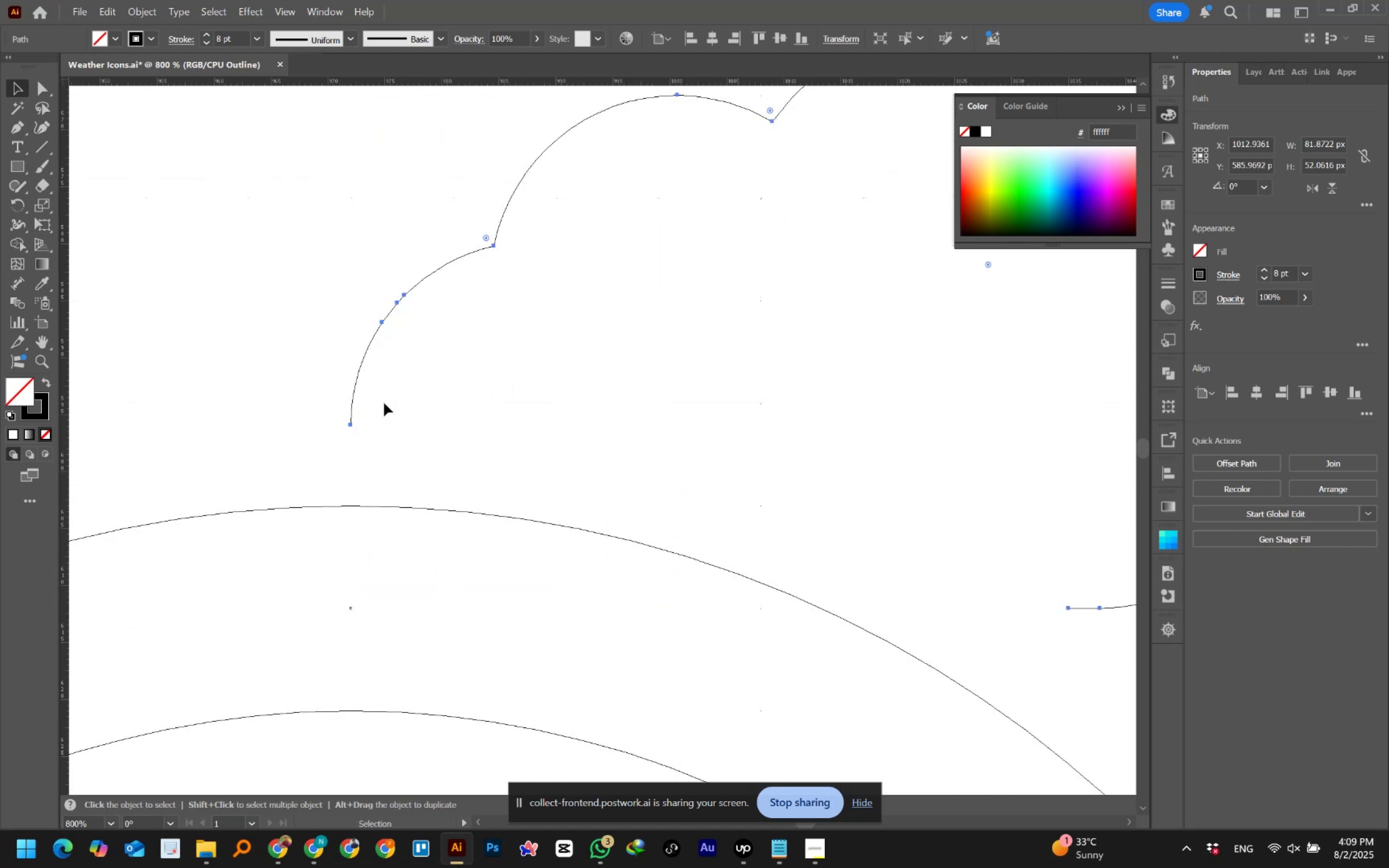 
hold_key(key=AltLeft, duration=0.89)
scroll: coordinate [386, 397], scroll_direction: up, amount: 1.0
 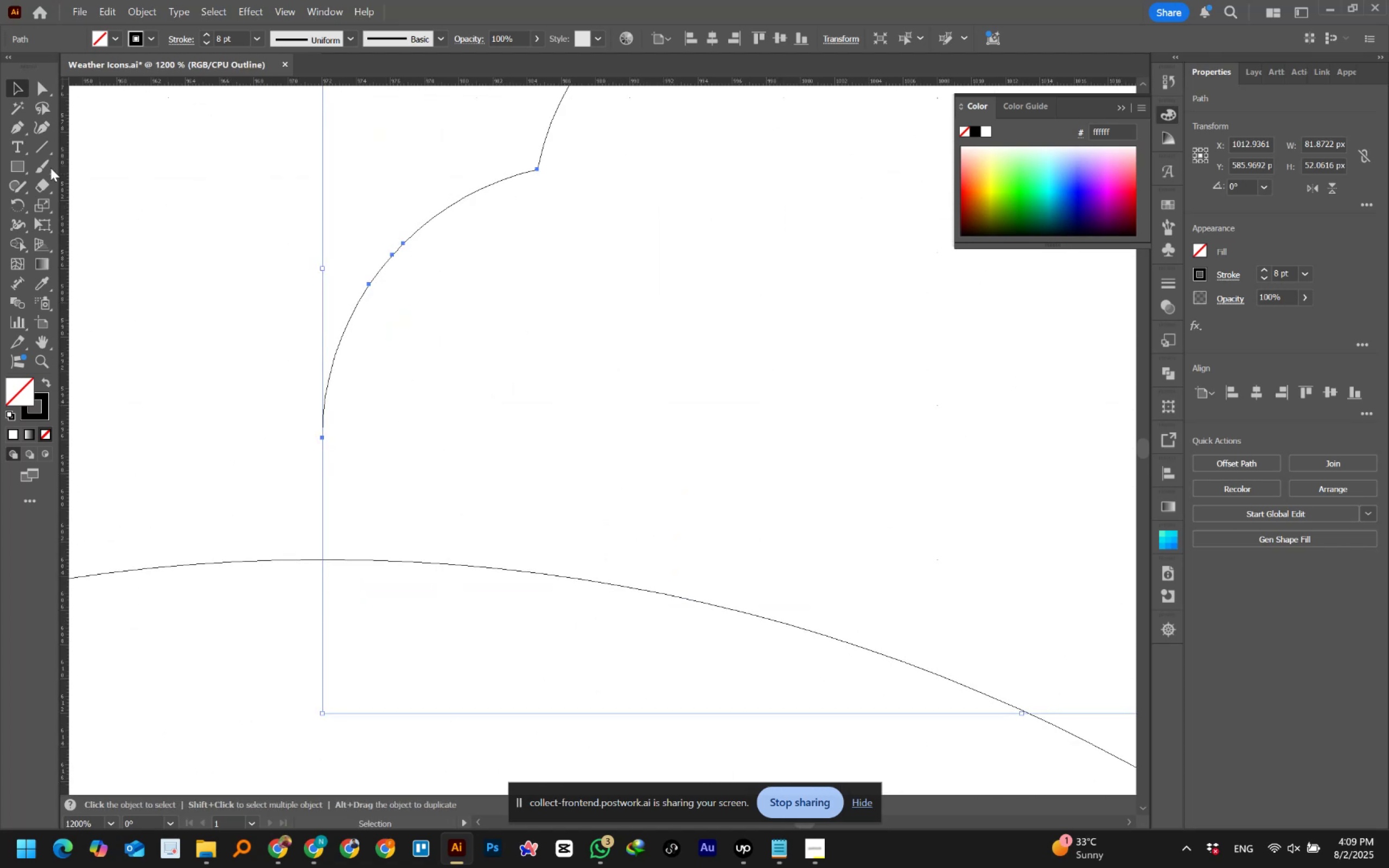 
left_click([16, 128])
 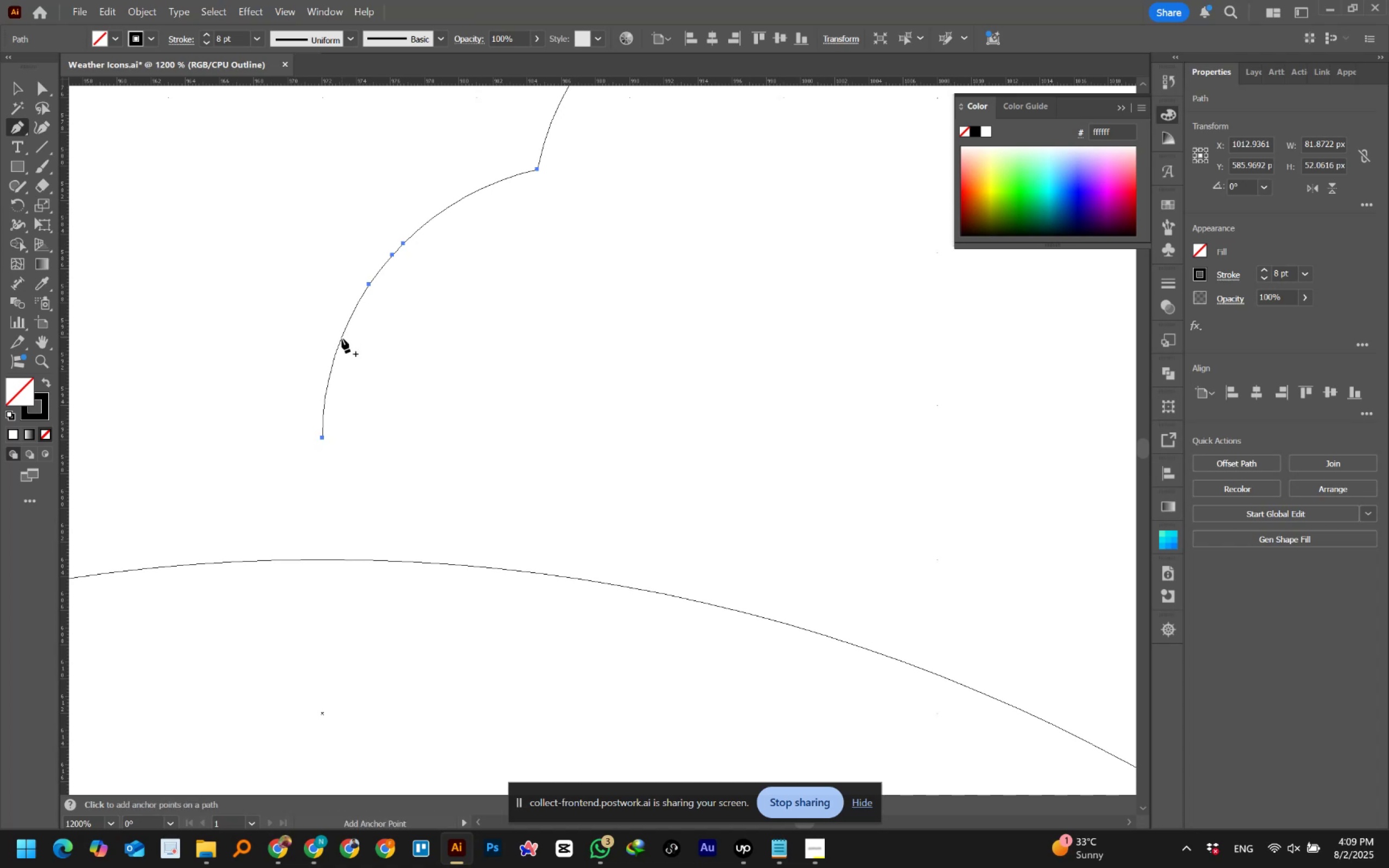 
left_click([340, 341])
 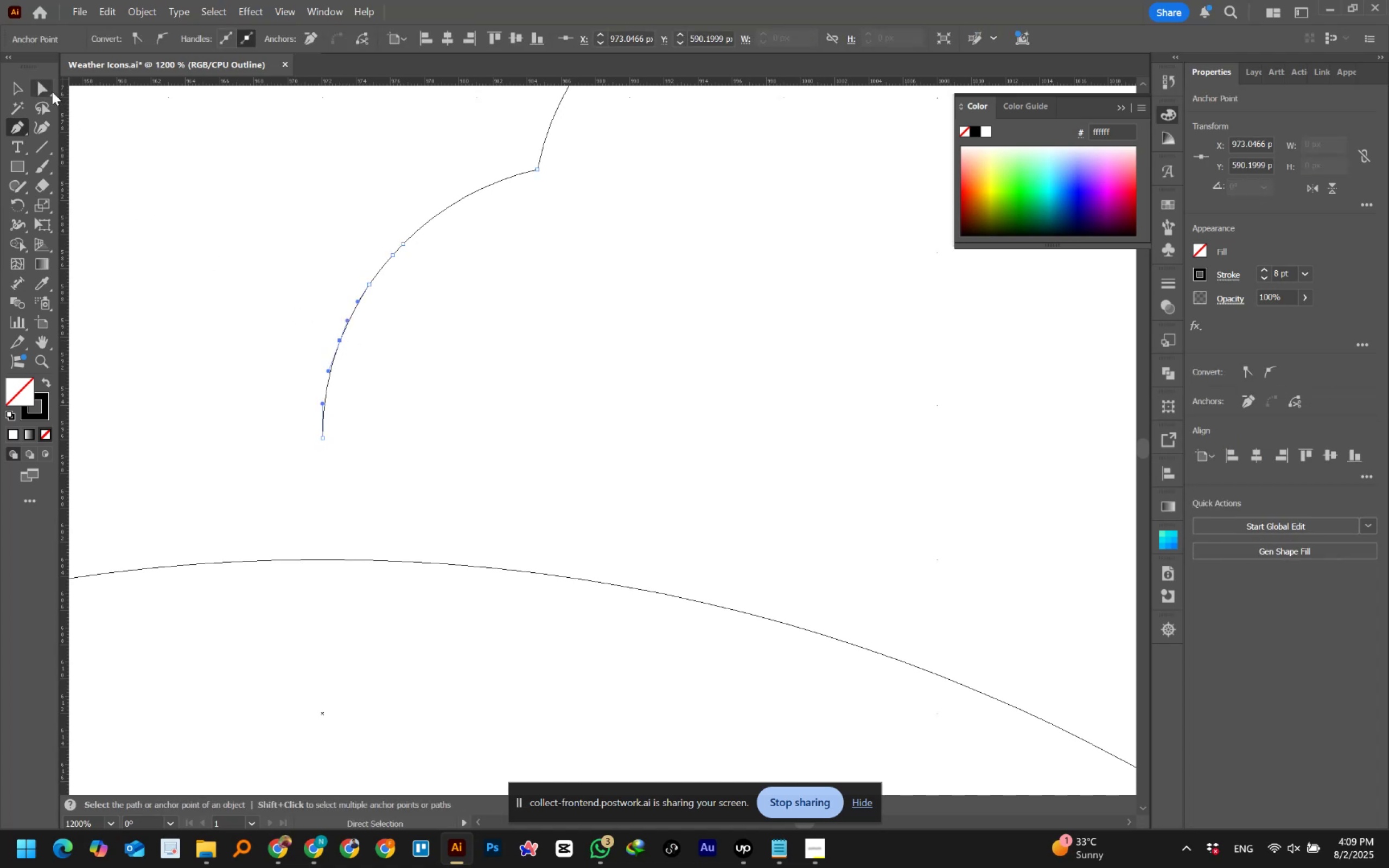 
left_click([49, 89])
 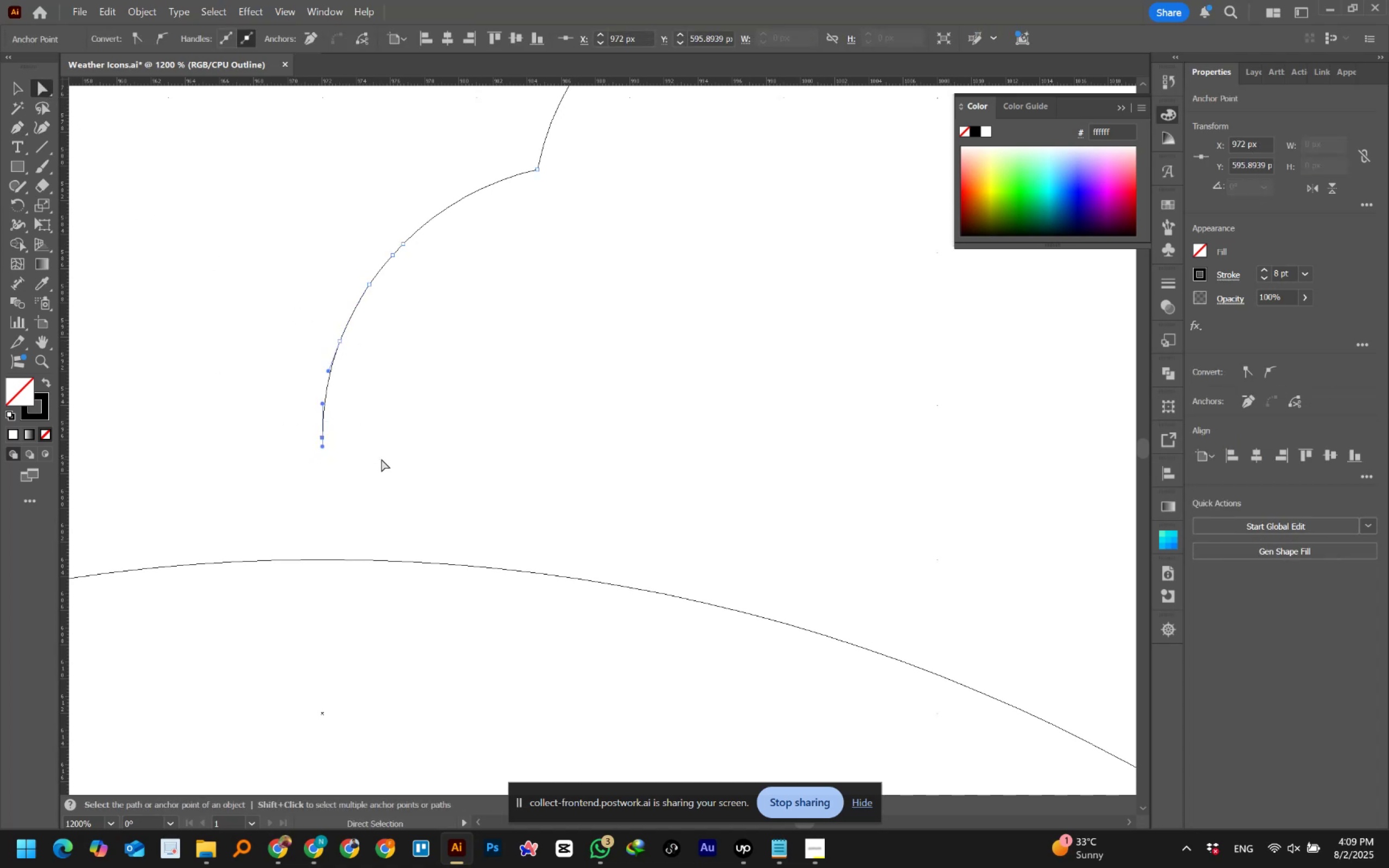 
key(Delete)
 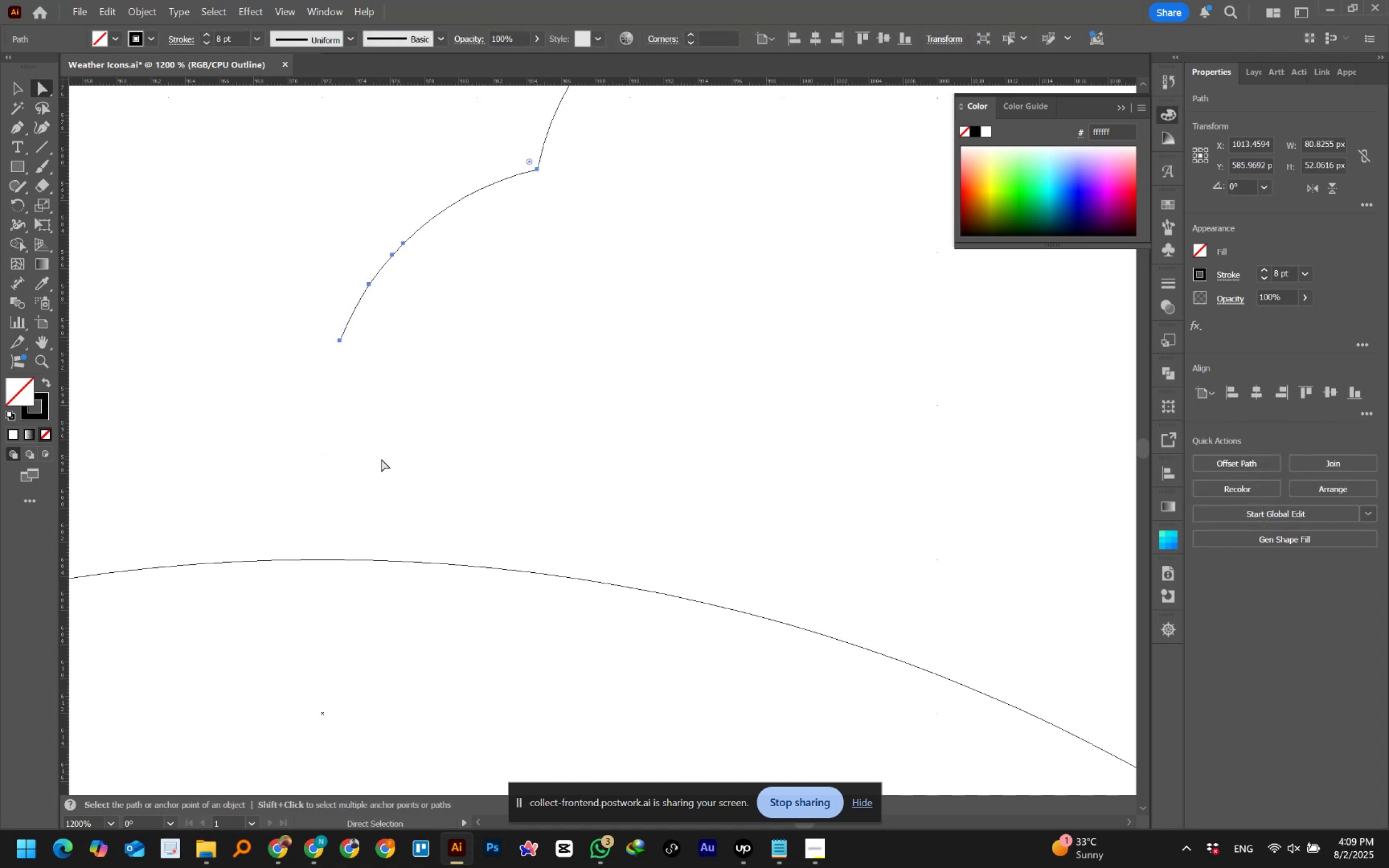 
hold_key(key=AltLeft, duration=1.2)
scroll: coordinate [381, 459], scroll_direction: down, amount: 6.0
 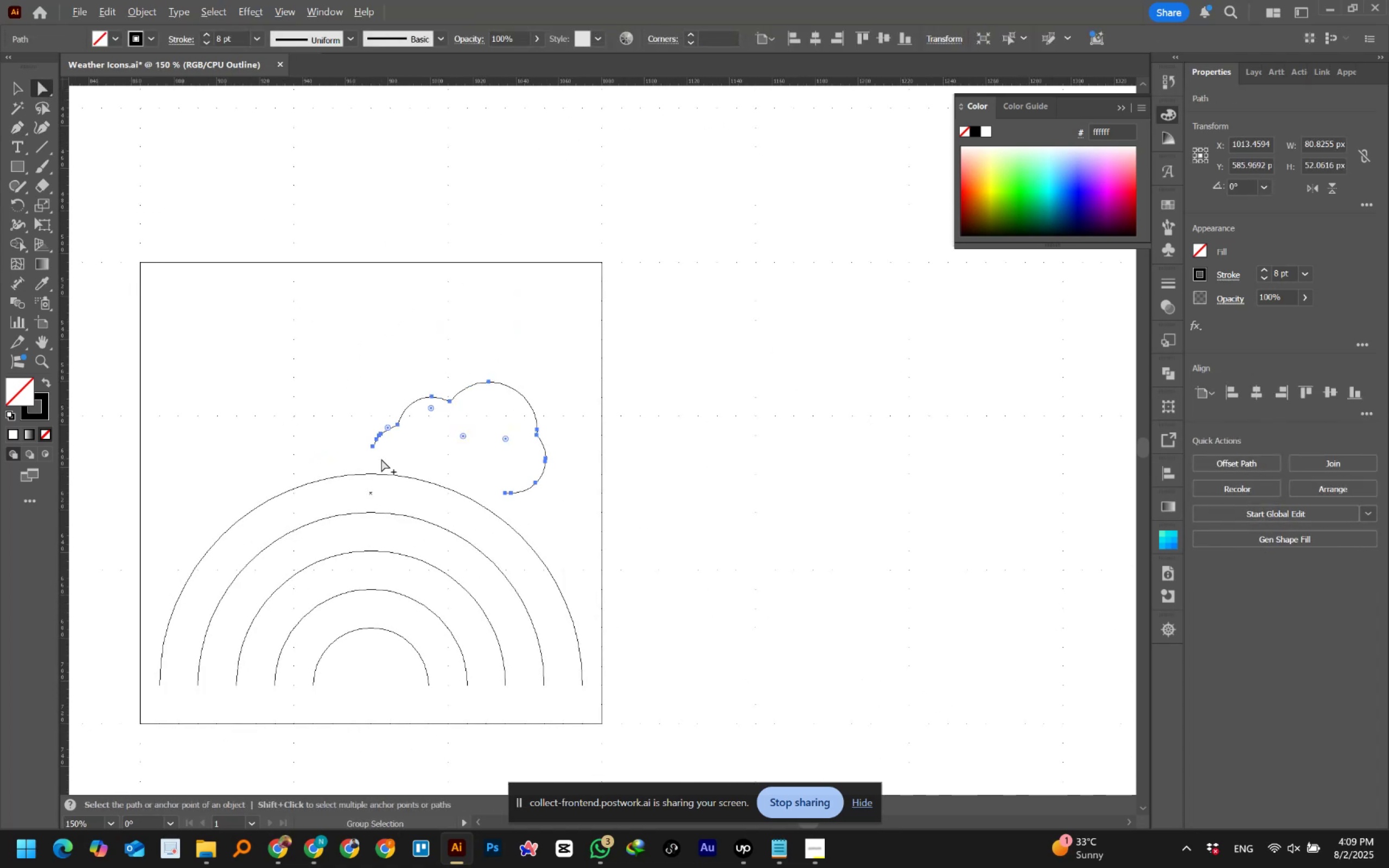 
key(Control+Y)
 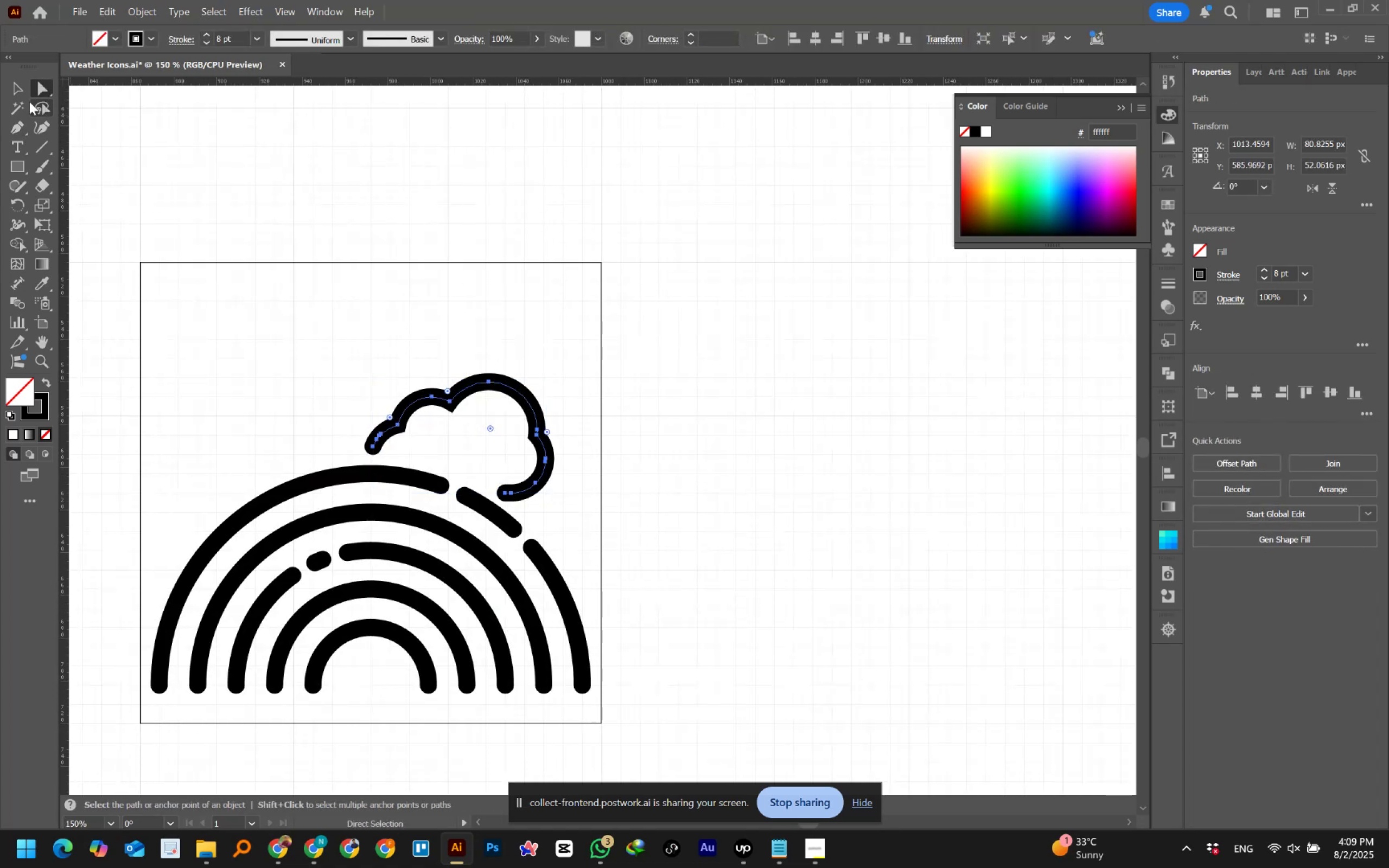 
double_click([230, 149])
 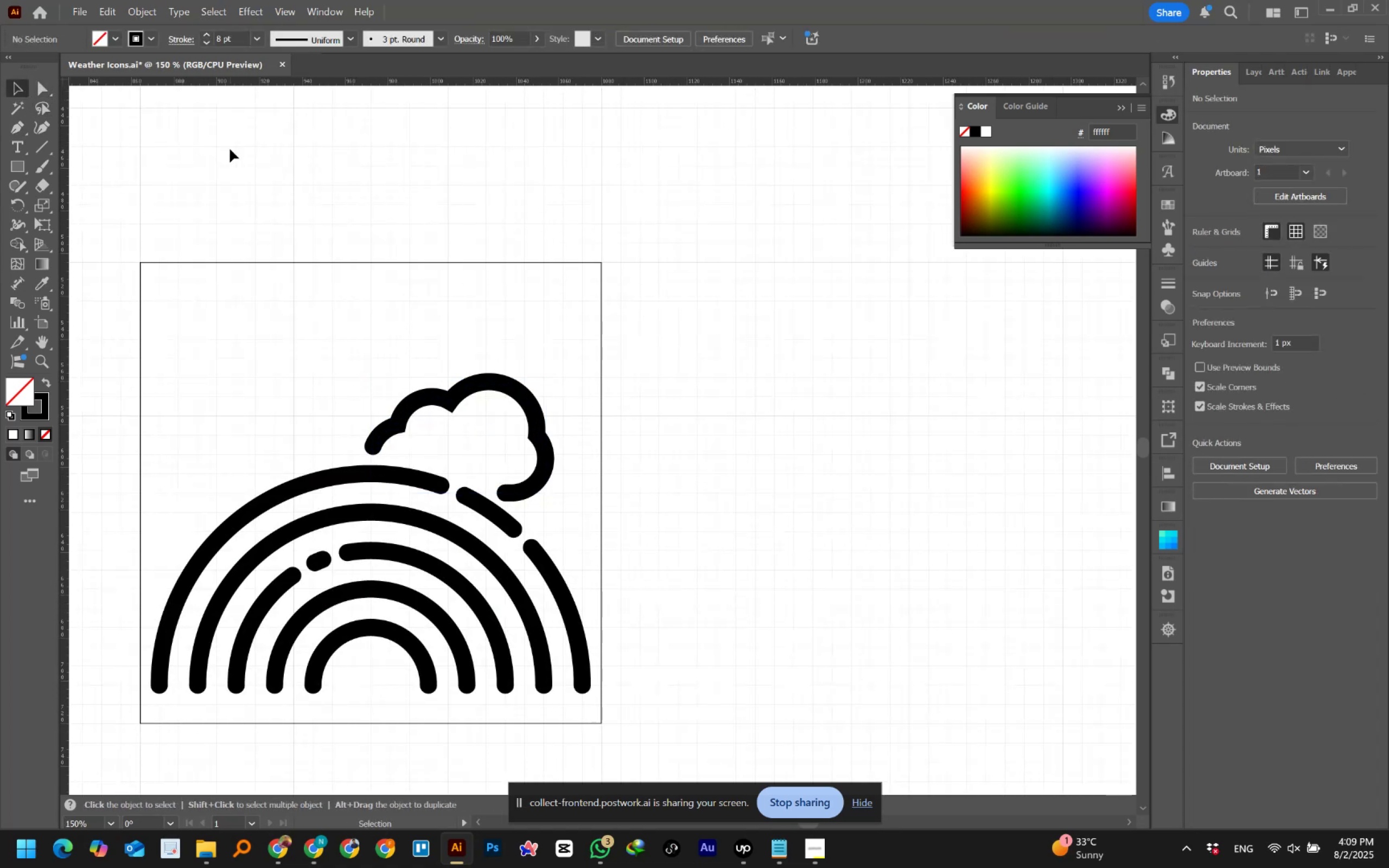 
hold_key(key=AltLeft, duration=0.93)
scroll: coordinate [230, 149], scroll_direction: down, amount: 1.0
 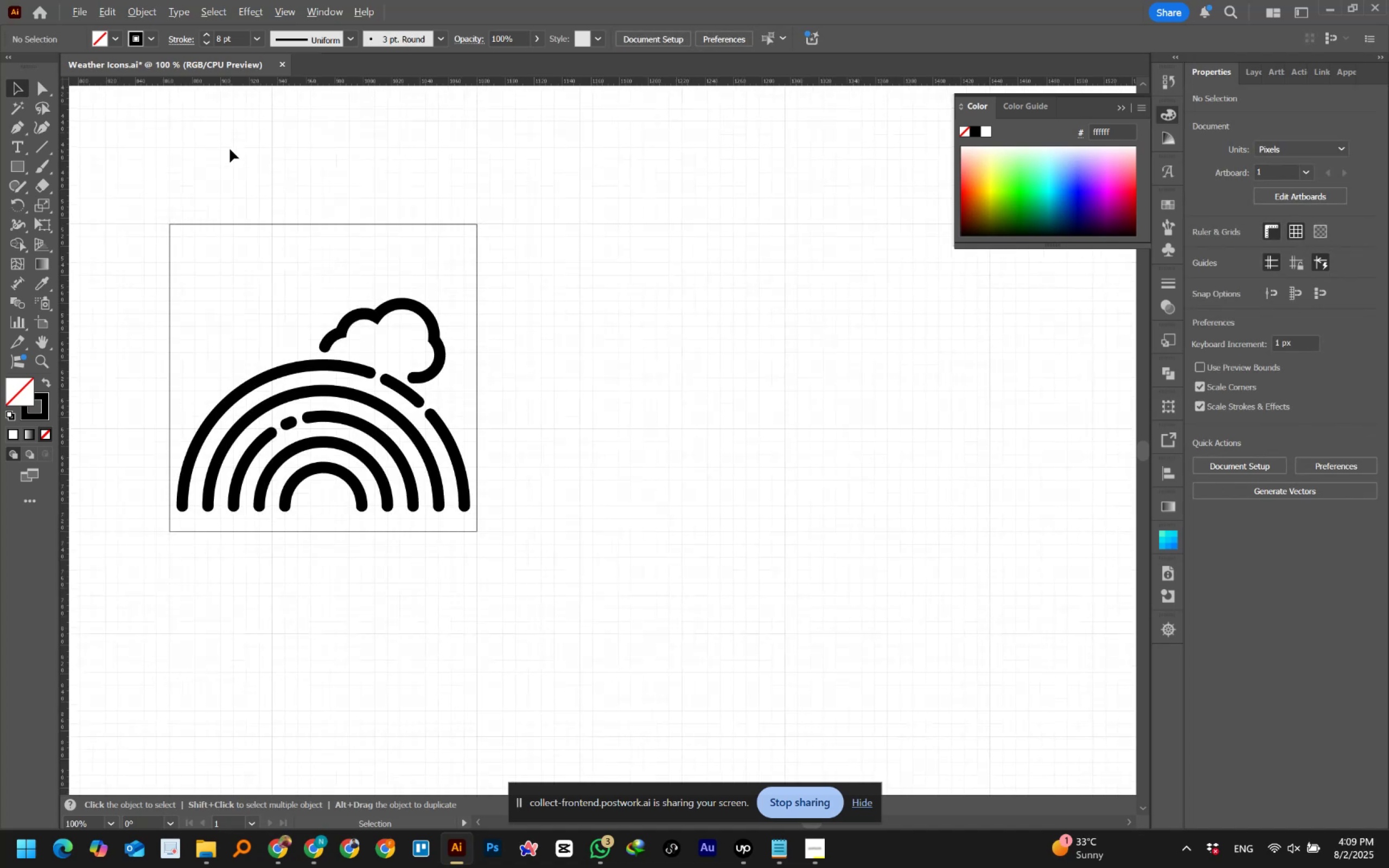 
hold_key(key=Space, duration=0.99)
 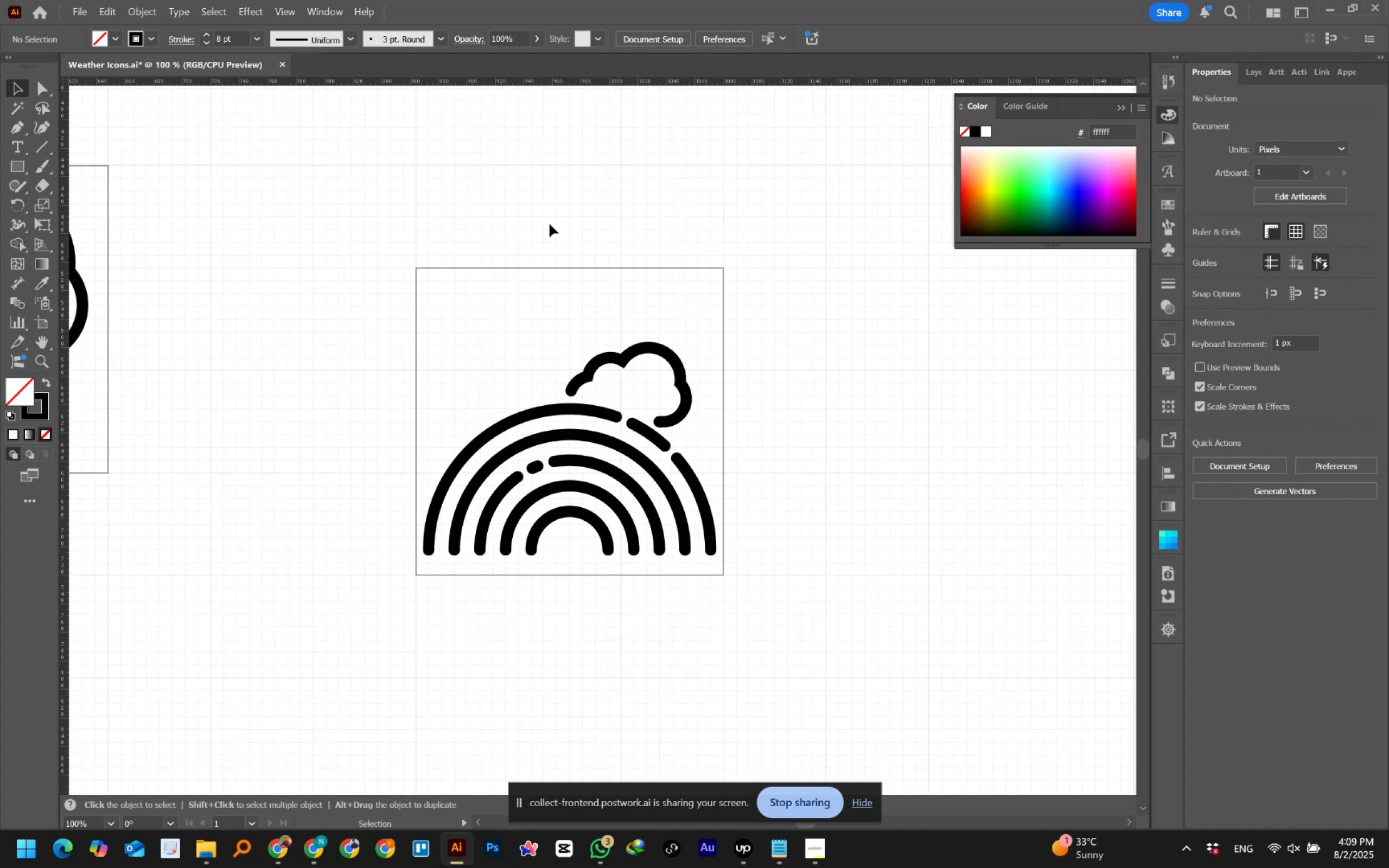 
hold_key(key=AltLeft, duration=1.5)
scroll: coordinate [550, 224], scroll_direction: down, amount: 1.0
 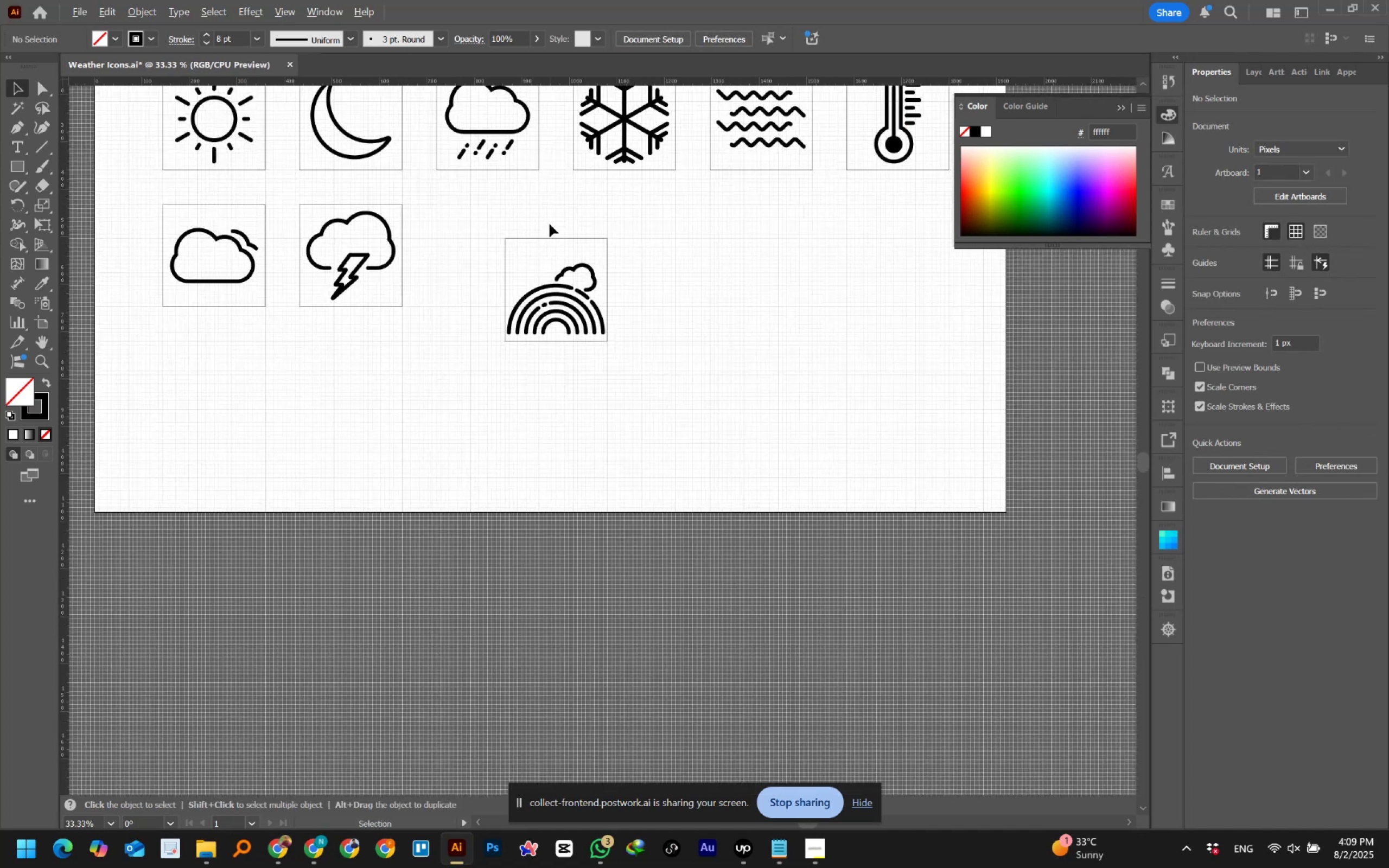 
hold_key(key=AltLeft, duration=0.9)
 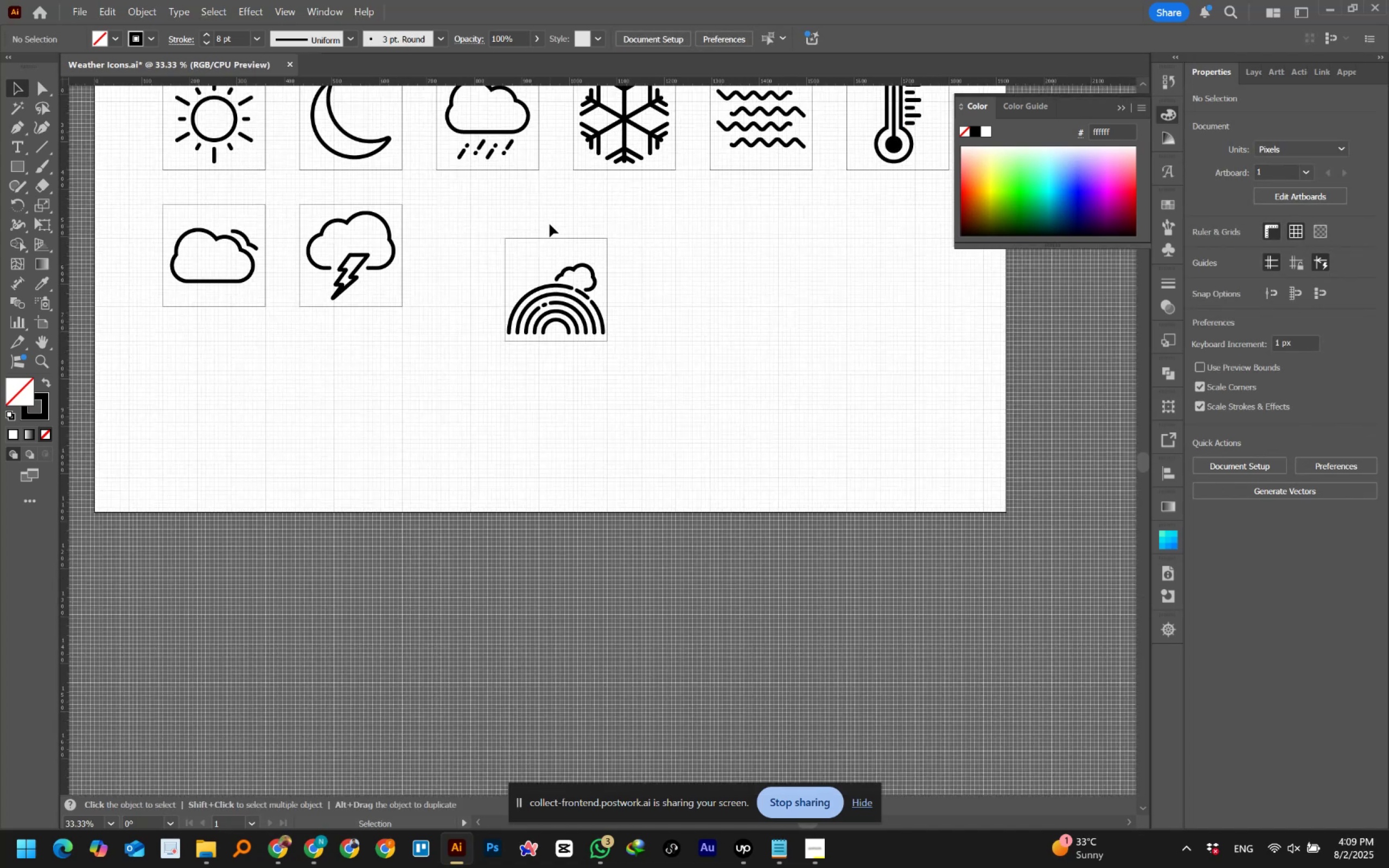 
scroll: coordinate [550, 224], scroll_direction: up, amount: 3.0
 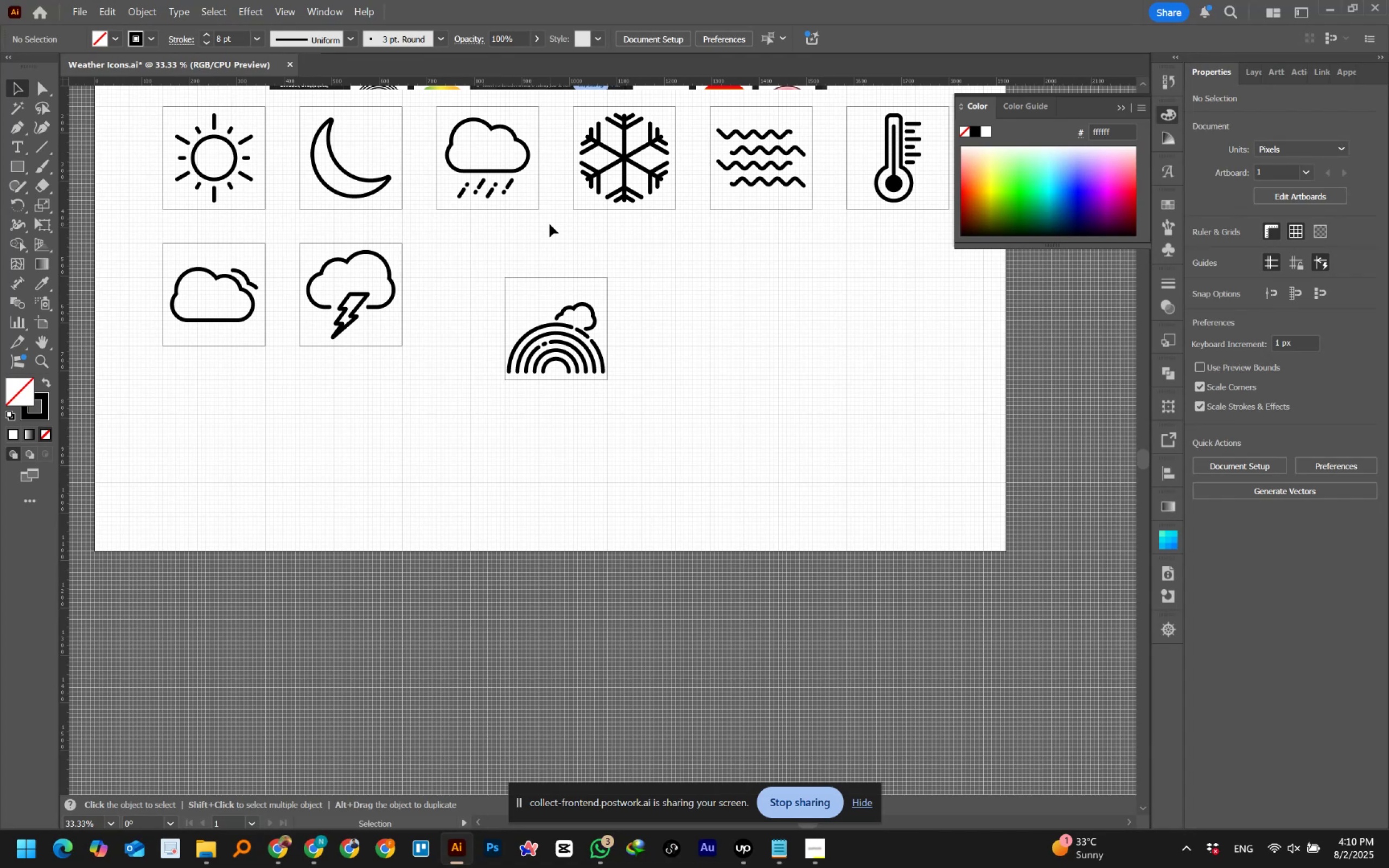 
wait(38.69)
 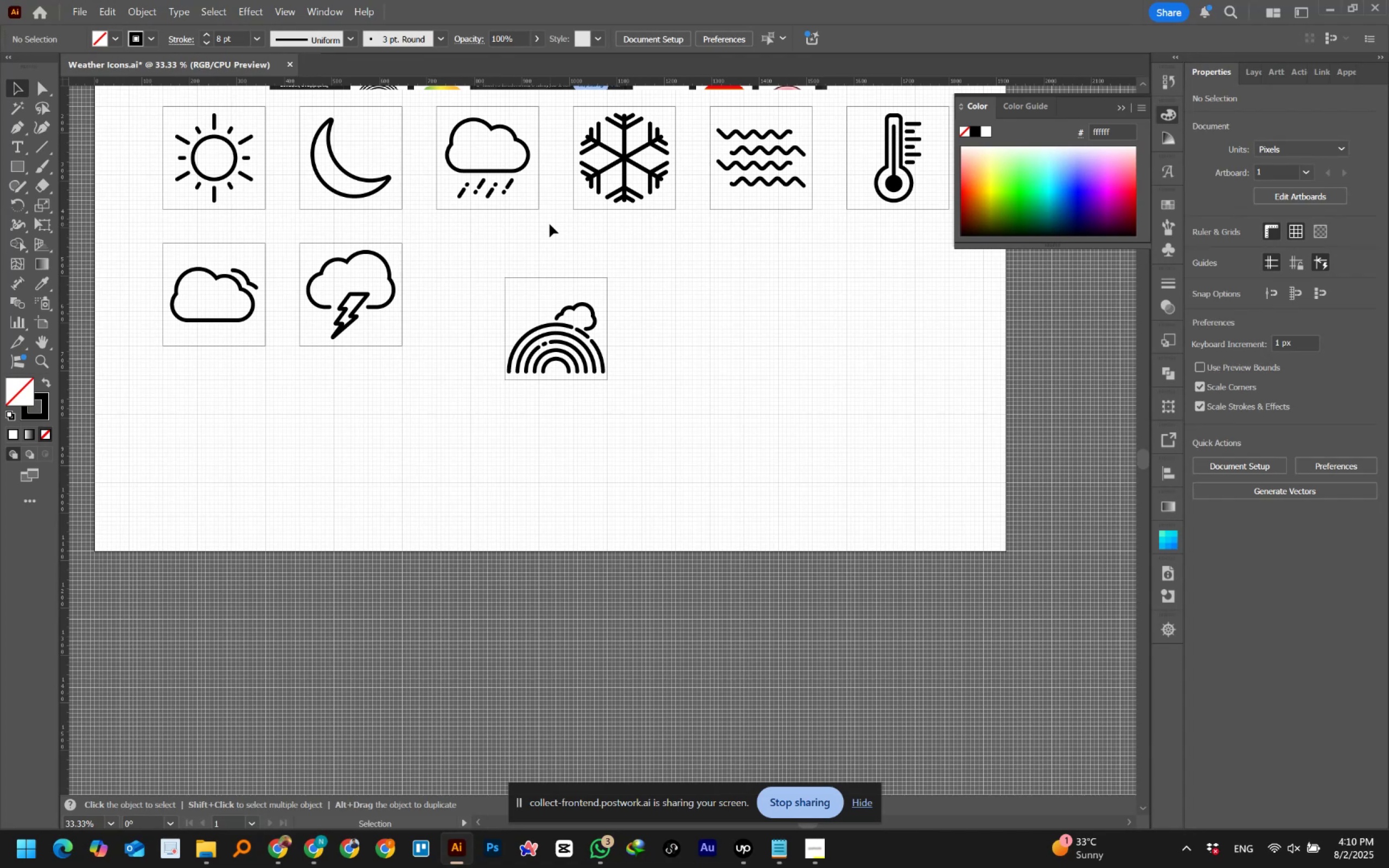 
hold_key(key=AltLeft, duration=1.11)
scroll: coordinate [529, 261], scroll_direction: up, amount: 1.0
 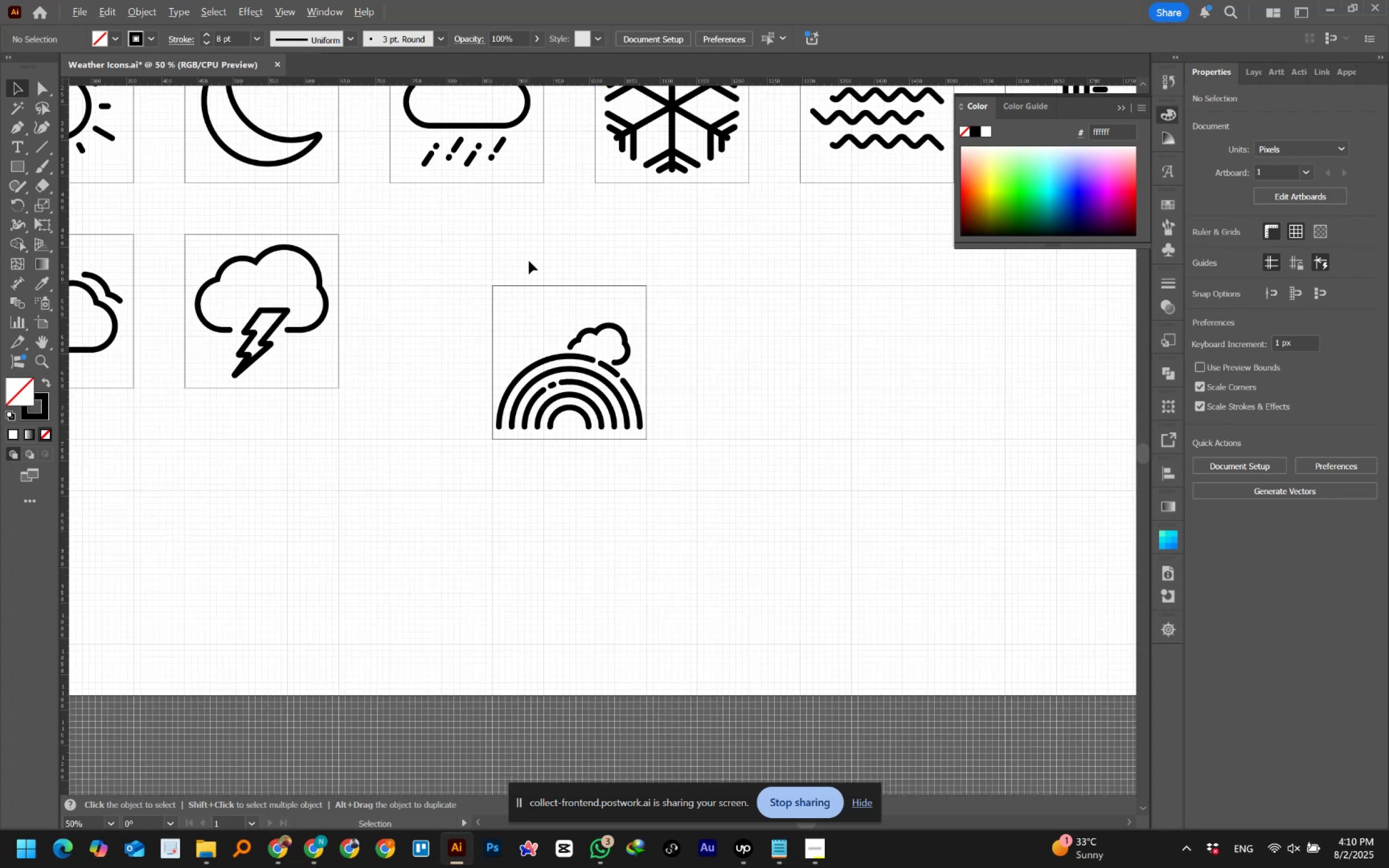 
key(Control+Z)
 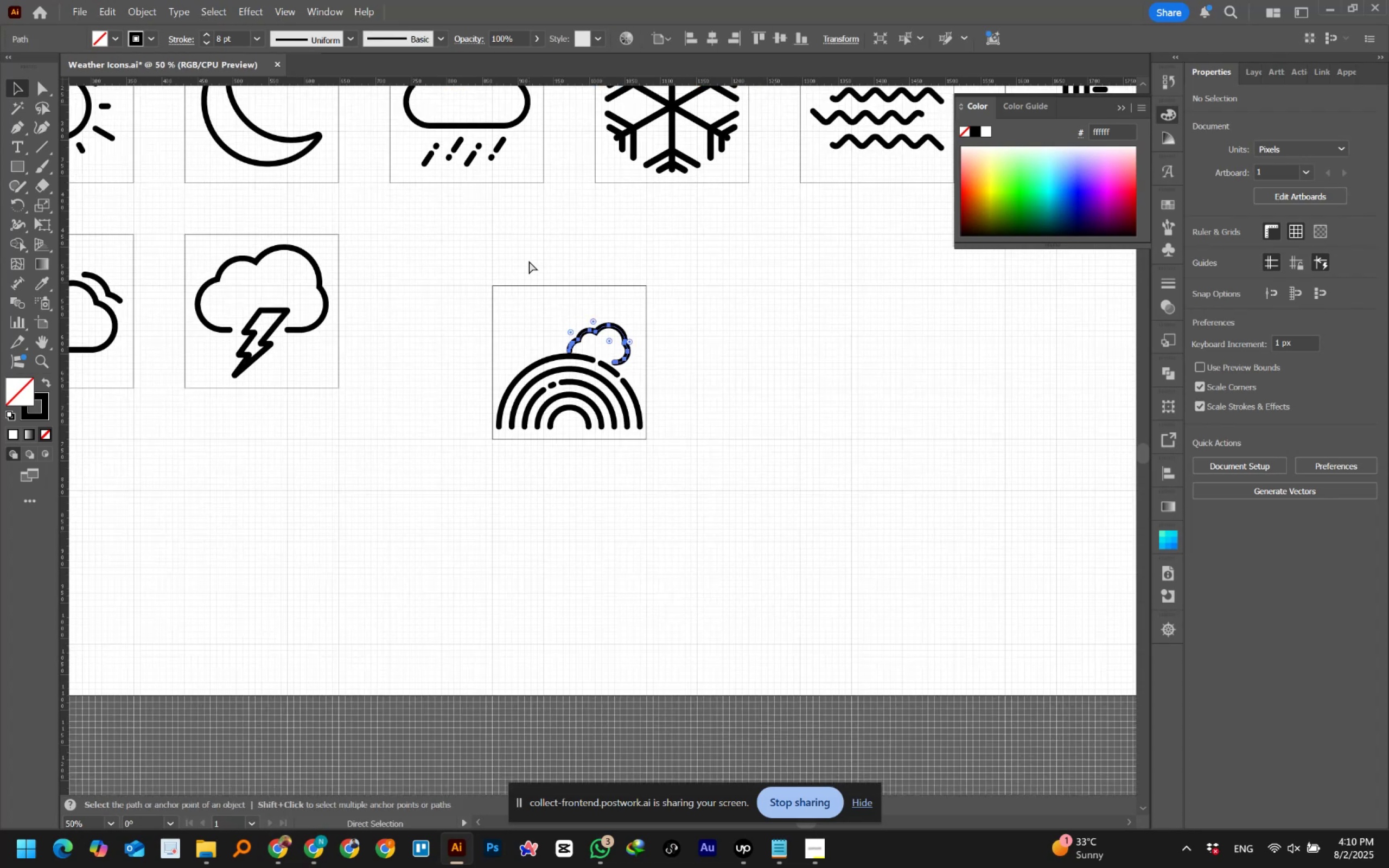 
key(Control+Z)
 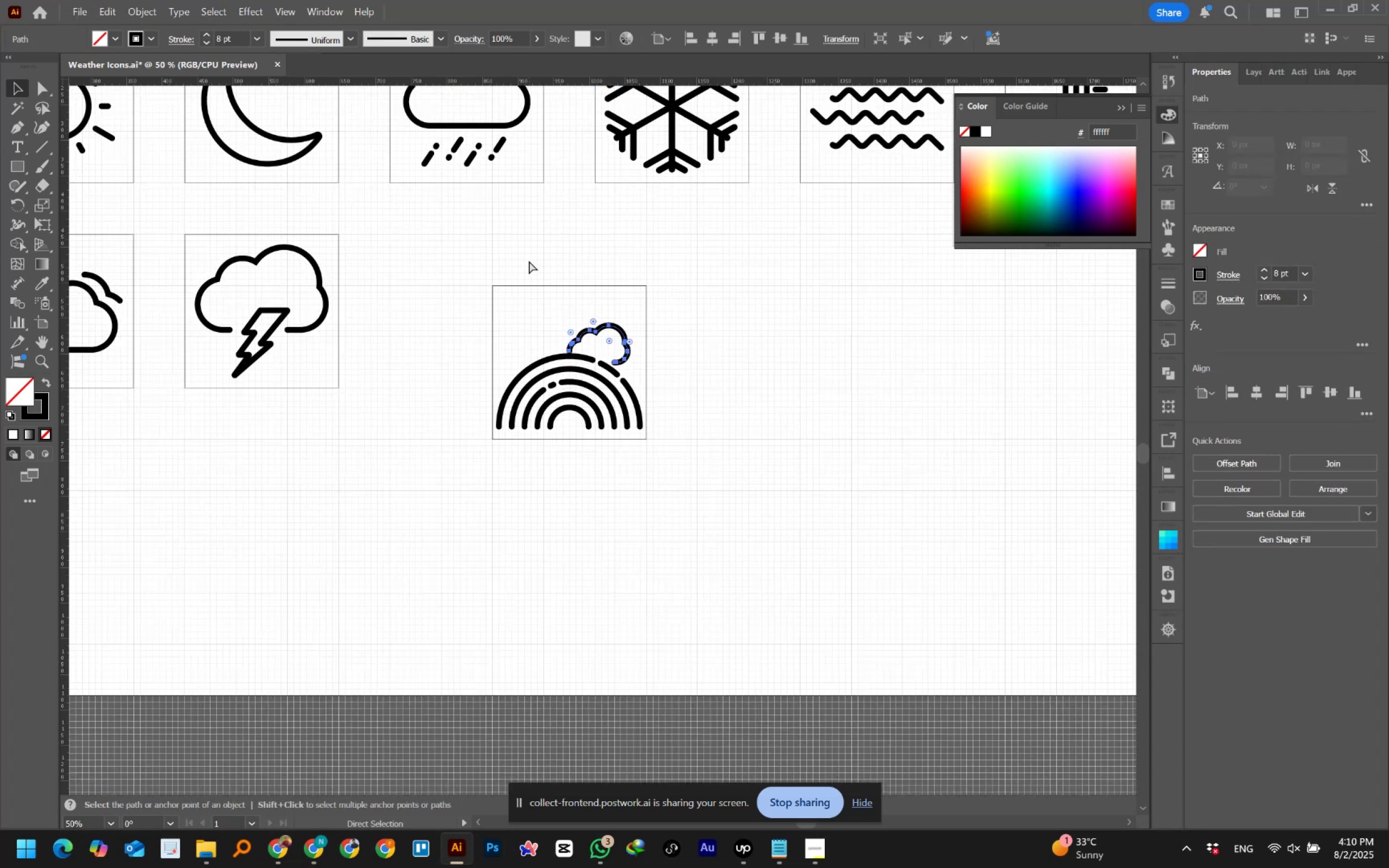 
key(Control+Z)
 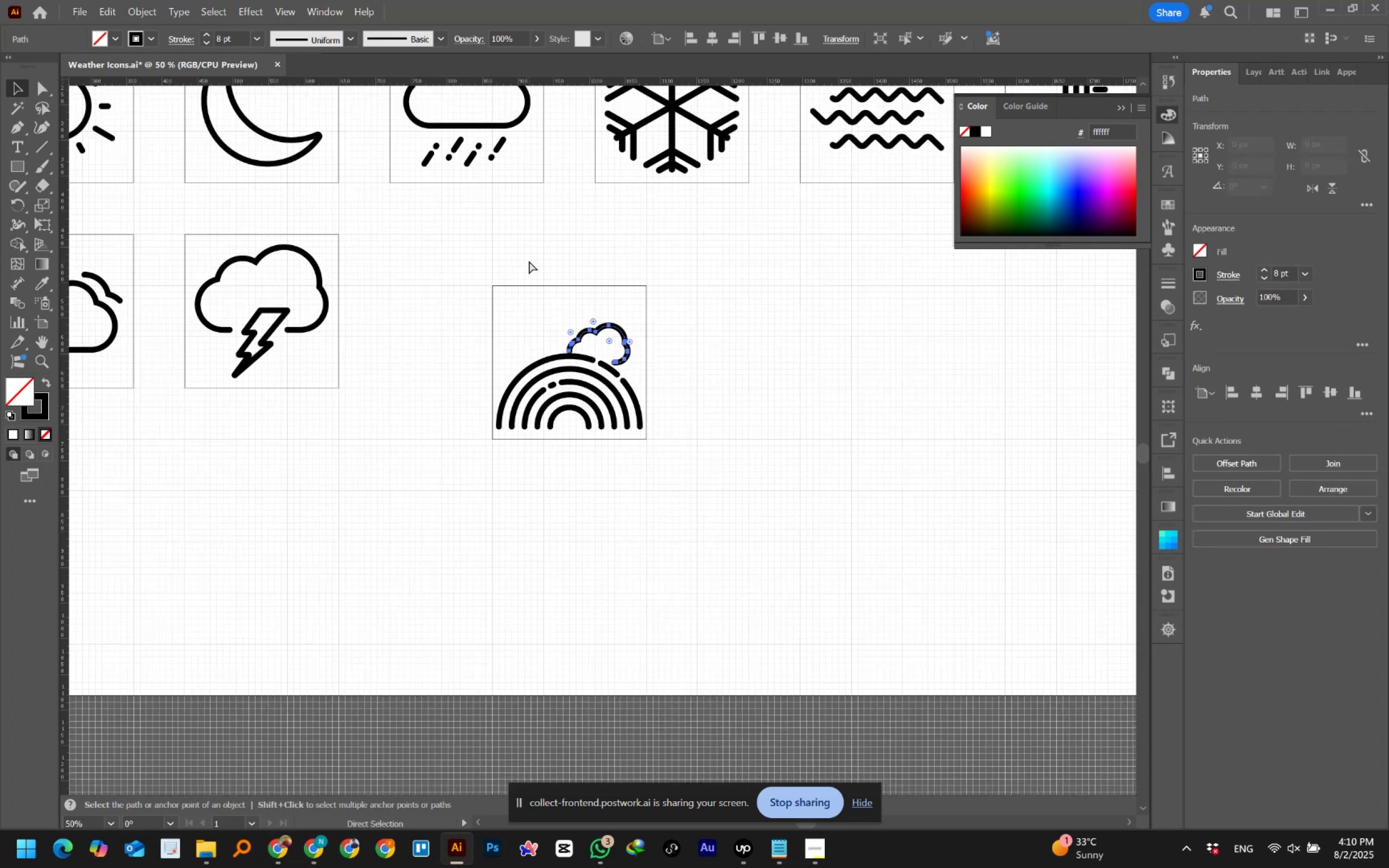 
key(Control+Z)
 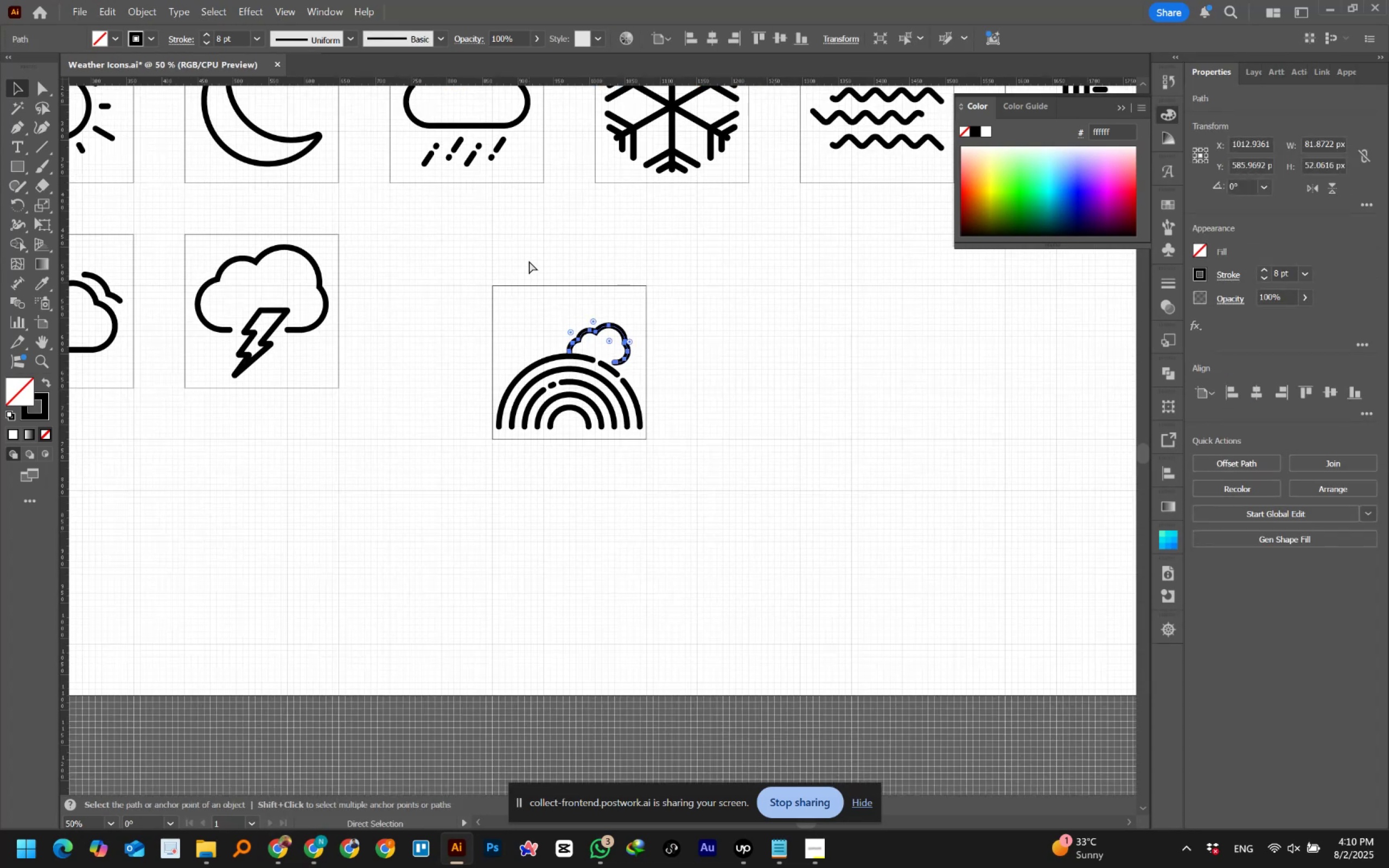 
key(Control+Z)
 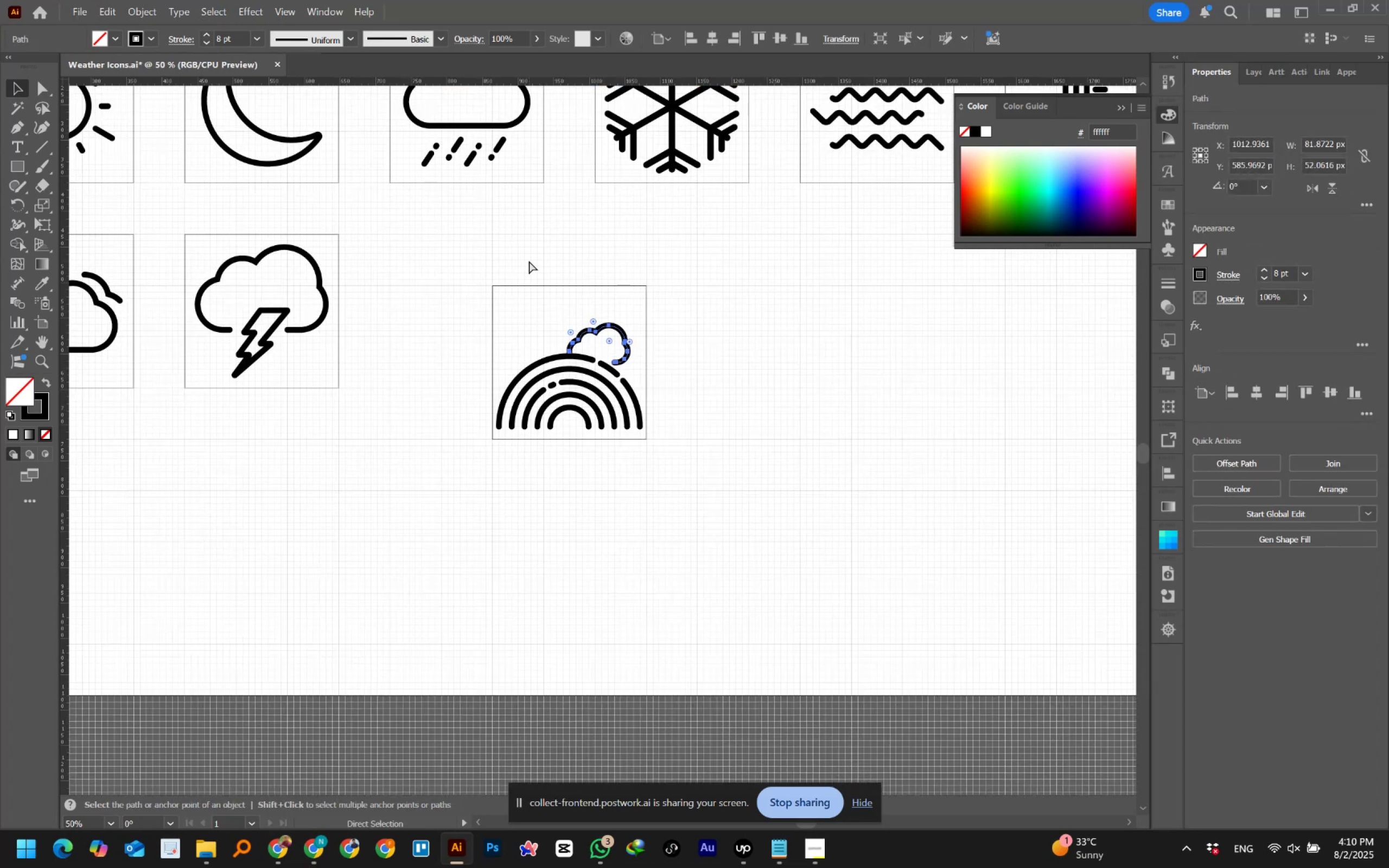 
key(Control+Z)
 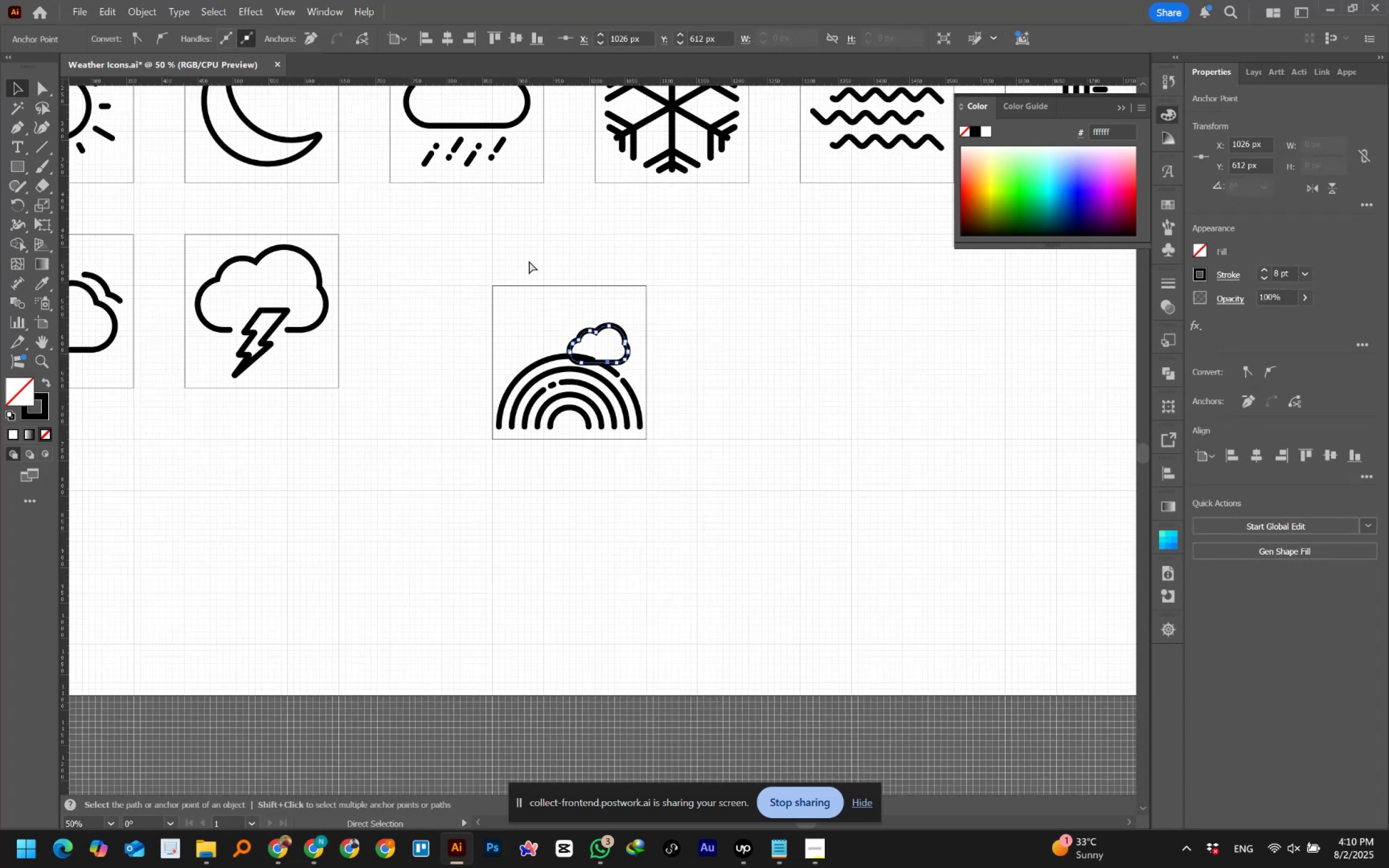 
key(Control+Shift+Z)
 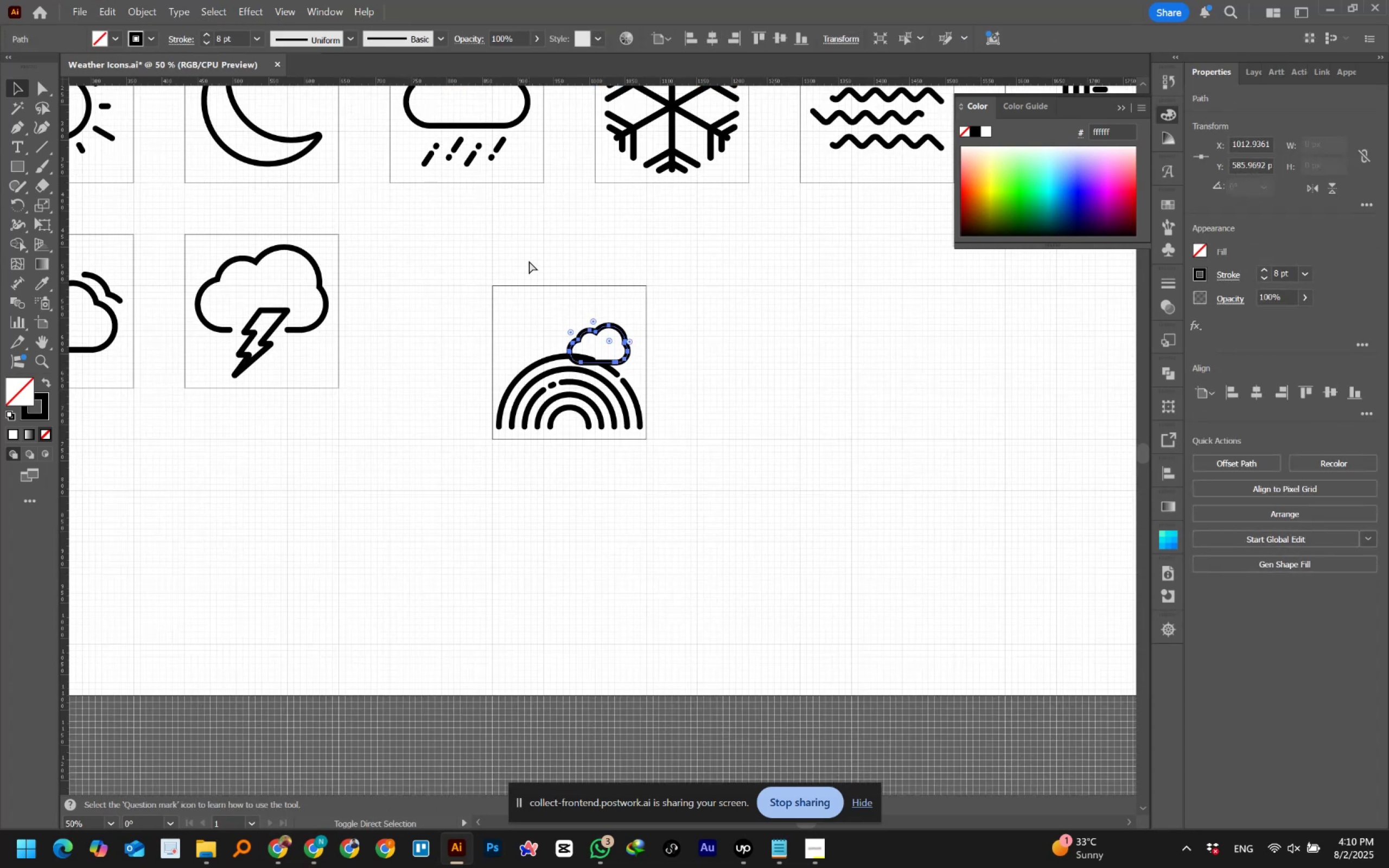 
hold_key(key=AltLeft, duration=0.44)
scroll: coordinate [559, 268], scroll_direction: up, amount: 3.0
 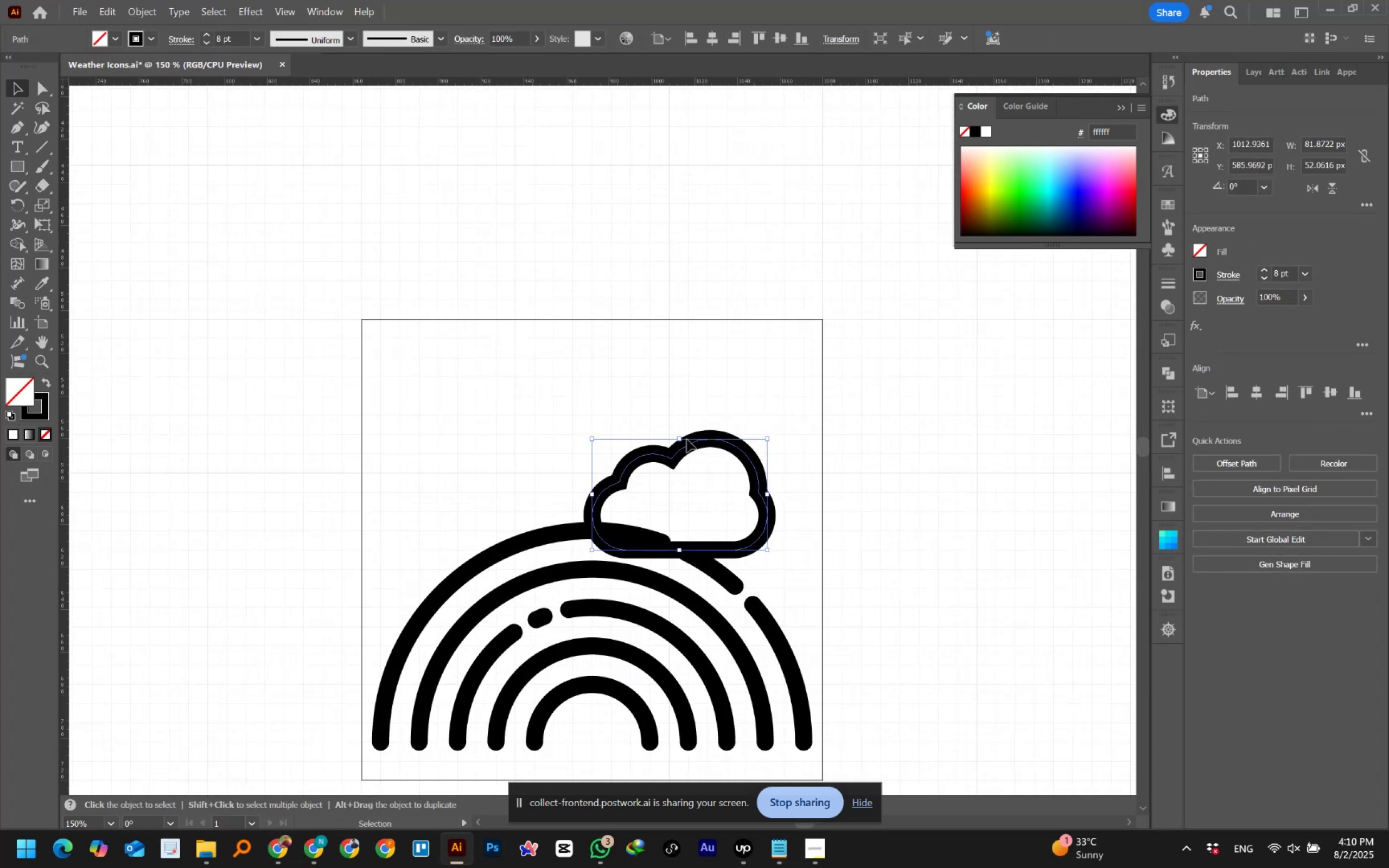 
right_click([686, 446])
 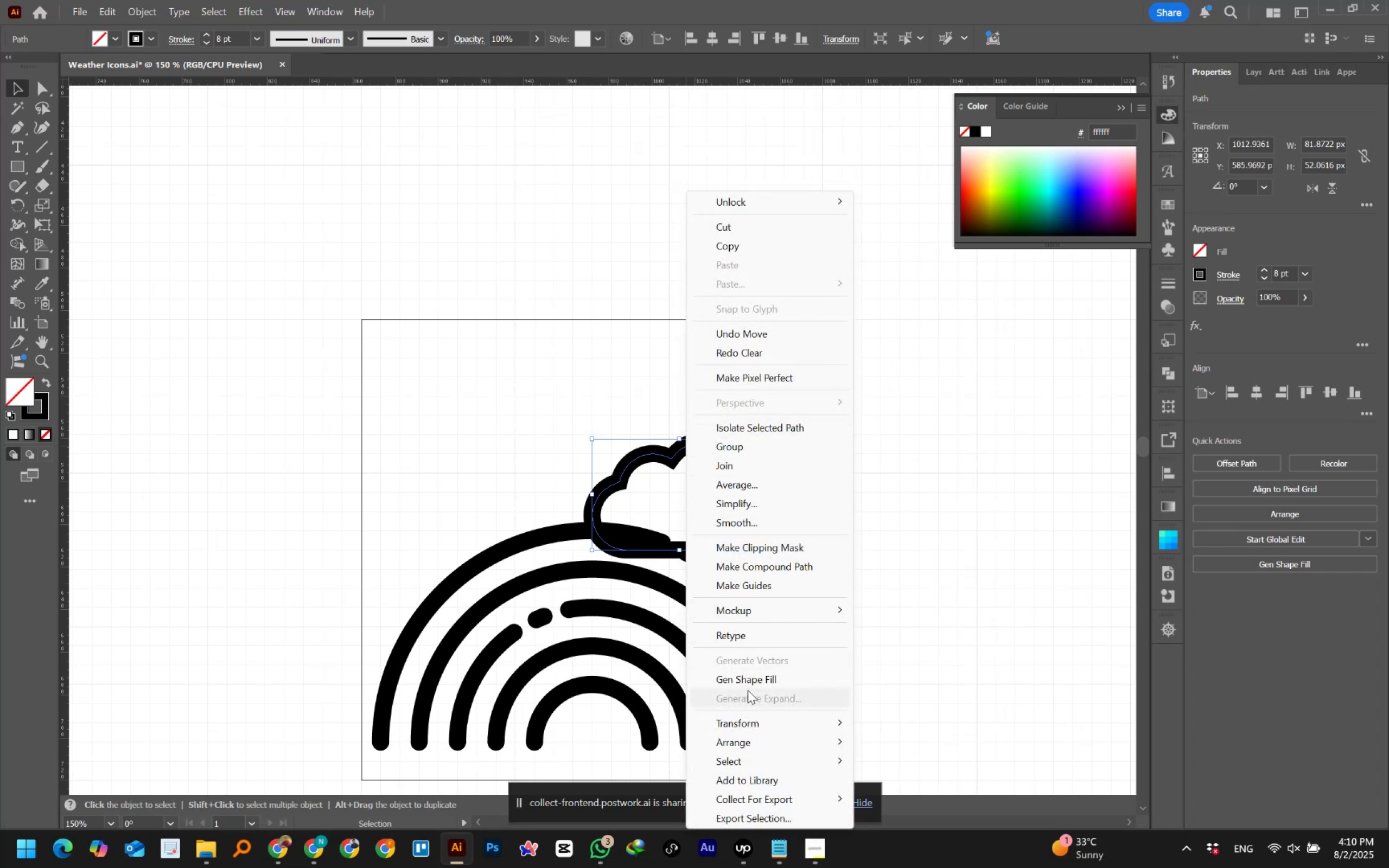 
wait(5.14)
 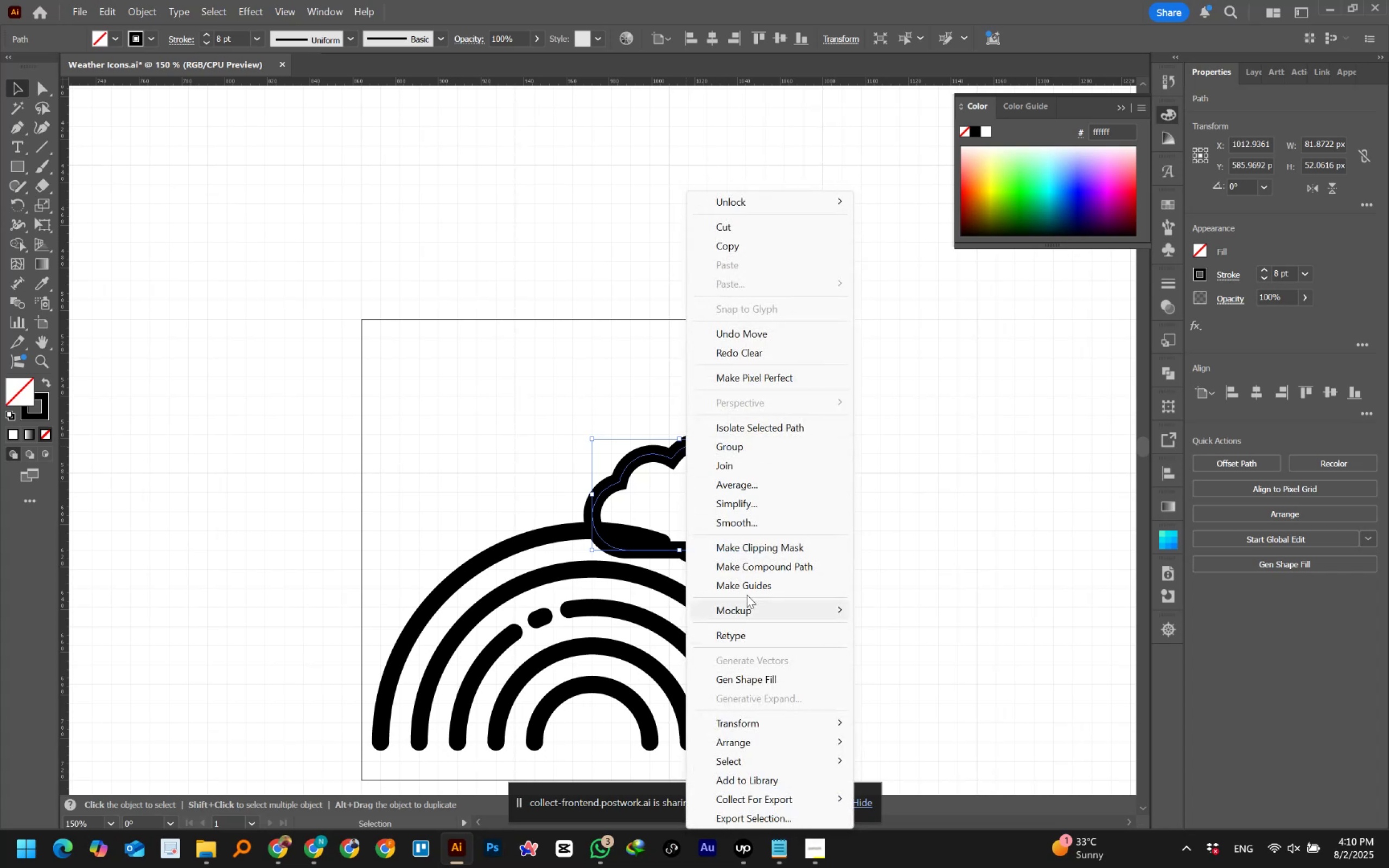 
left_click([749, 717])
 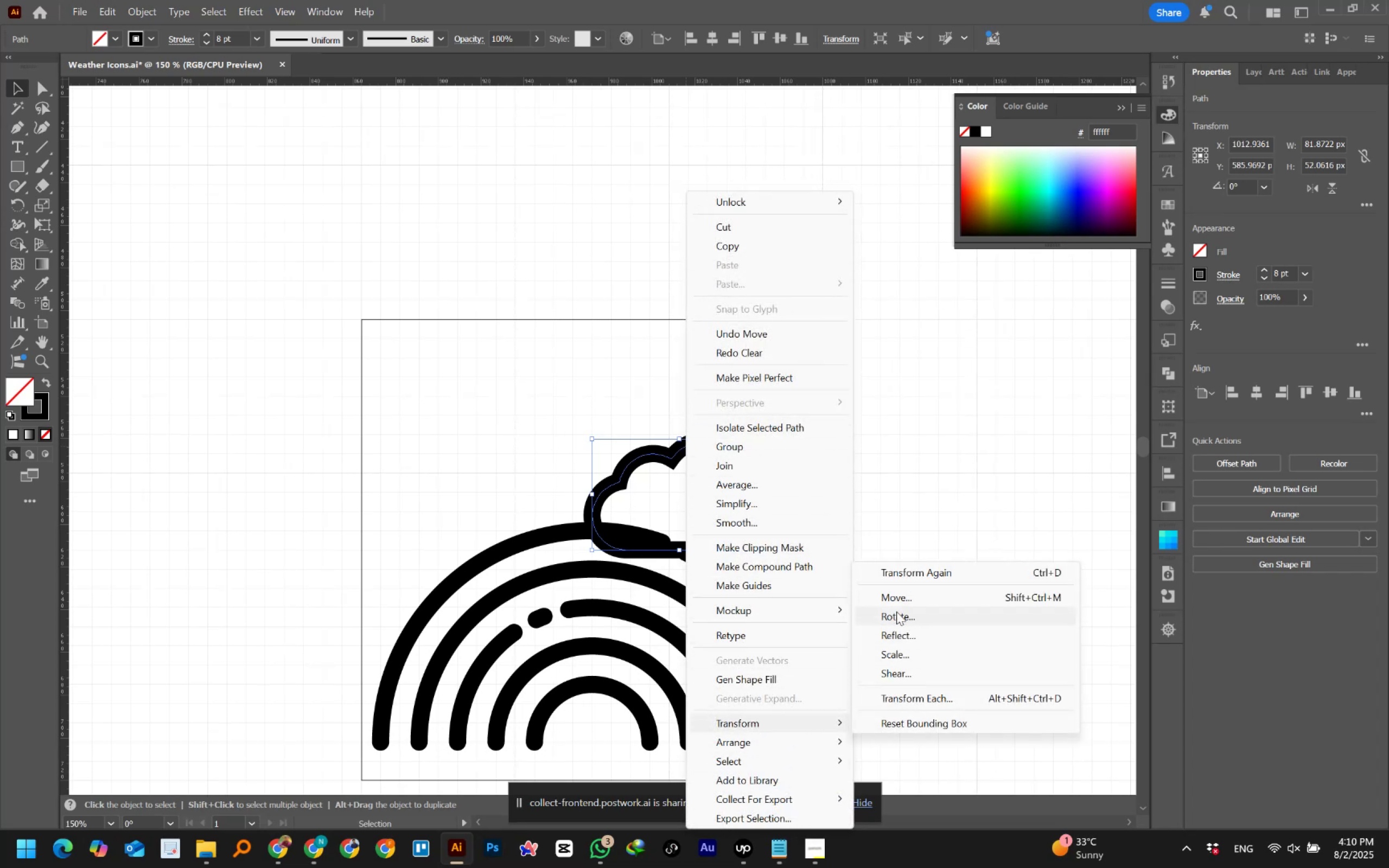 
left_click([897, 633])
 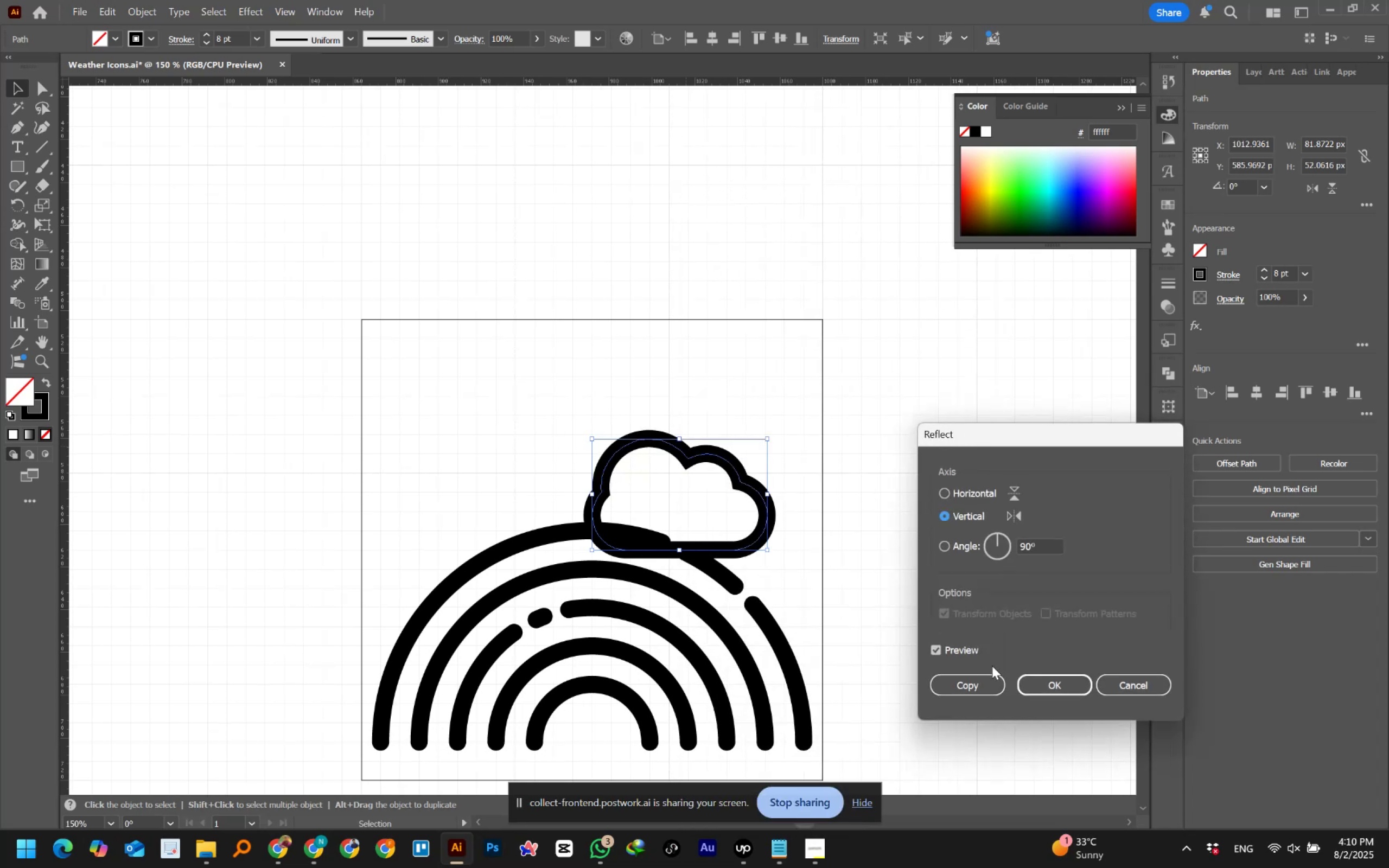 
left_click([1045, 675])
 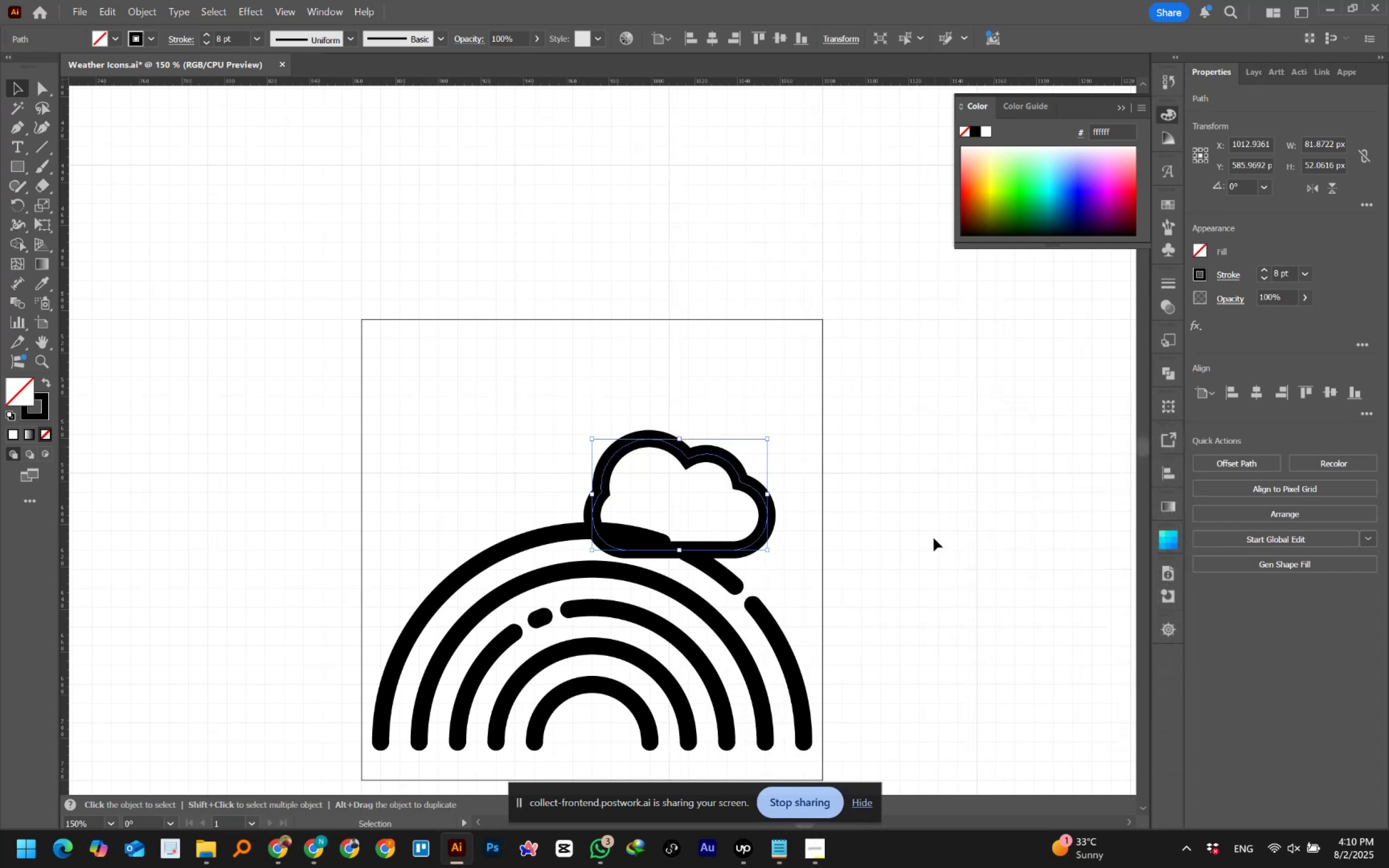 
left_click([930, 529])
 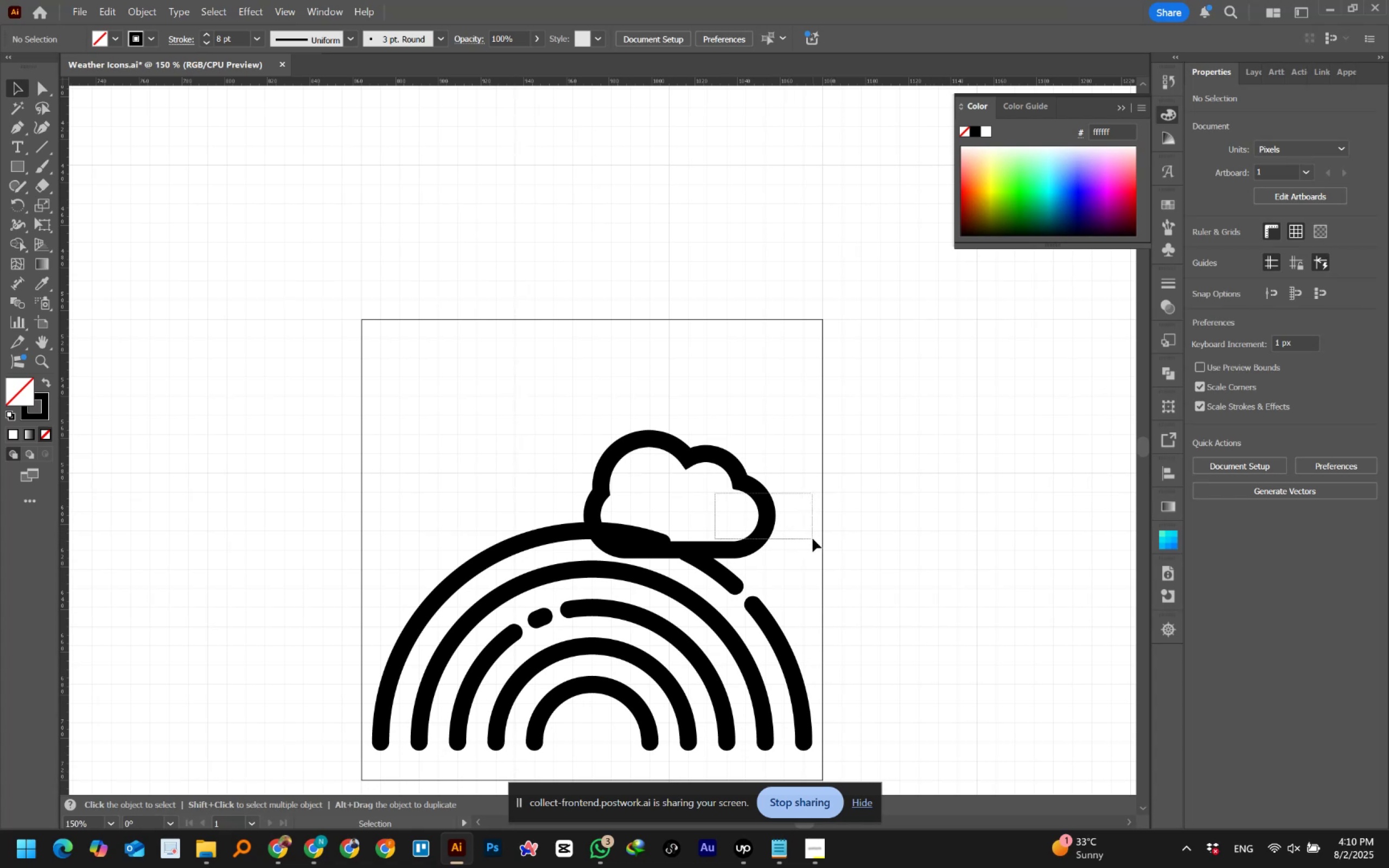 
key(Control+Y)
 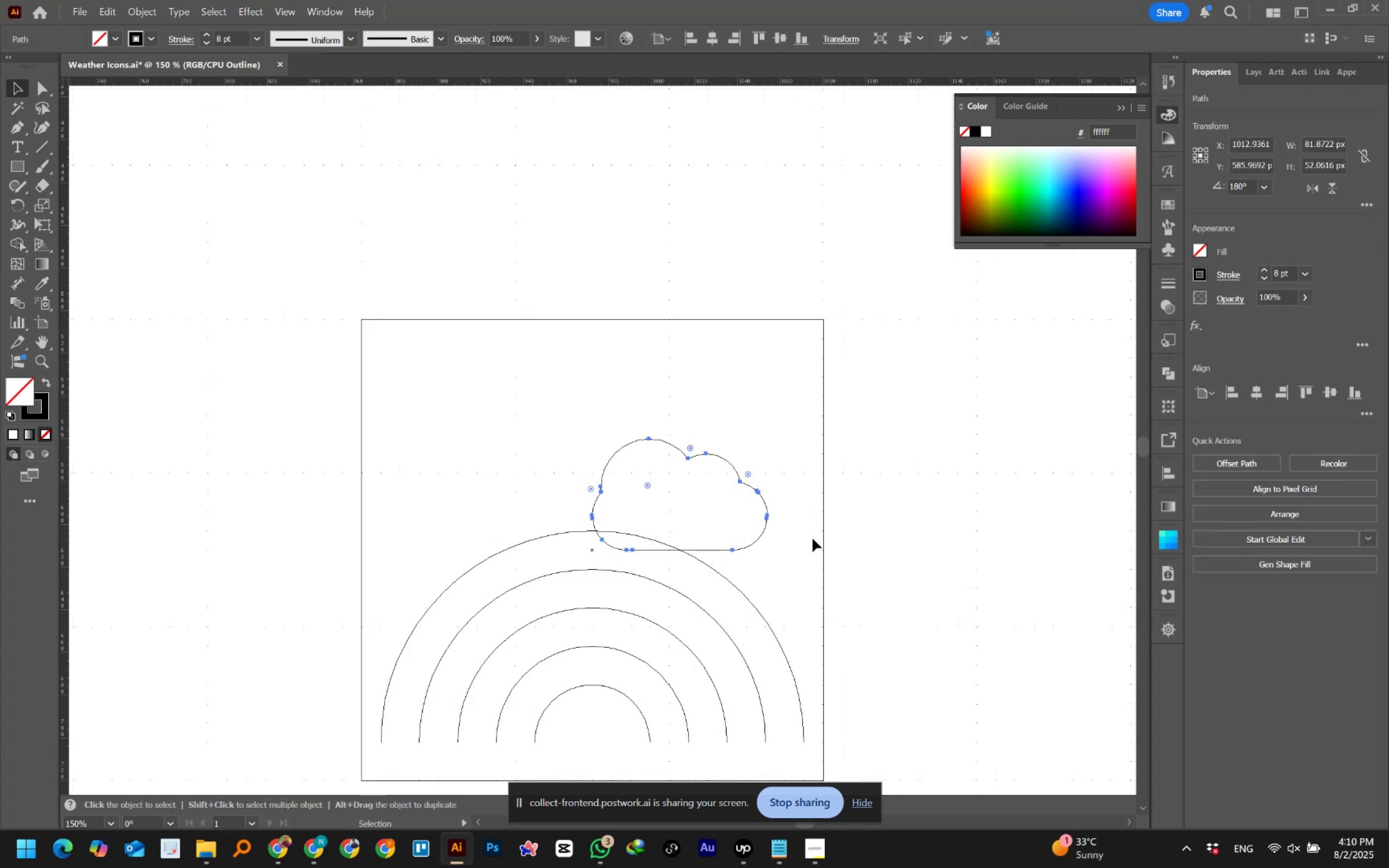 
hold_key(key=AltLeft, duration=1.26)
scroll: coordinate [760, 547], scroll_direction: up, amount: 1.0
 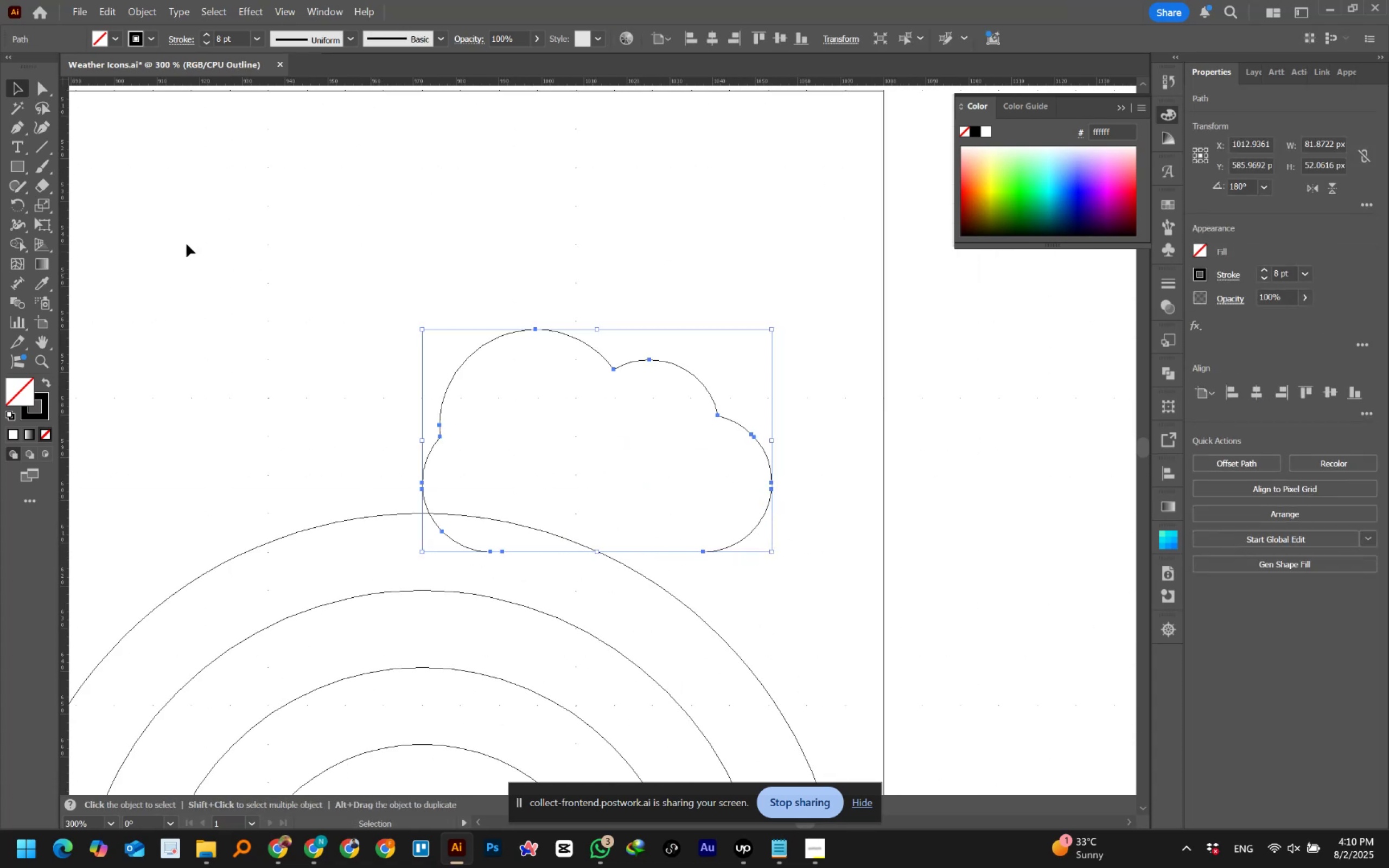 
left_click([48, 85])
 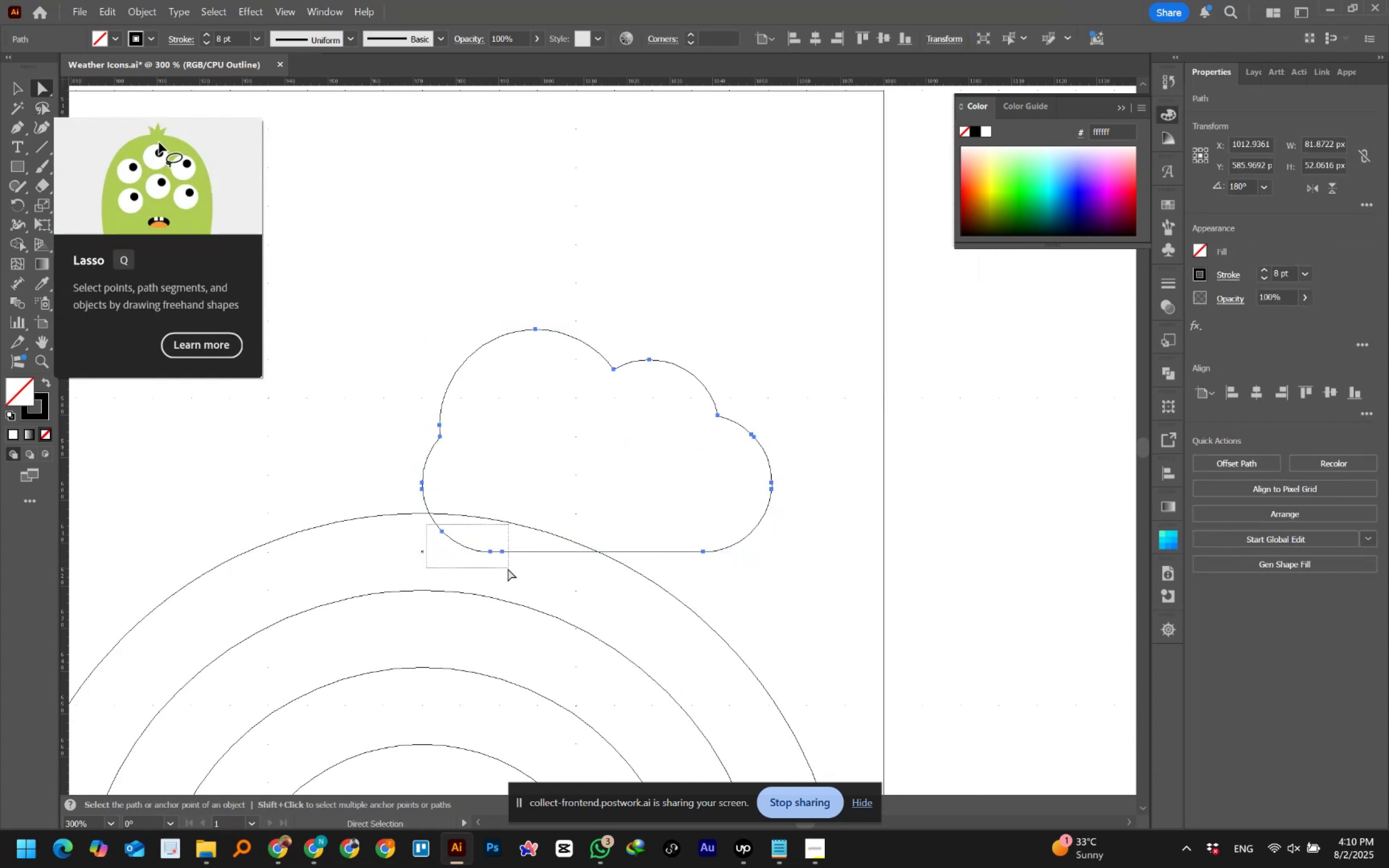 
key(Delete)
 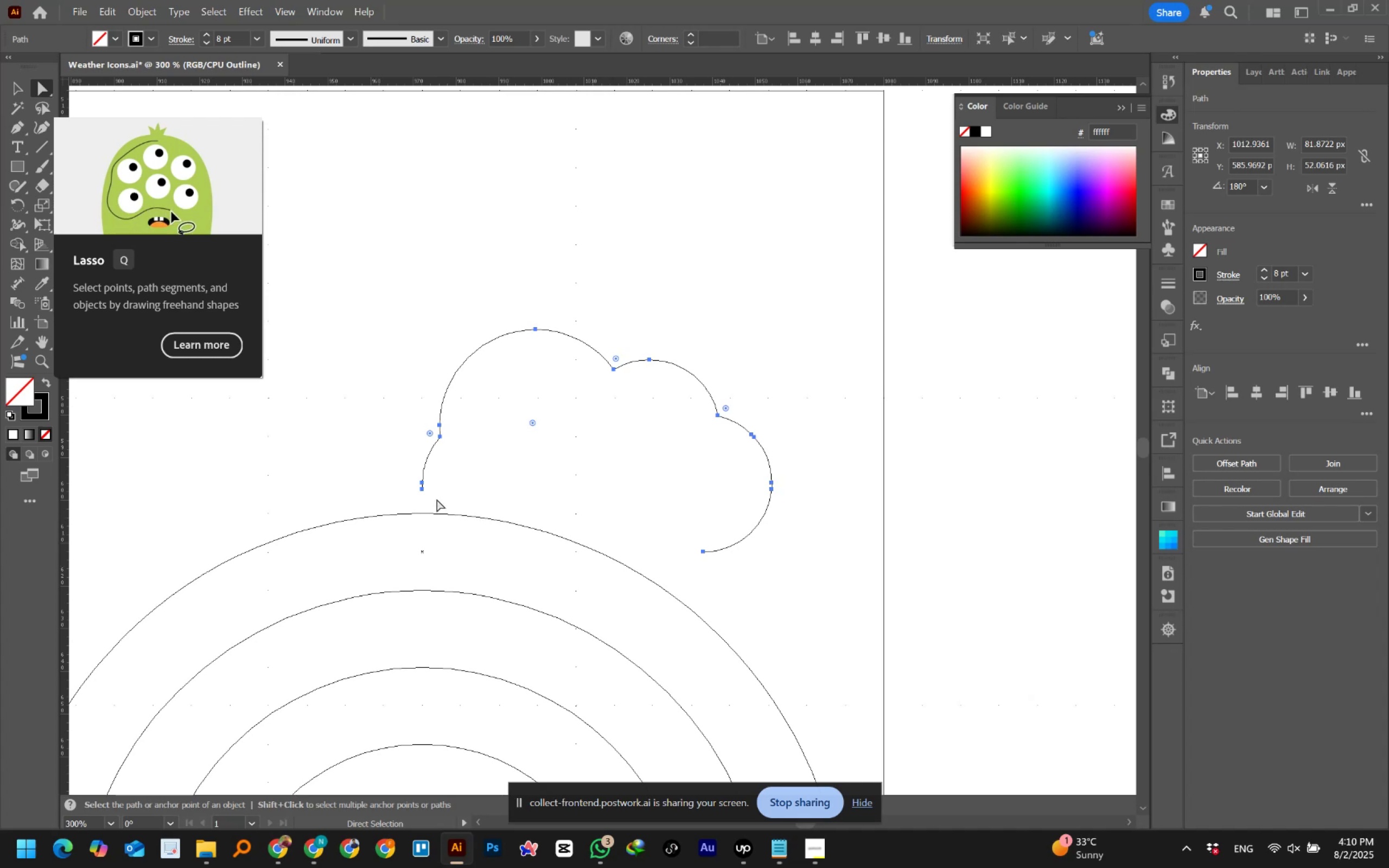 
left_click([421, 490])
 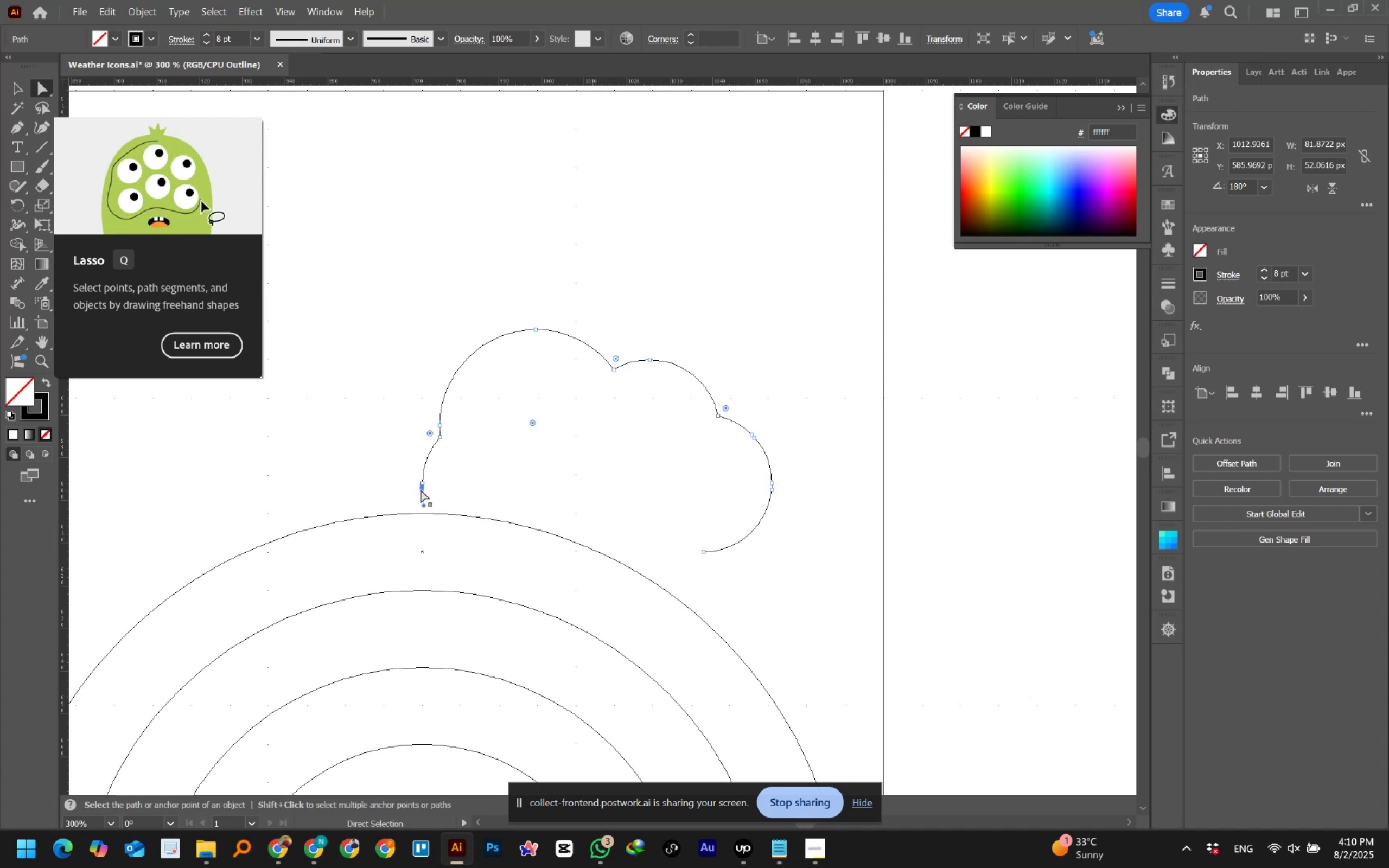 
key(Delete)
 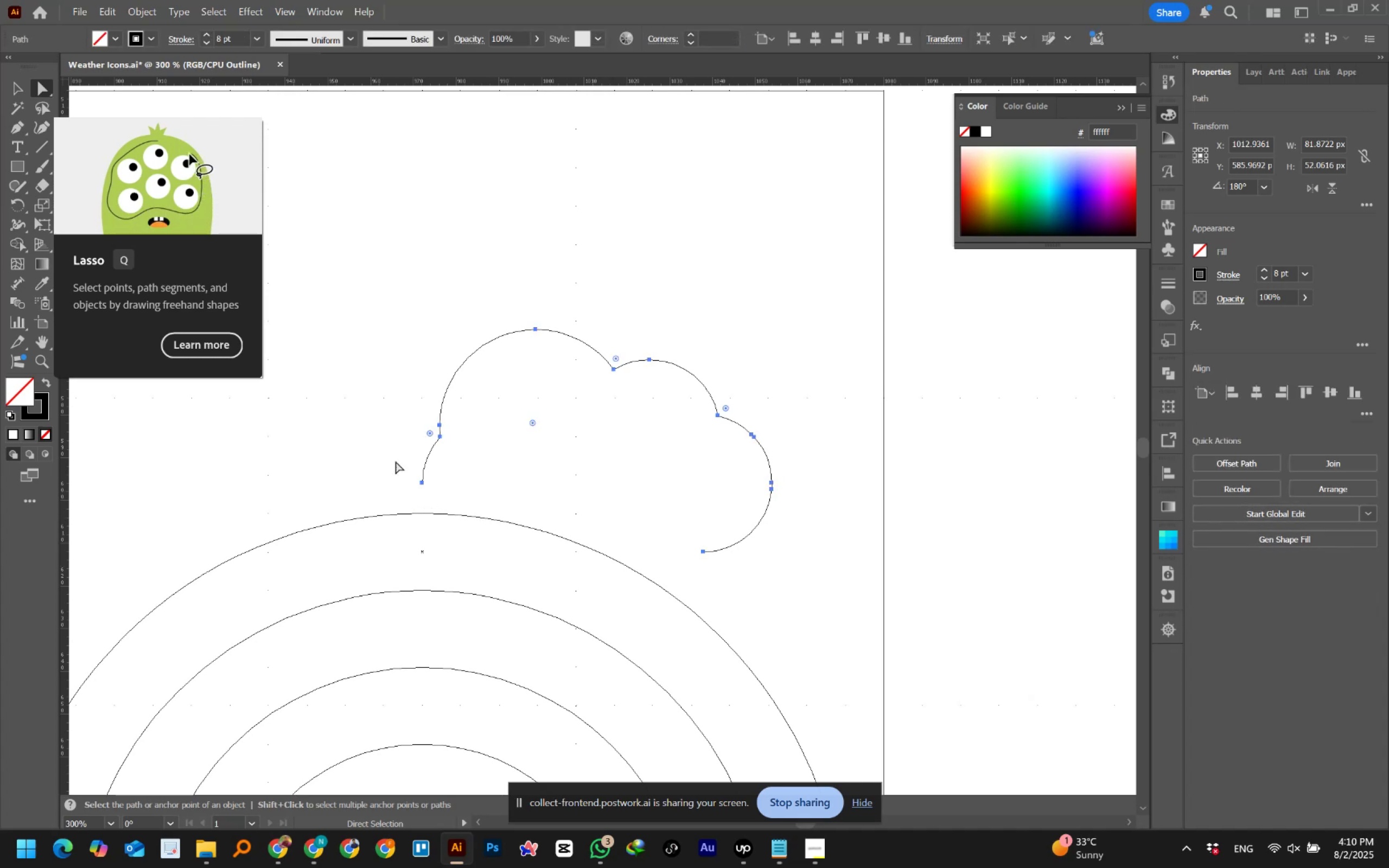 
key(Control+Y)
 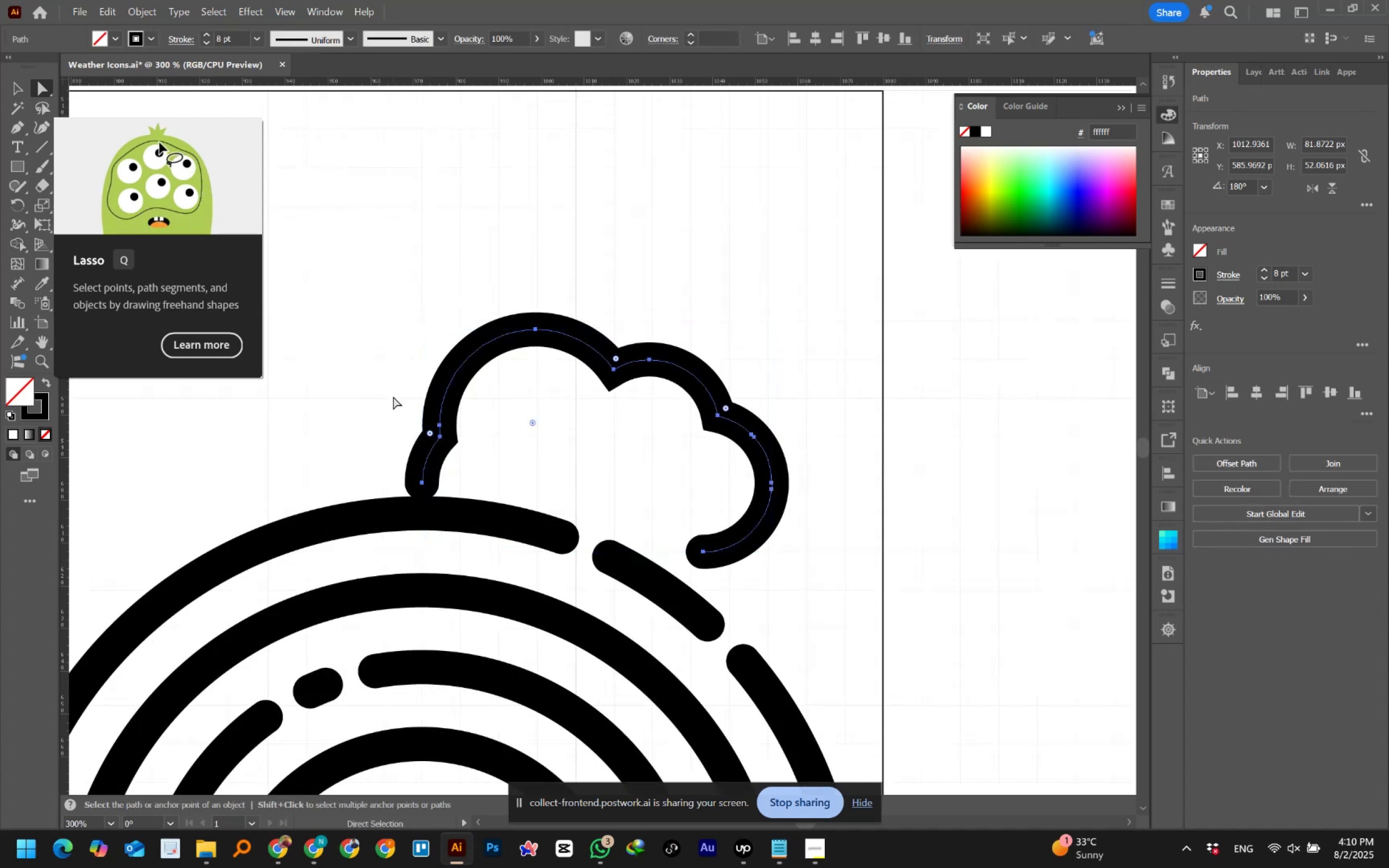 
hold_key(key=AltLeft, duration=1.5)
scroll: coordinate [393, 397], scroll_direction: down, amount: 1.0
 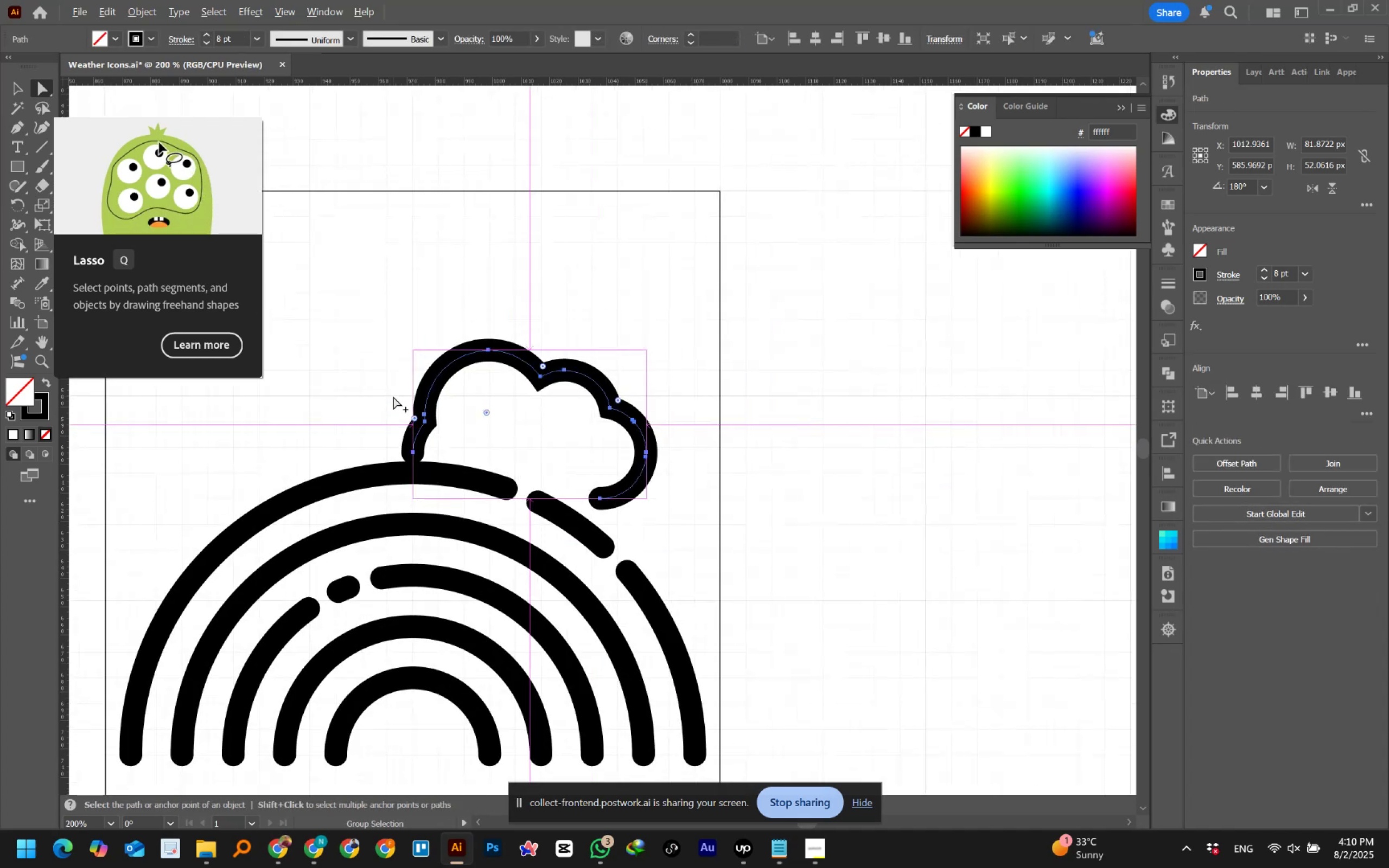 
scroll: coordinate [393, 397], scroll_direction: up, amount: 2.0
 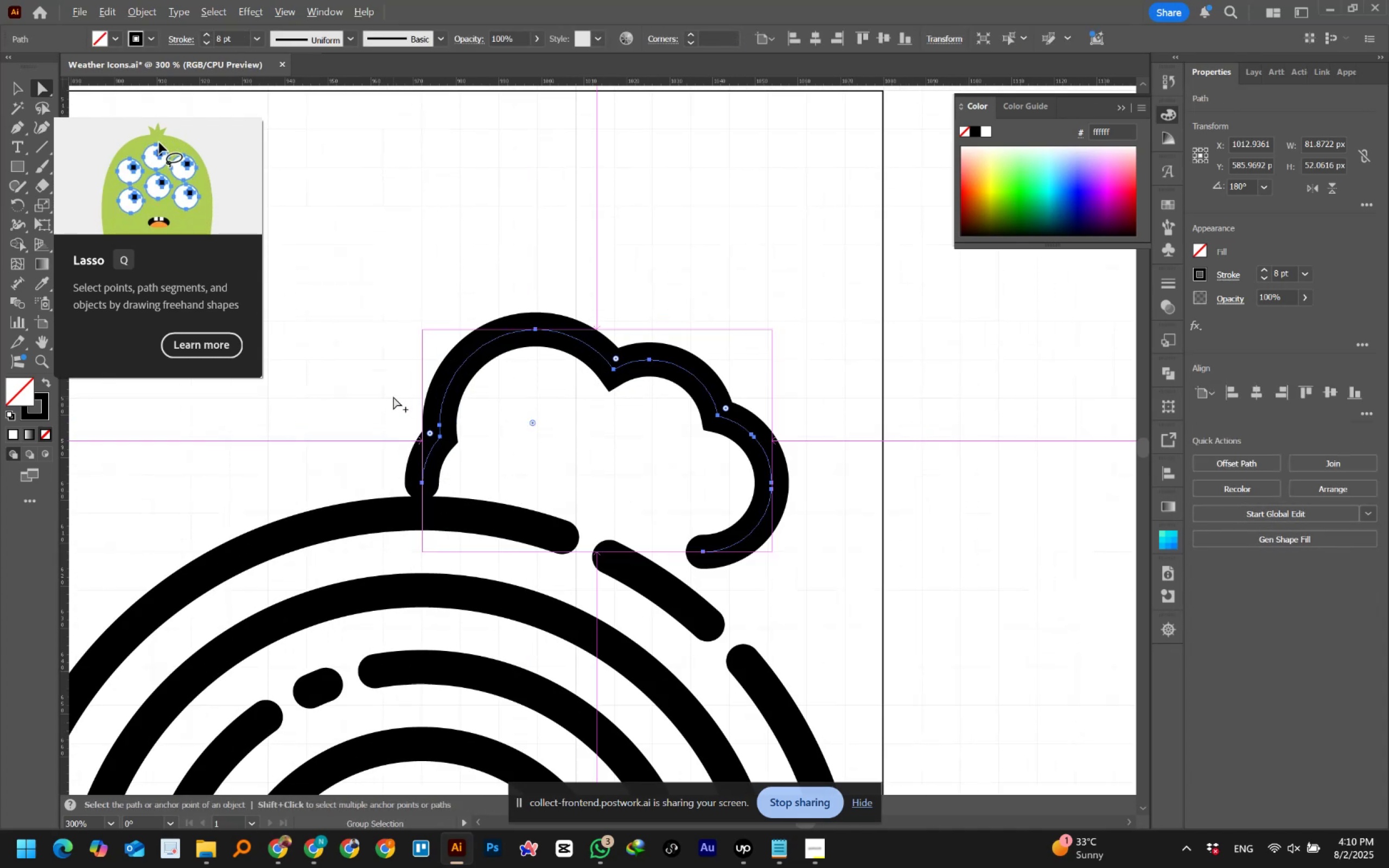 
hold_key(key=AltLeft, duration=0.42)
 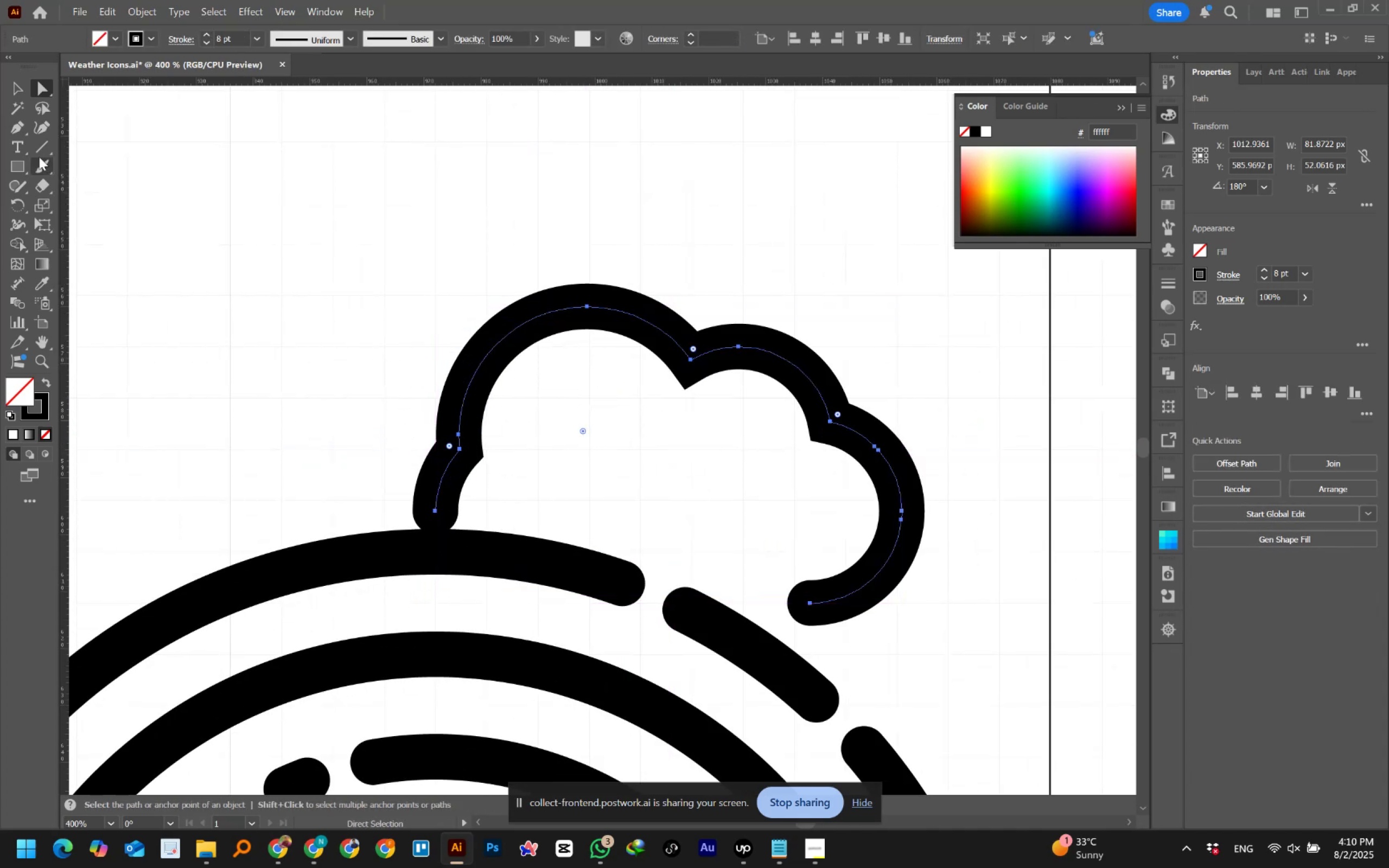 
left_click([16, 132])
 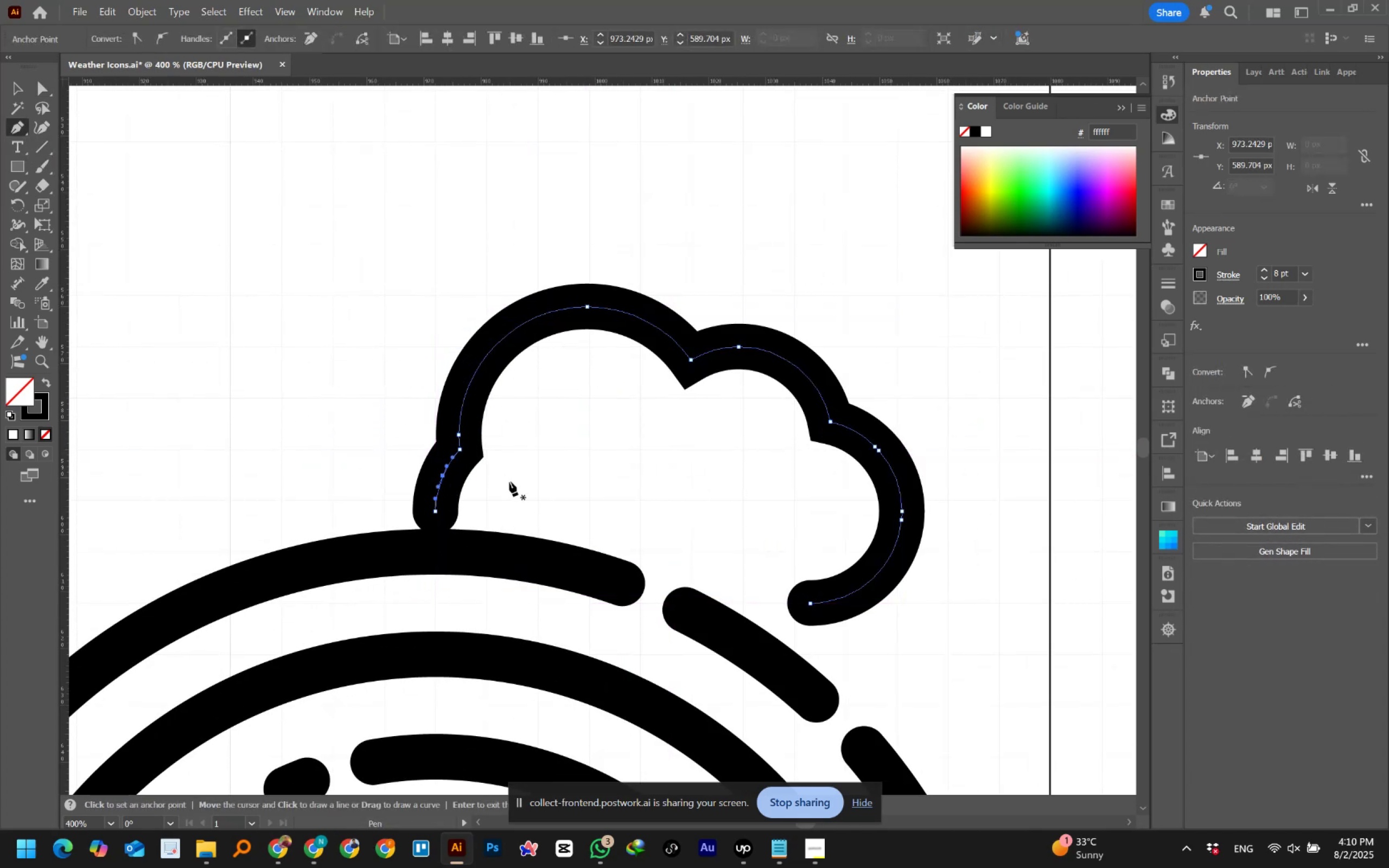 
left_click([40, 92])
 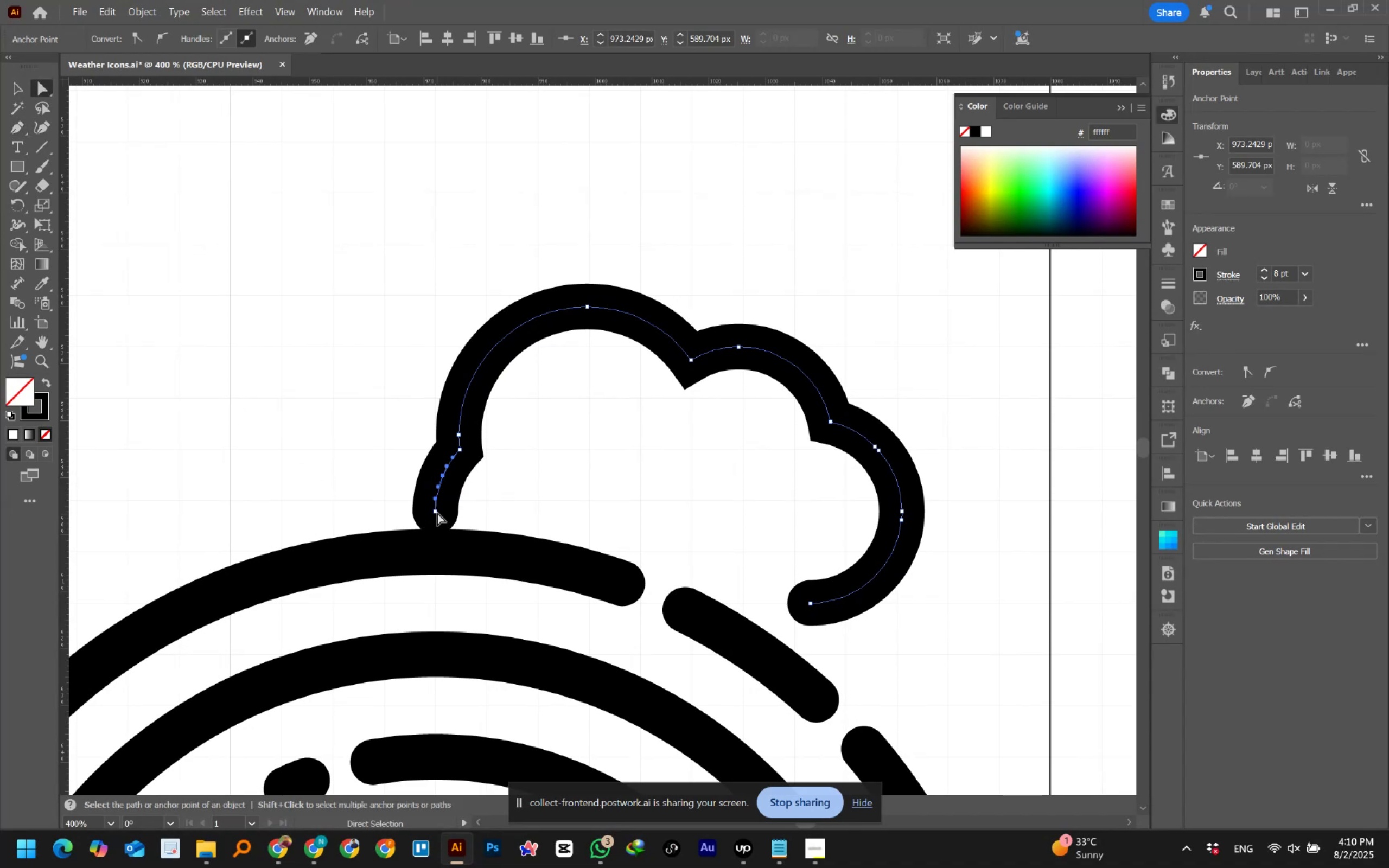 
left_click([436, 511])
 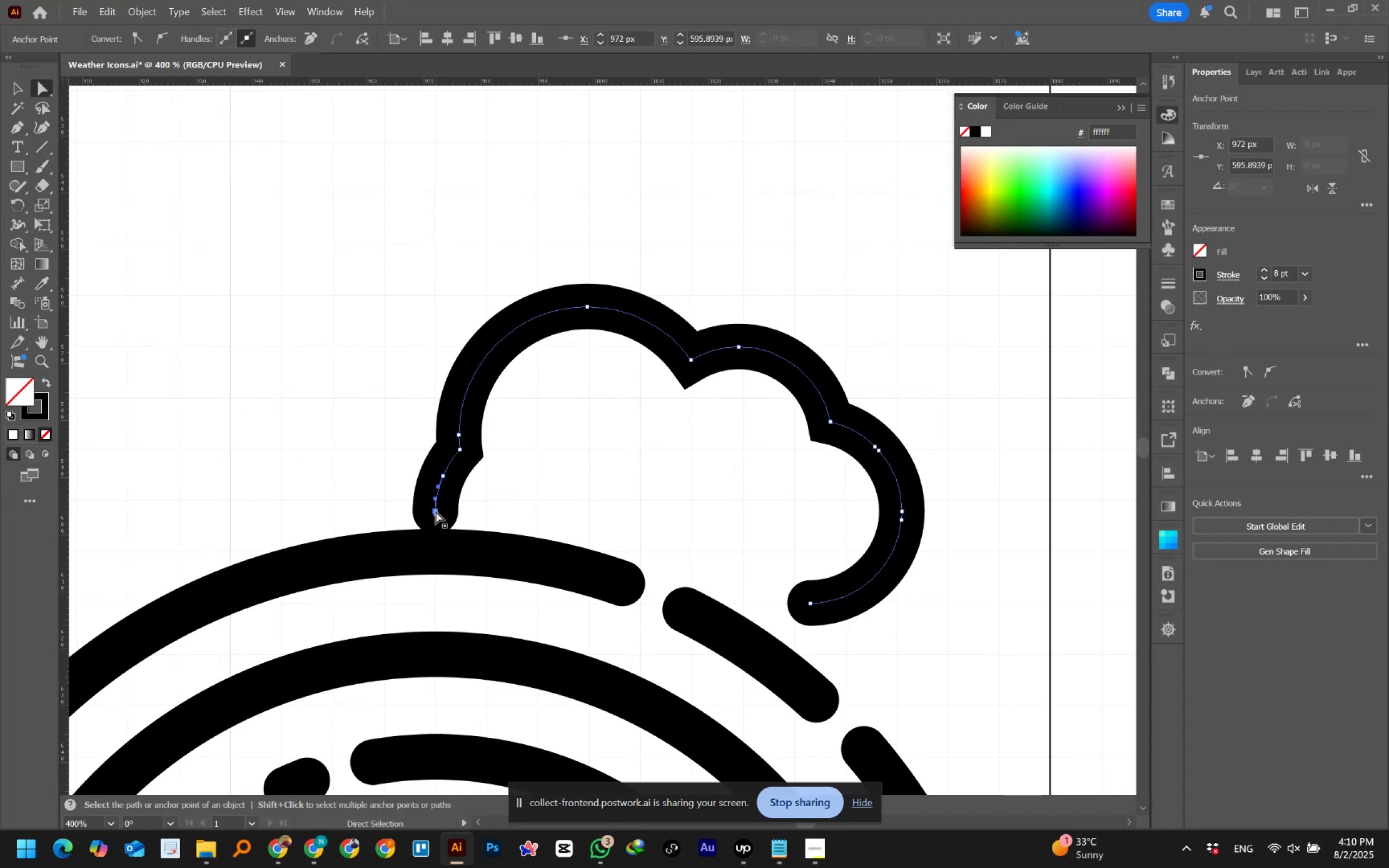 
key(Delete)
 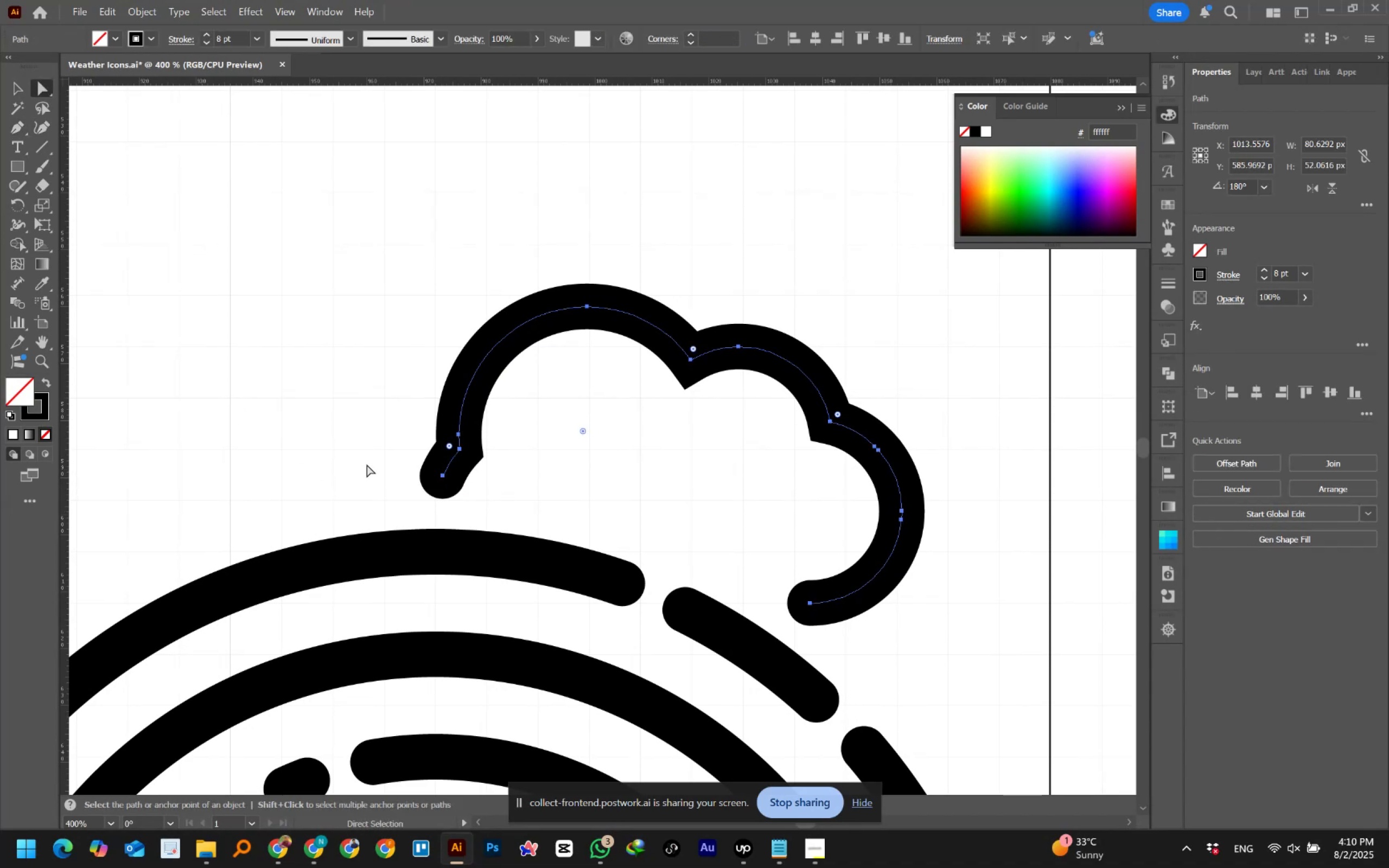 
left_click([367, 464])
 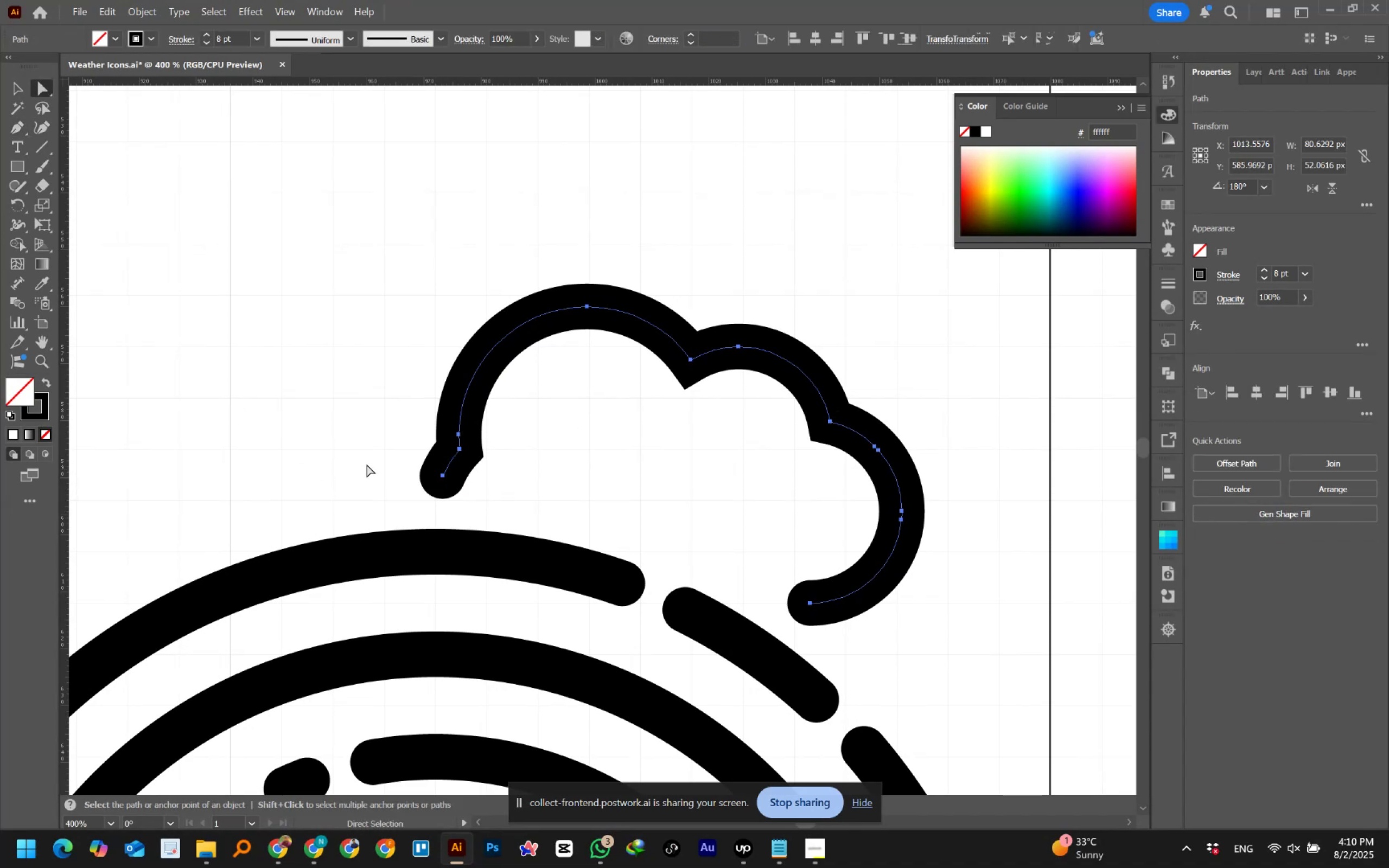 
hold_key(key=AltLeft, duration=1.03)
scroll: coordinate [367, 464], scroll_direction: down, amount: 3.0
 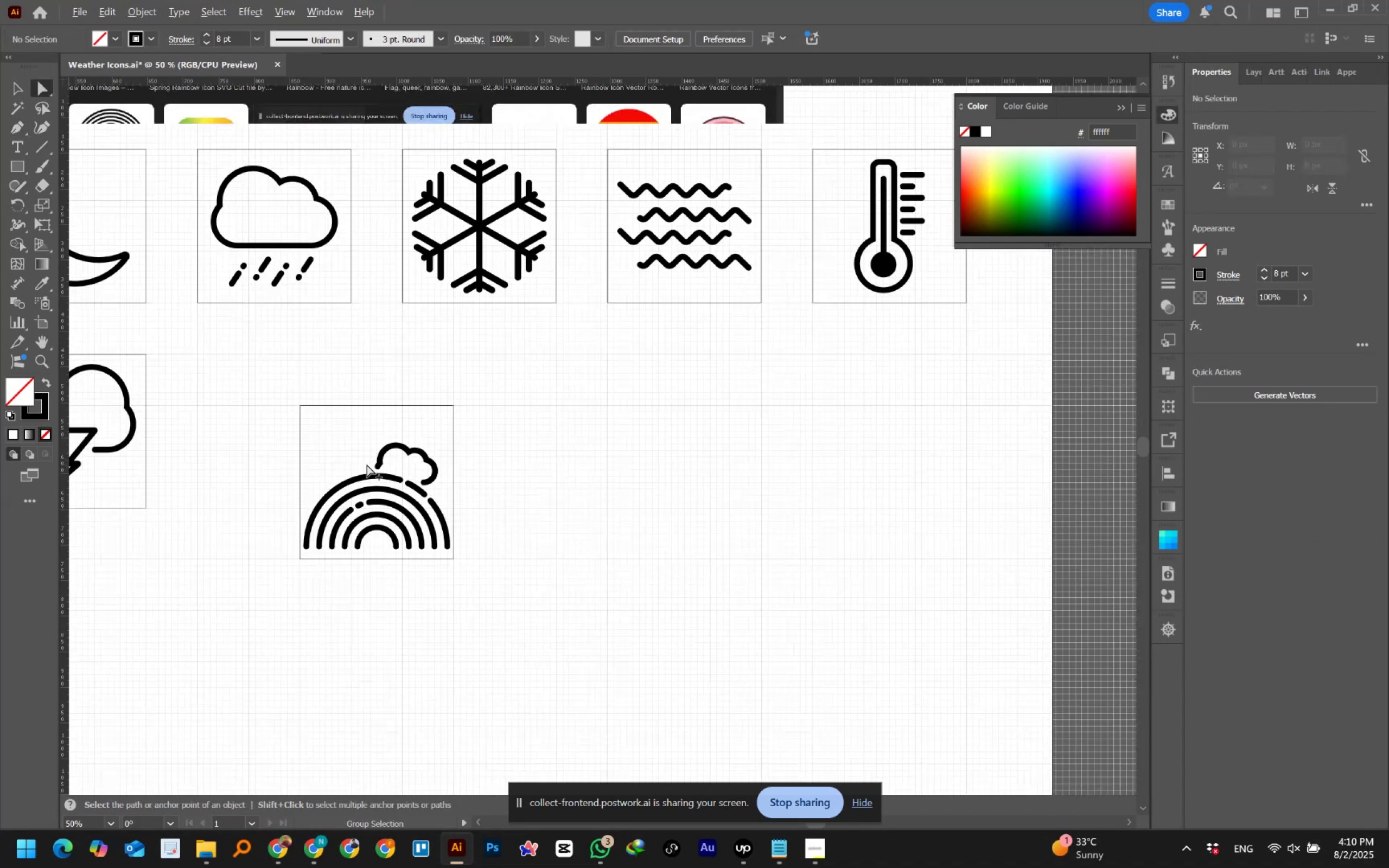 
hold_key(key=AltLeft, duration=1.53)
 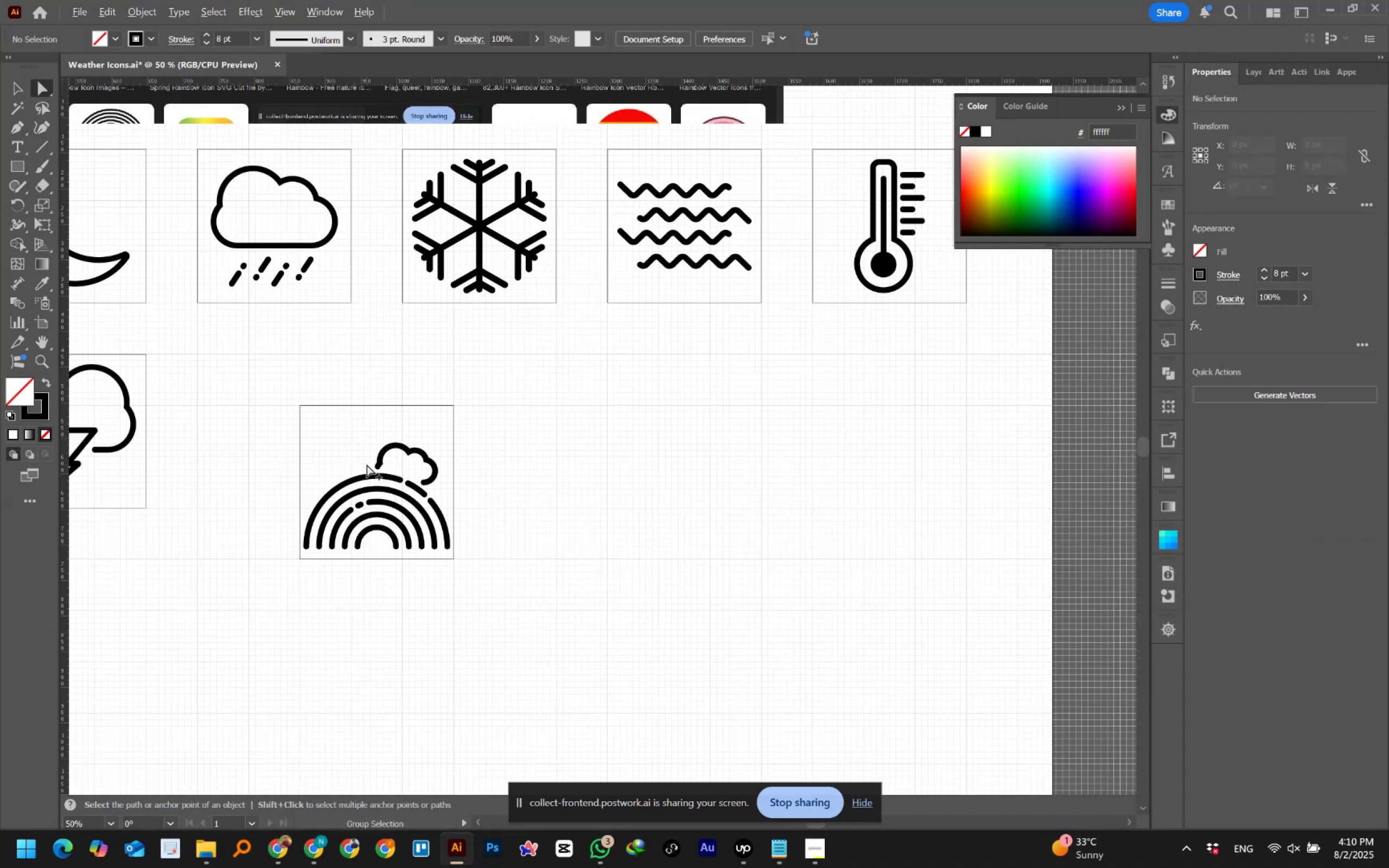 
hold_key(key=AltLeft, duration=2.23)
scroll: coordinate [367, 464], scroll_direction: down, amount: 1.0
 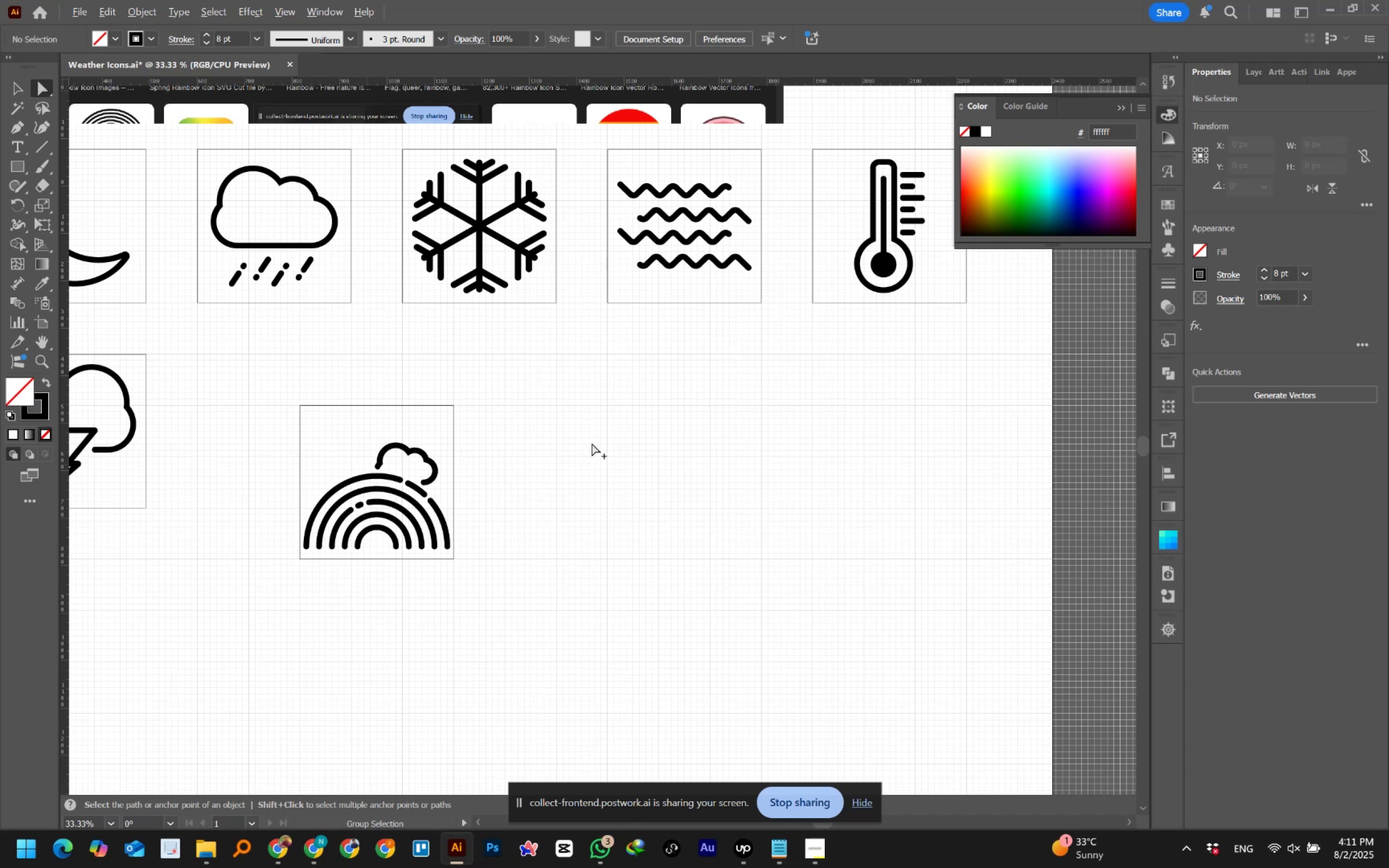 
hold_key(key=Space, duration=1.51)
 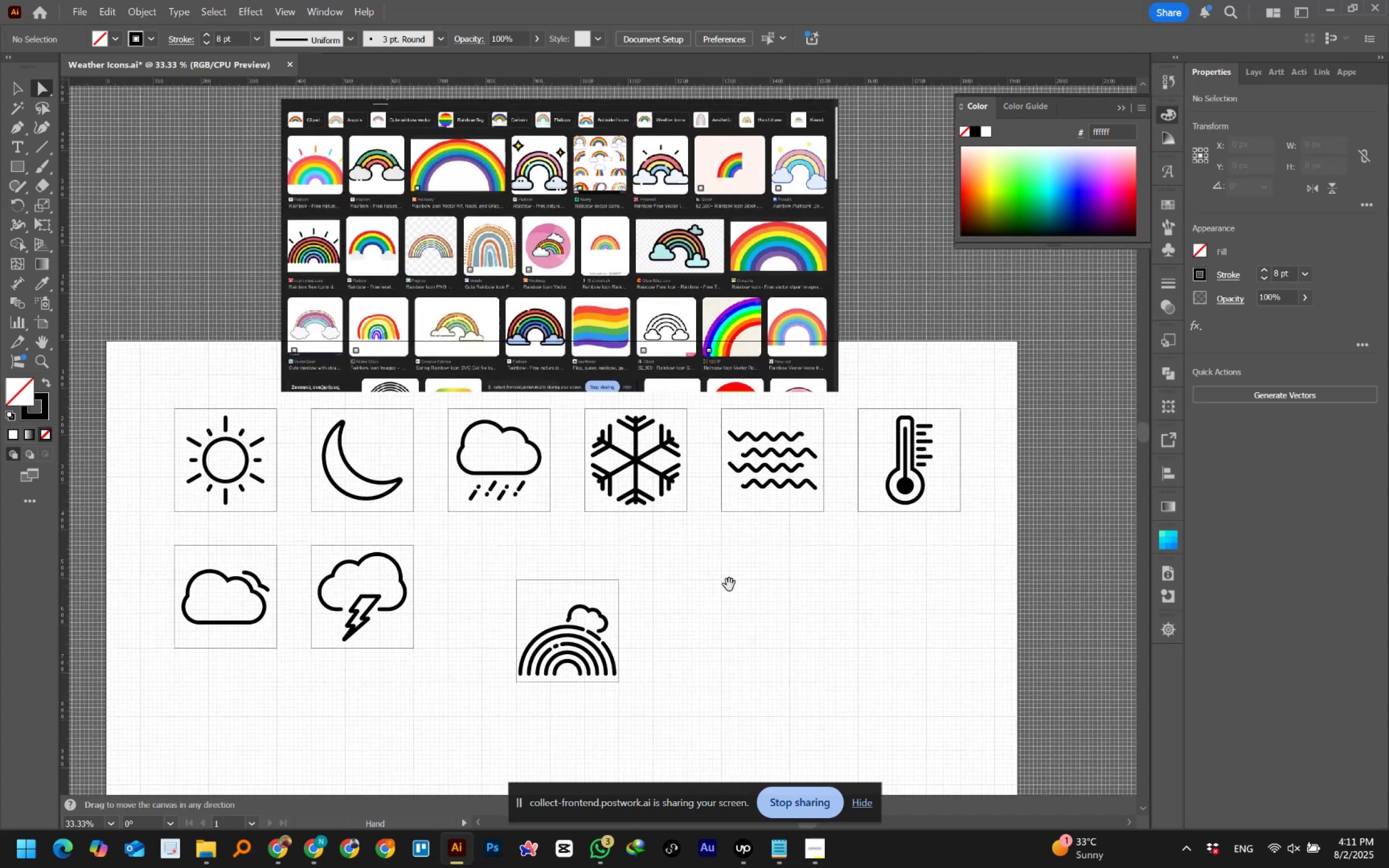 
left_click_drag(start_coordinate=[536, 430], to_coordinate=[729, 585])
 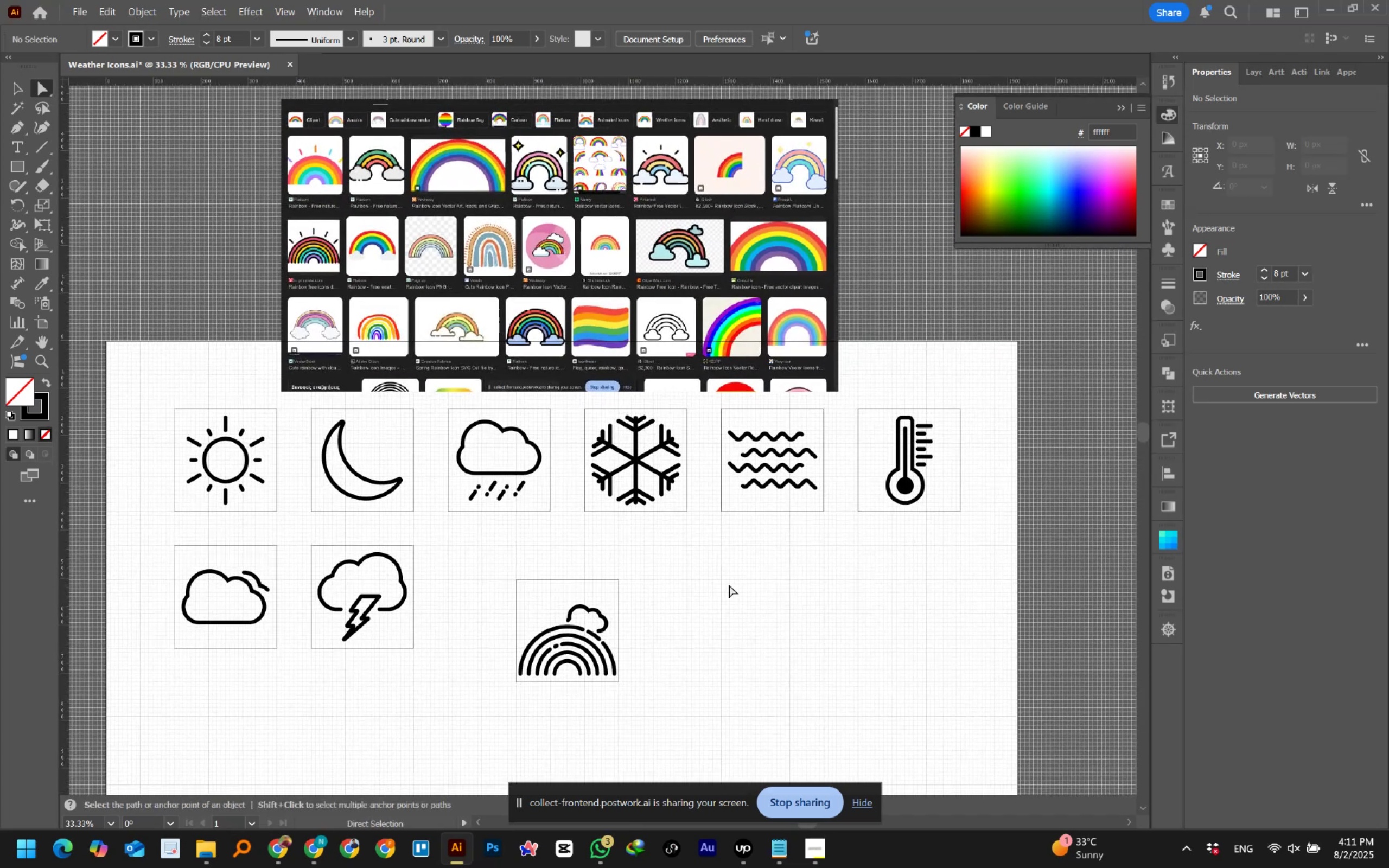 
hold_key(key=Space, duration=0.6)
 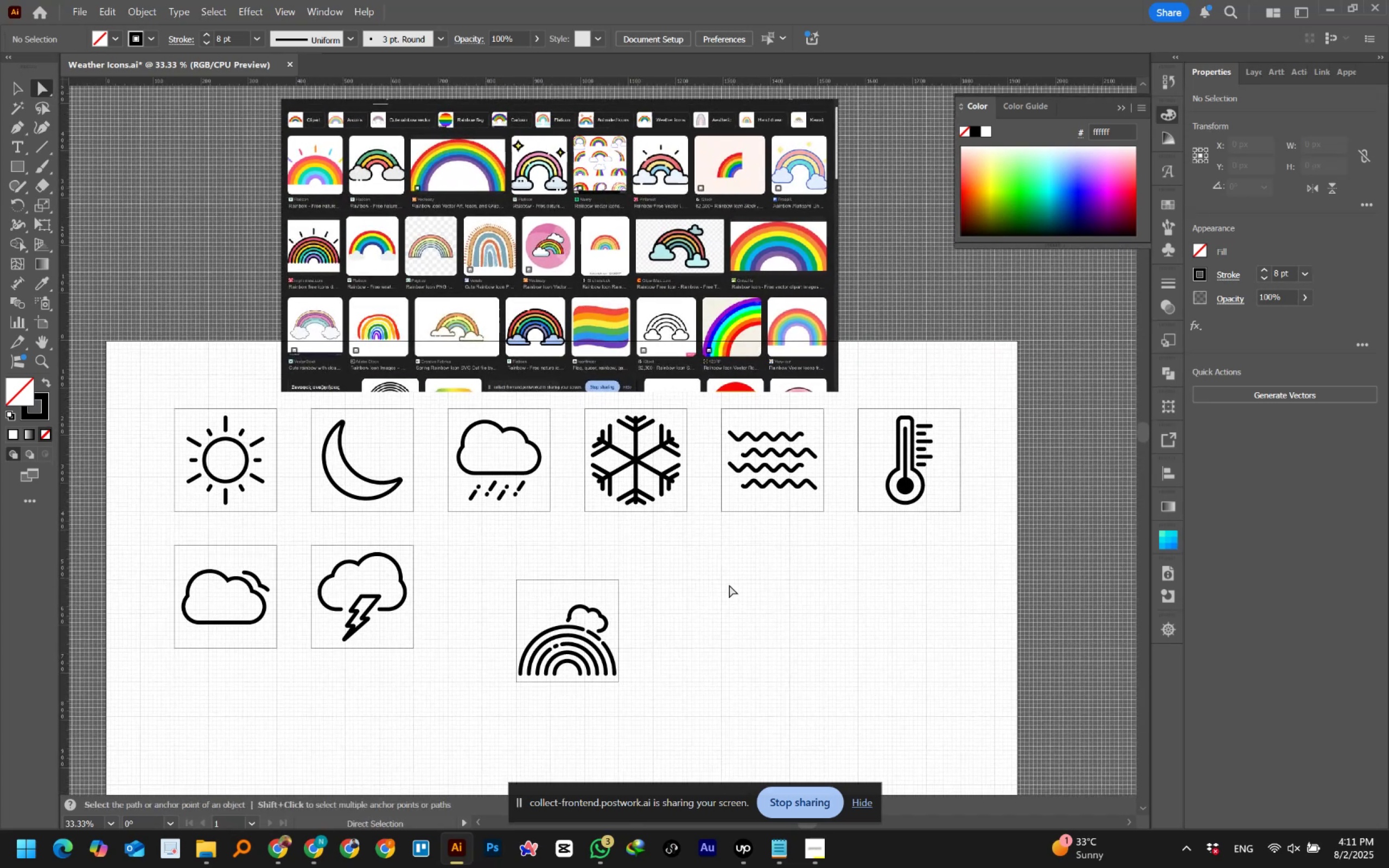 
wait(6.11)
 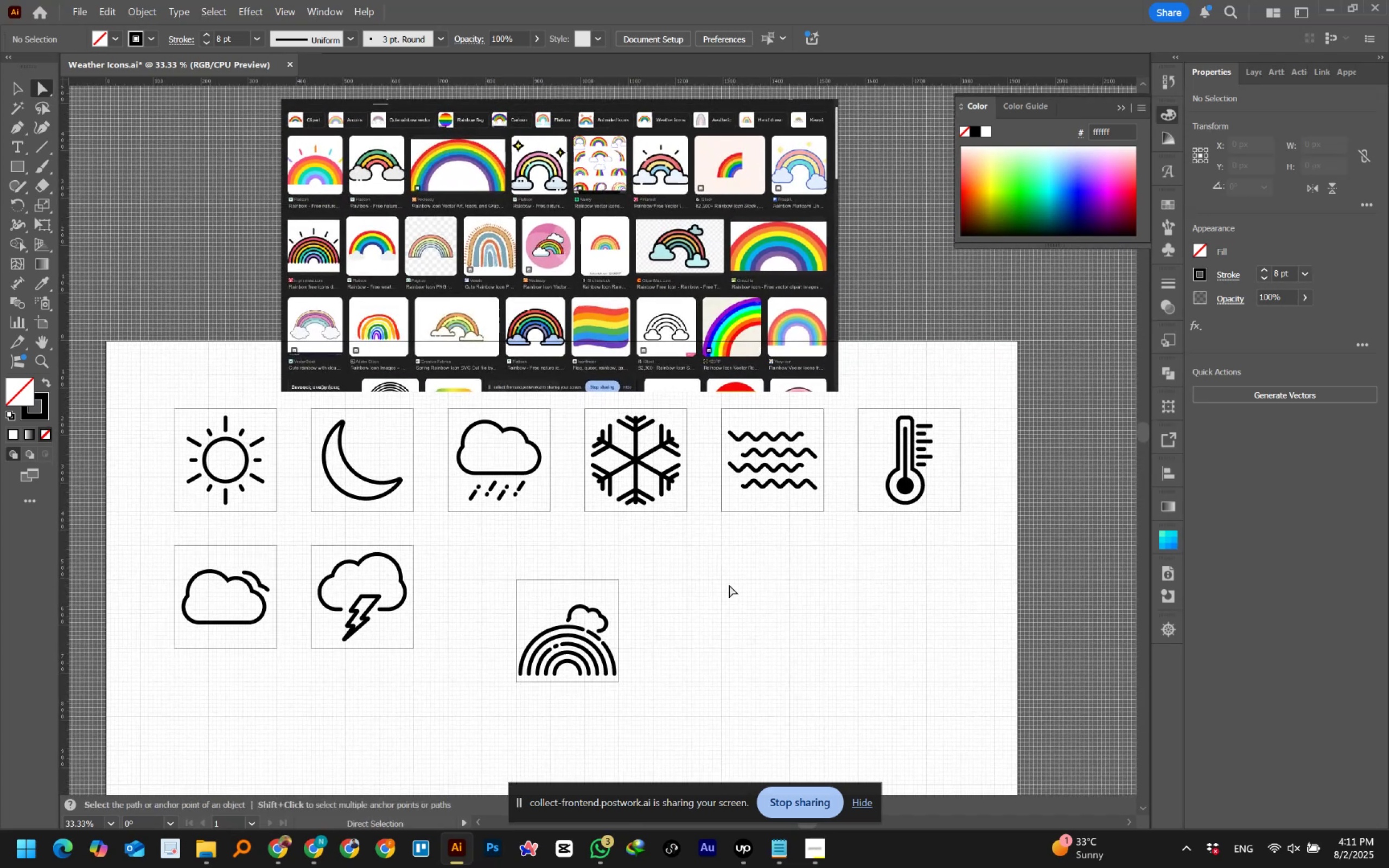 
scroll: coordinate [602, 632], scroll_direction: up, amount: 3.0
 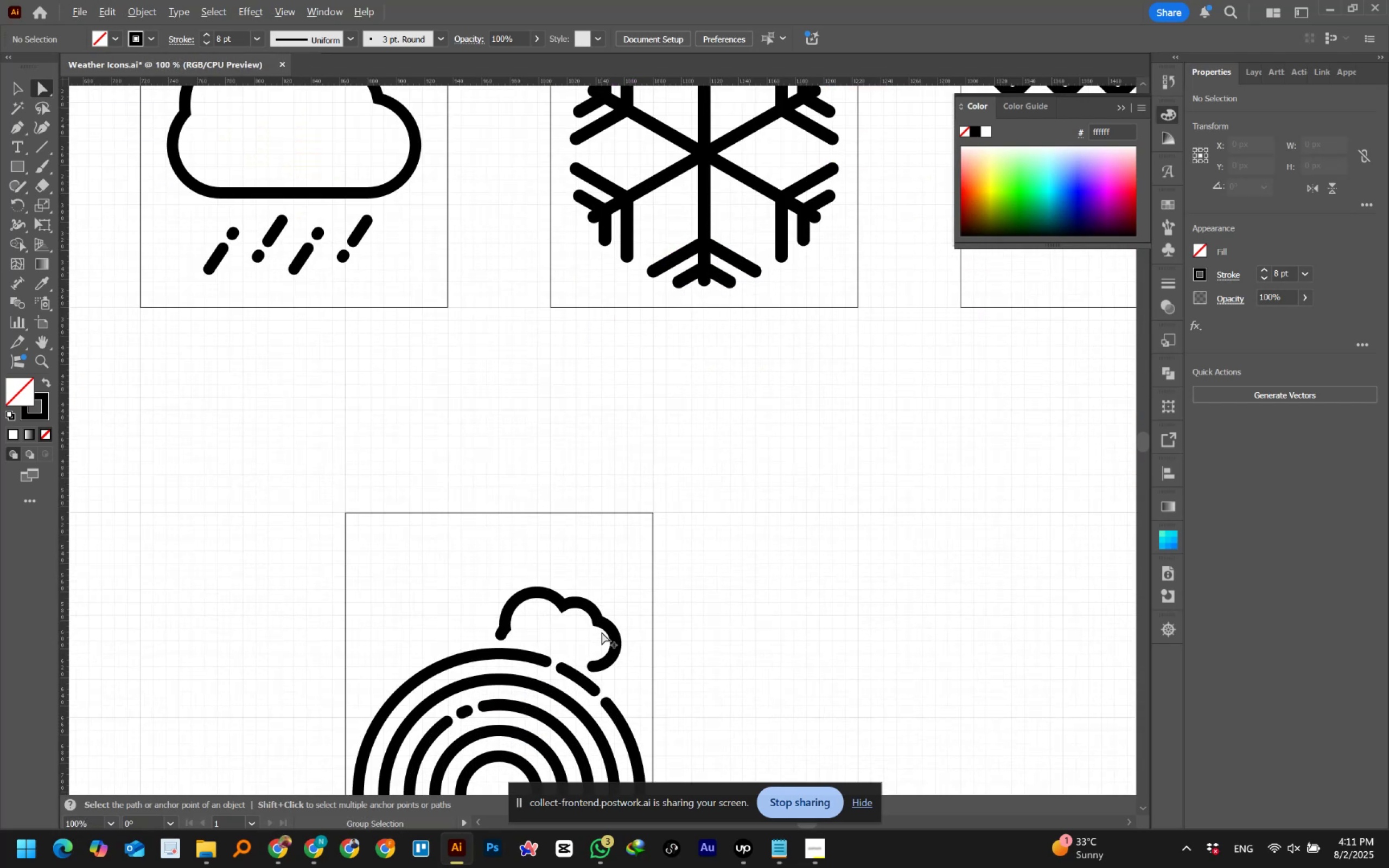 
hold_key(key=AltLeft, duration=1.13)
 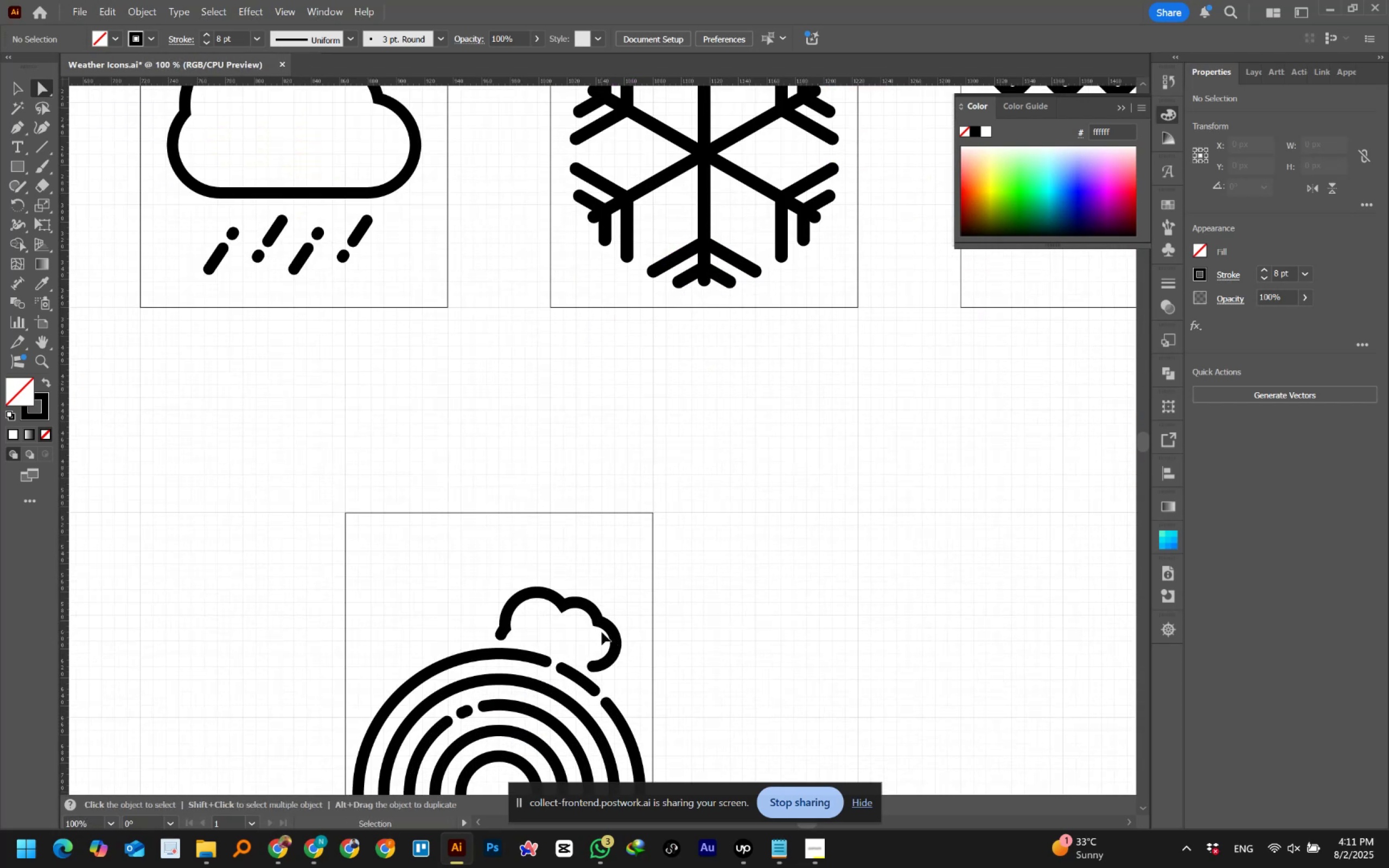 
key(Control+Z)
 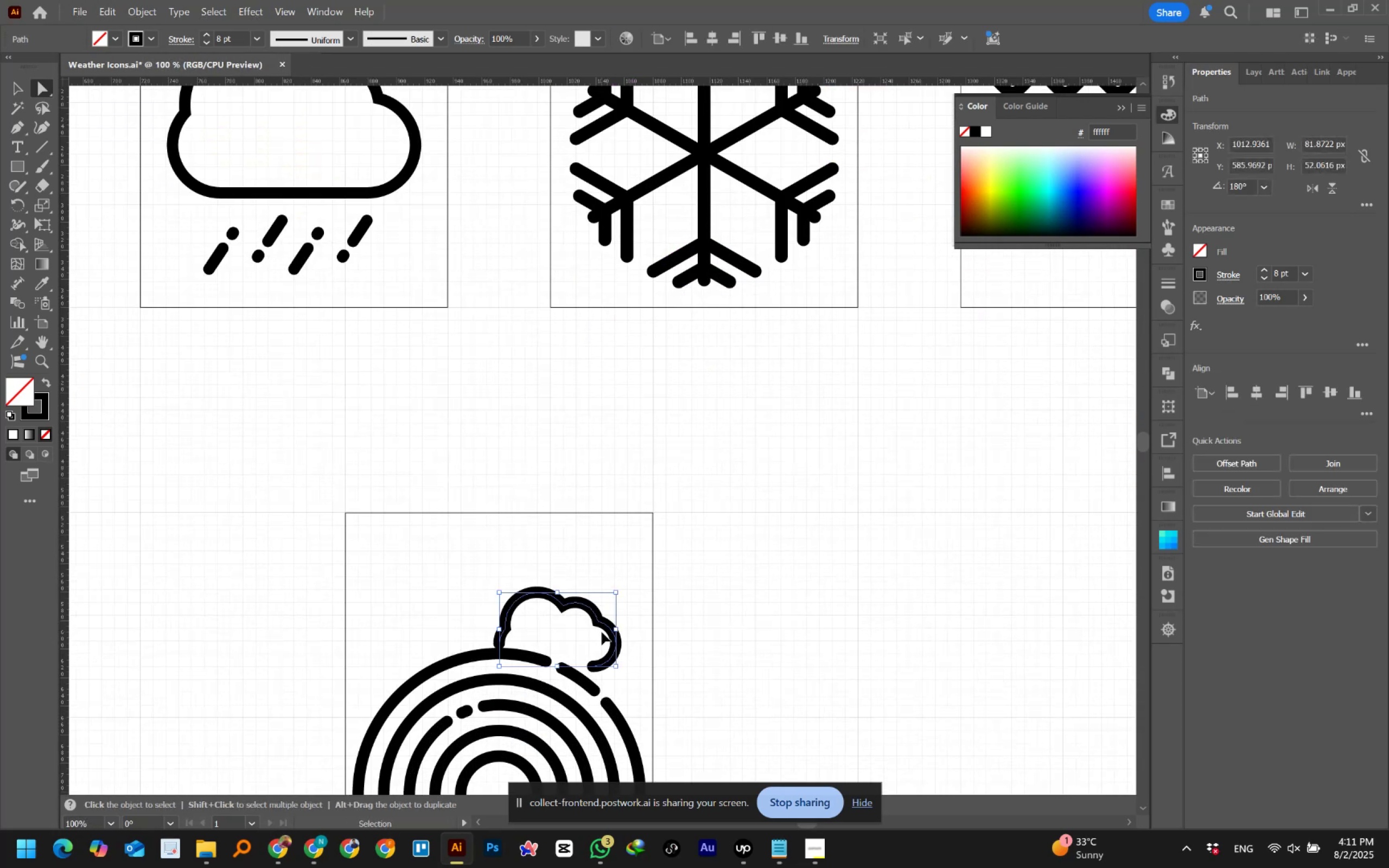 
key(Control+Z)
 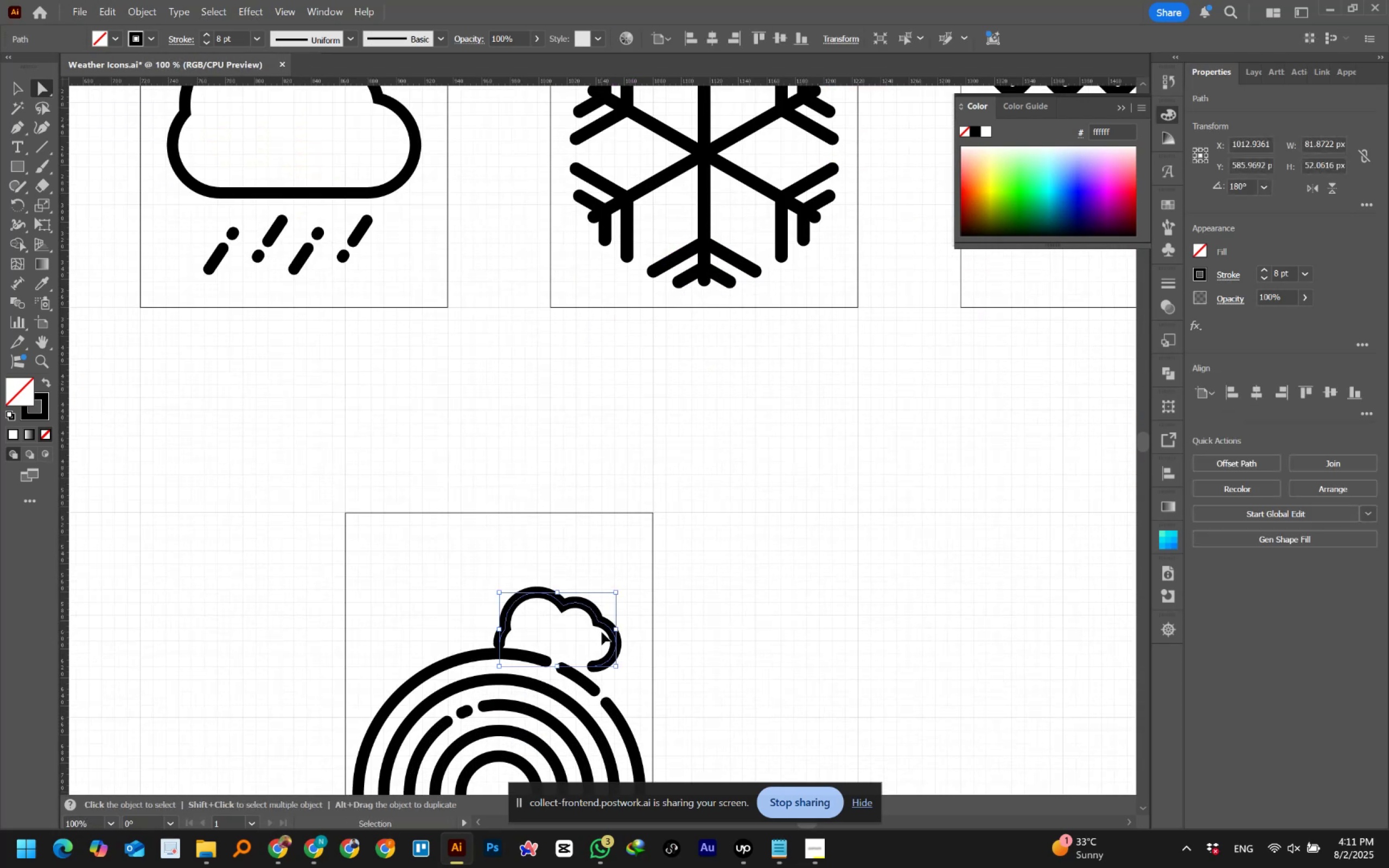 
key(Control+Z)
 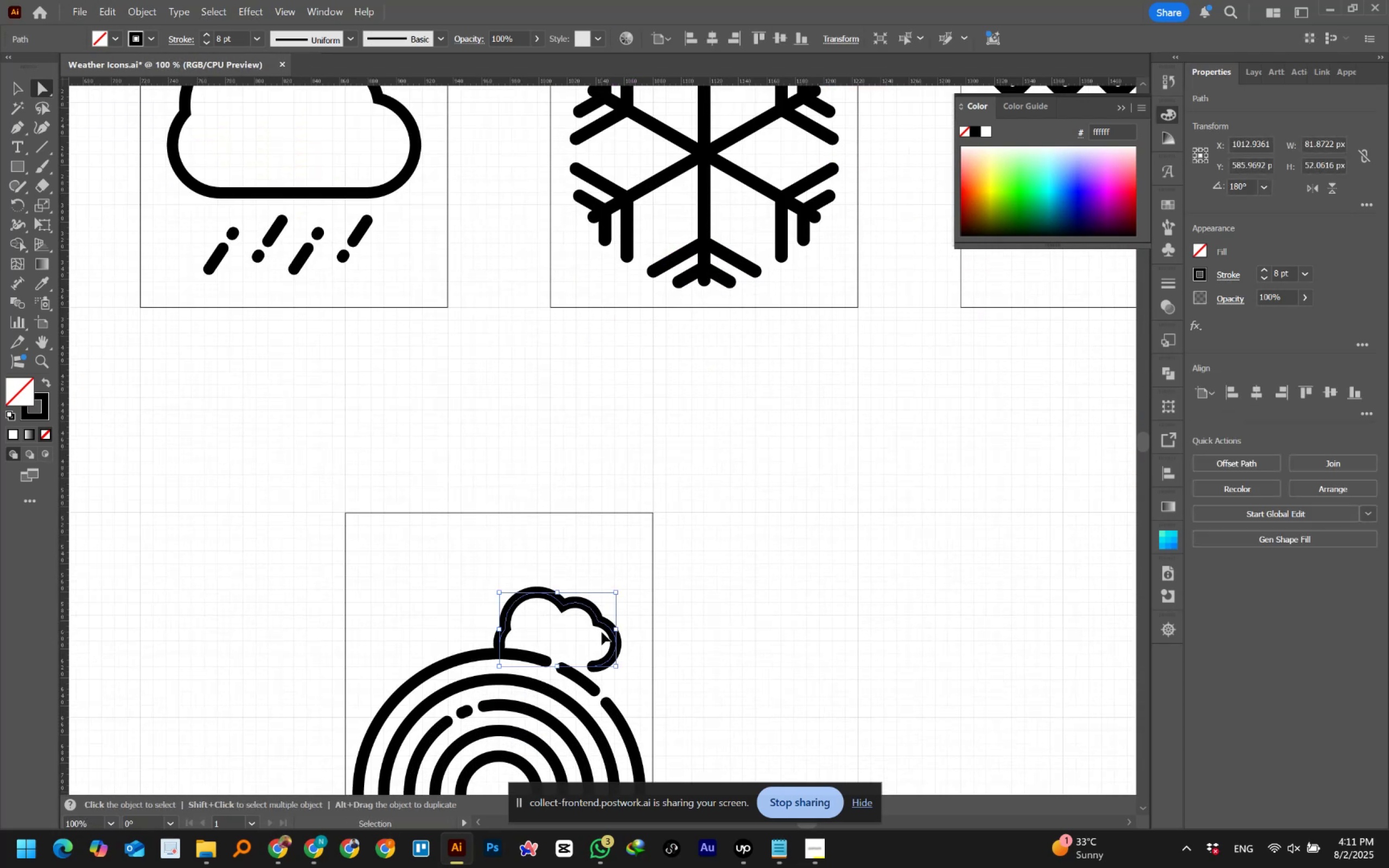 
key(Control+Z)
 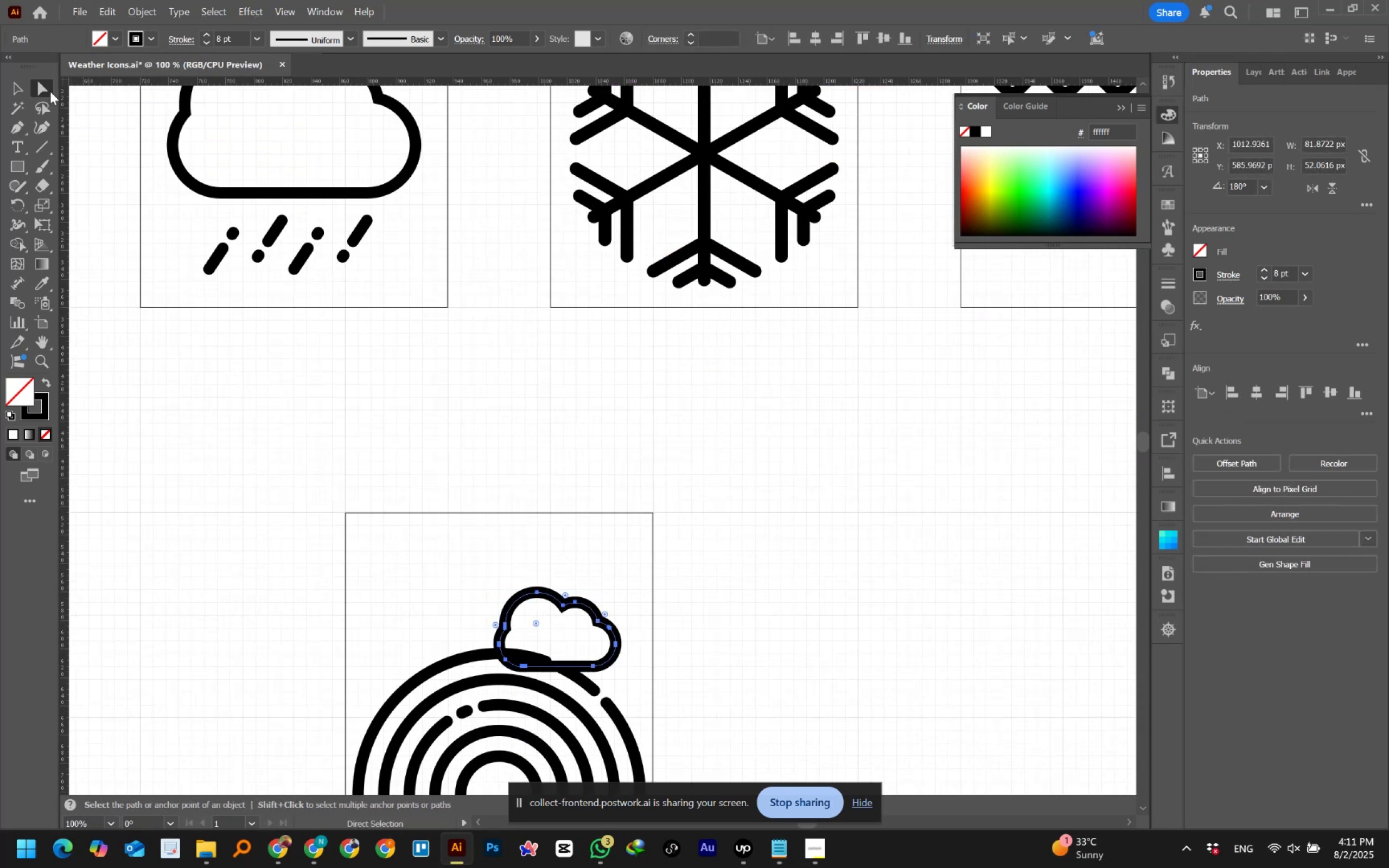 
left_click([19, 86])
 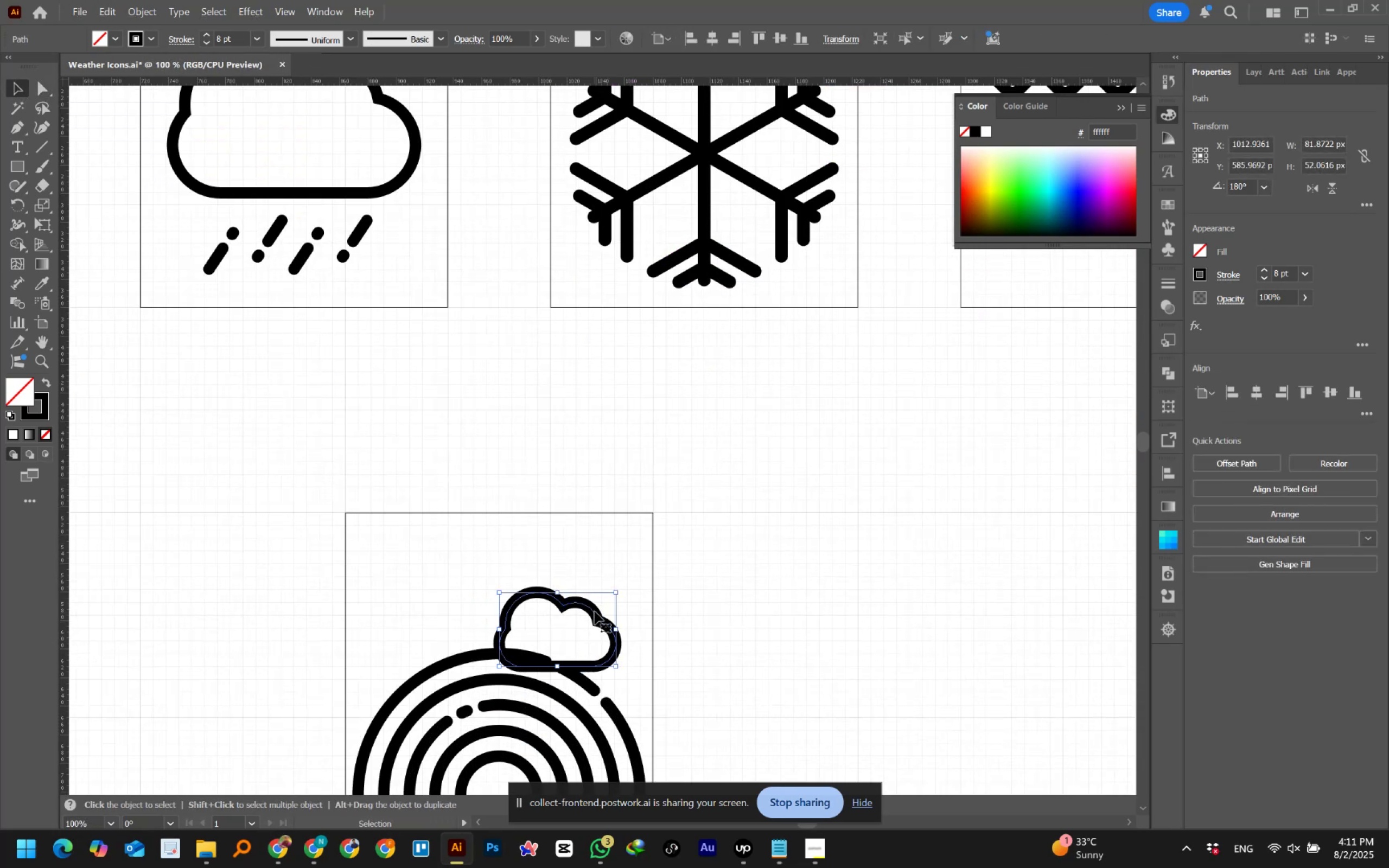 
left_click_drag(start_coordinate=[591, 611], to_coordinate=[645, 630])
 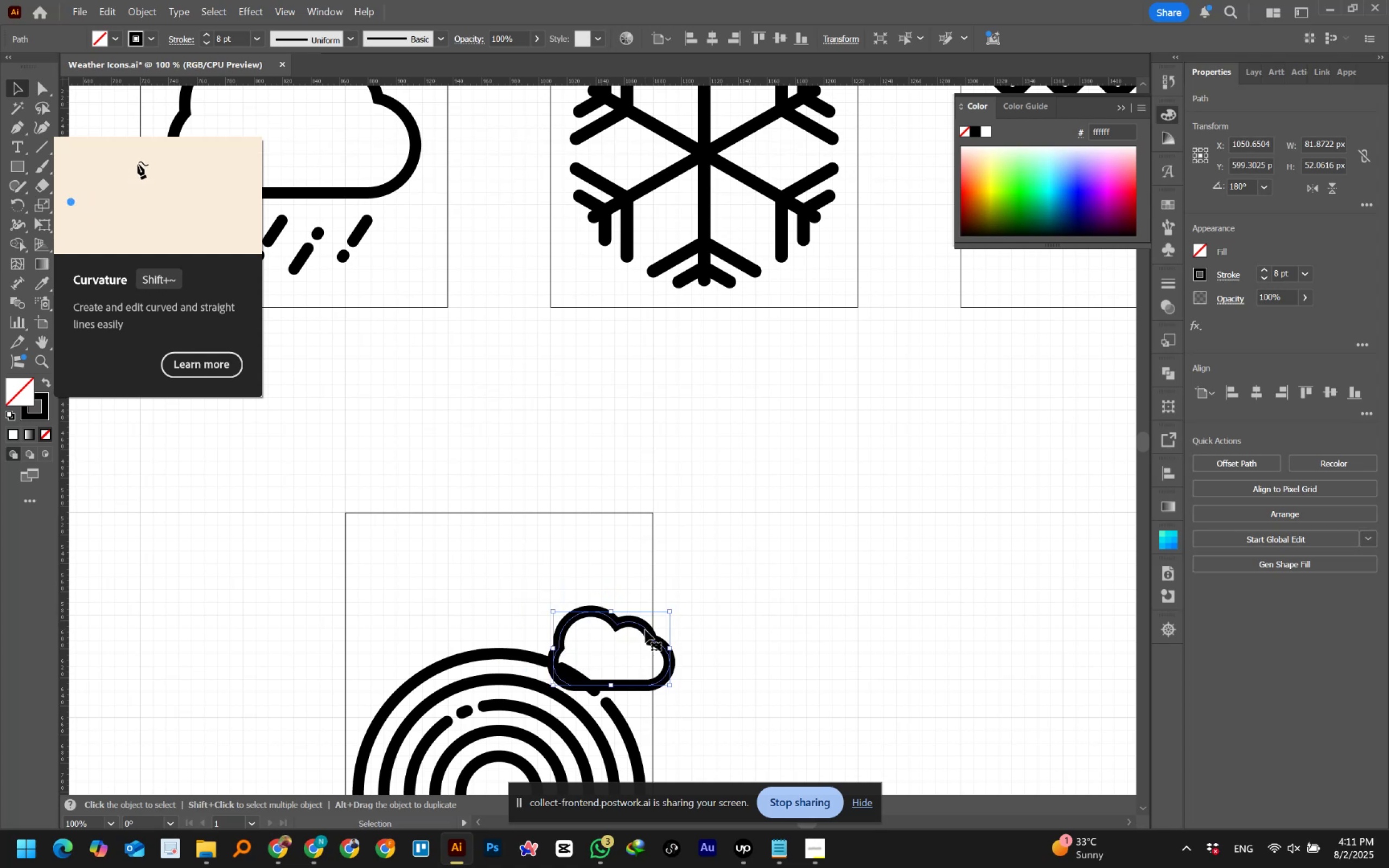 
scroll: coordinate [645, 630], scroll_direction: down, amount: 5.0
 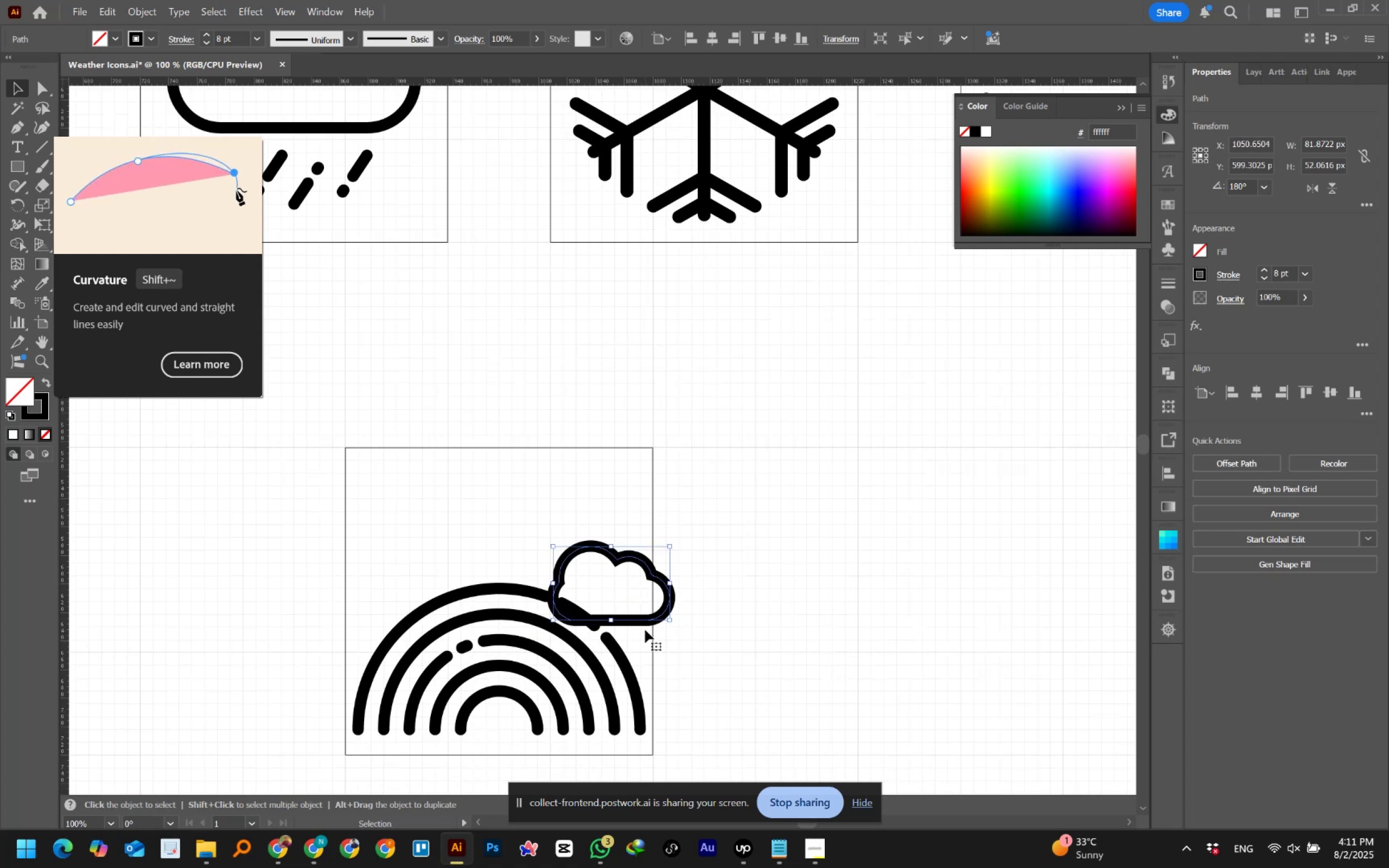 
hold_key(key=ShiftLeft, duration=0.44)
 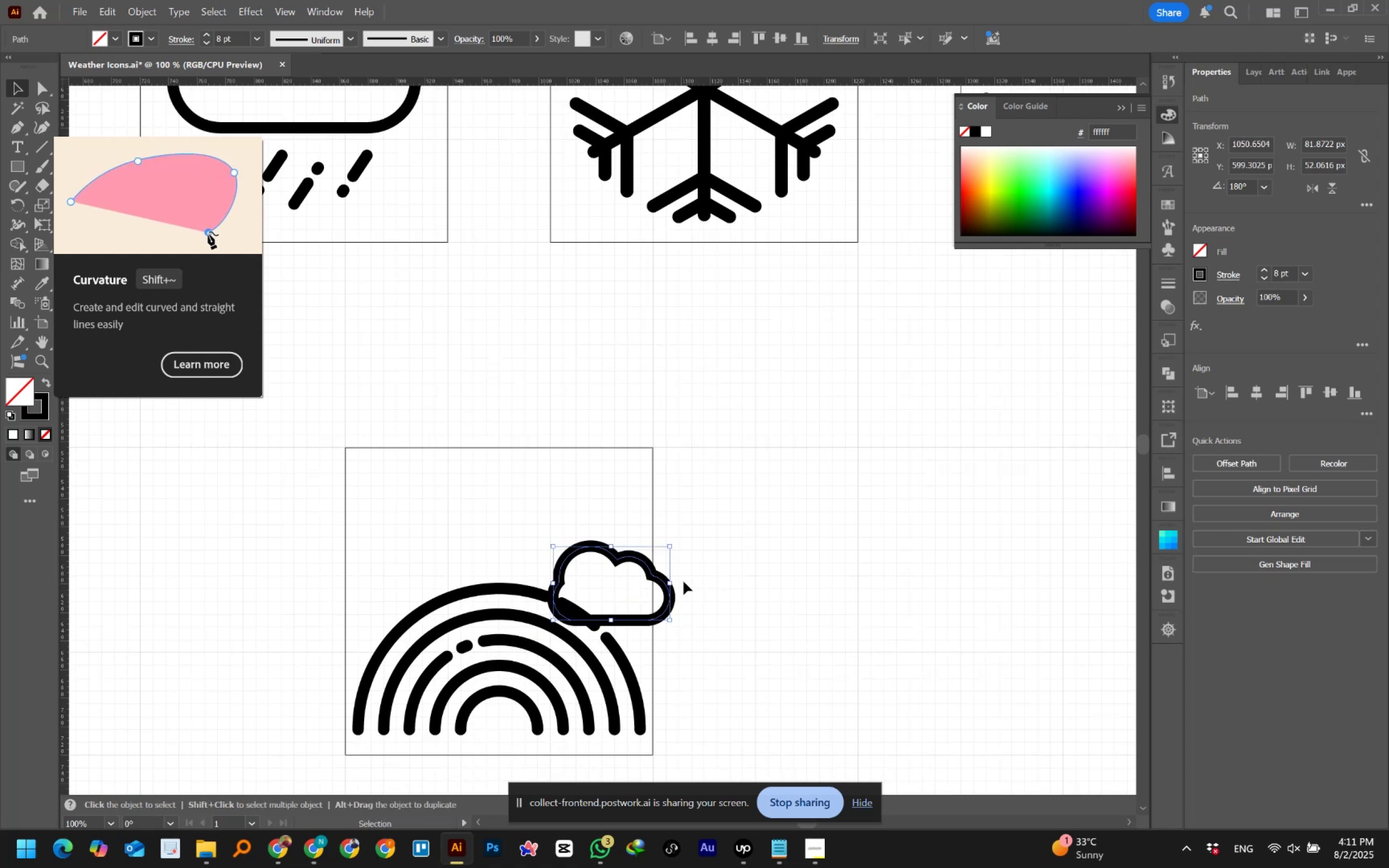 
key(ArrowLeft)
 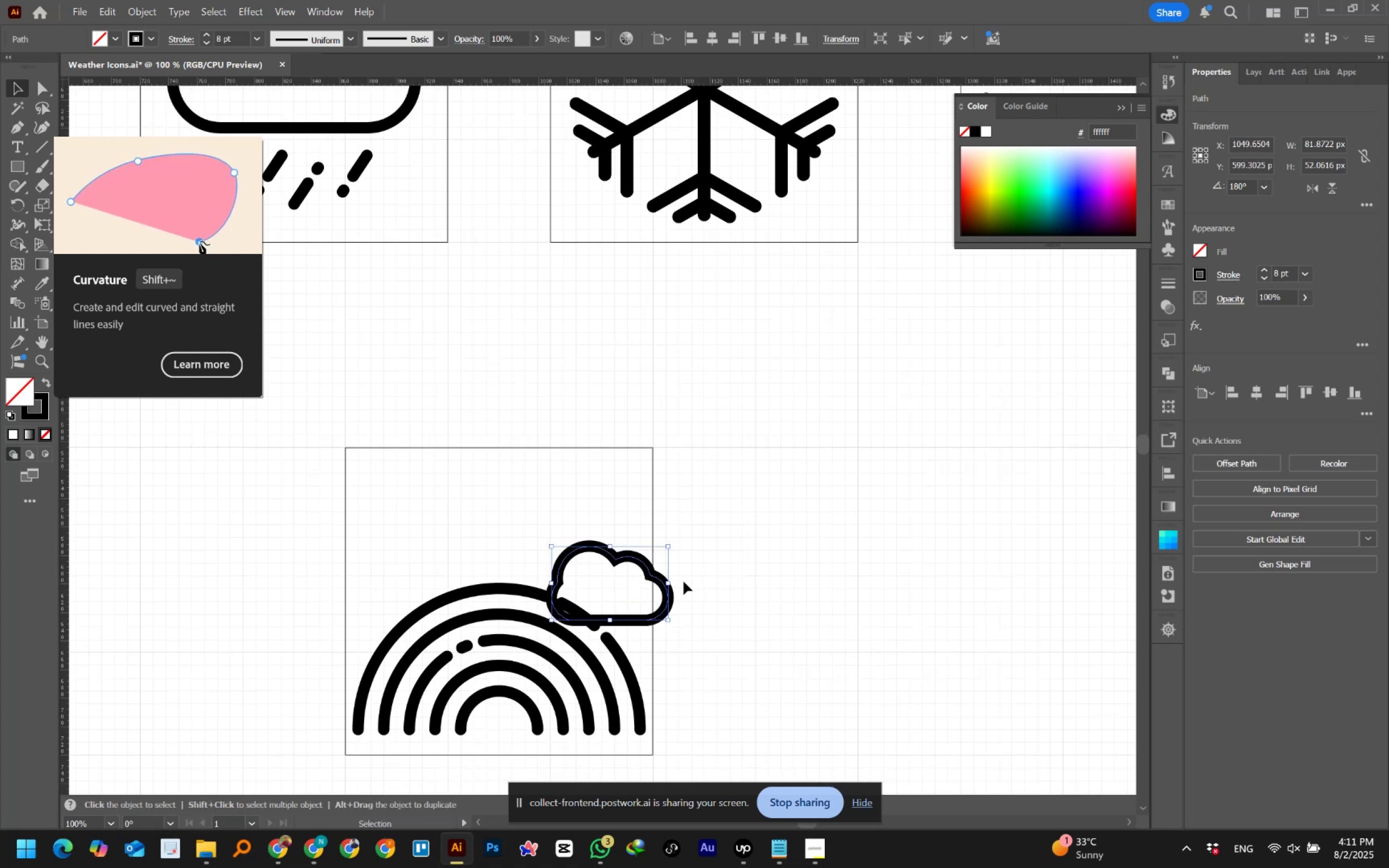 
key(ArrowUp)
 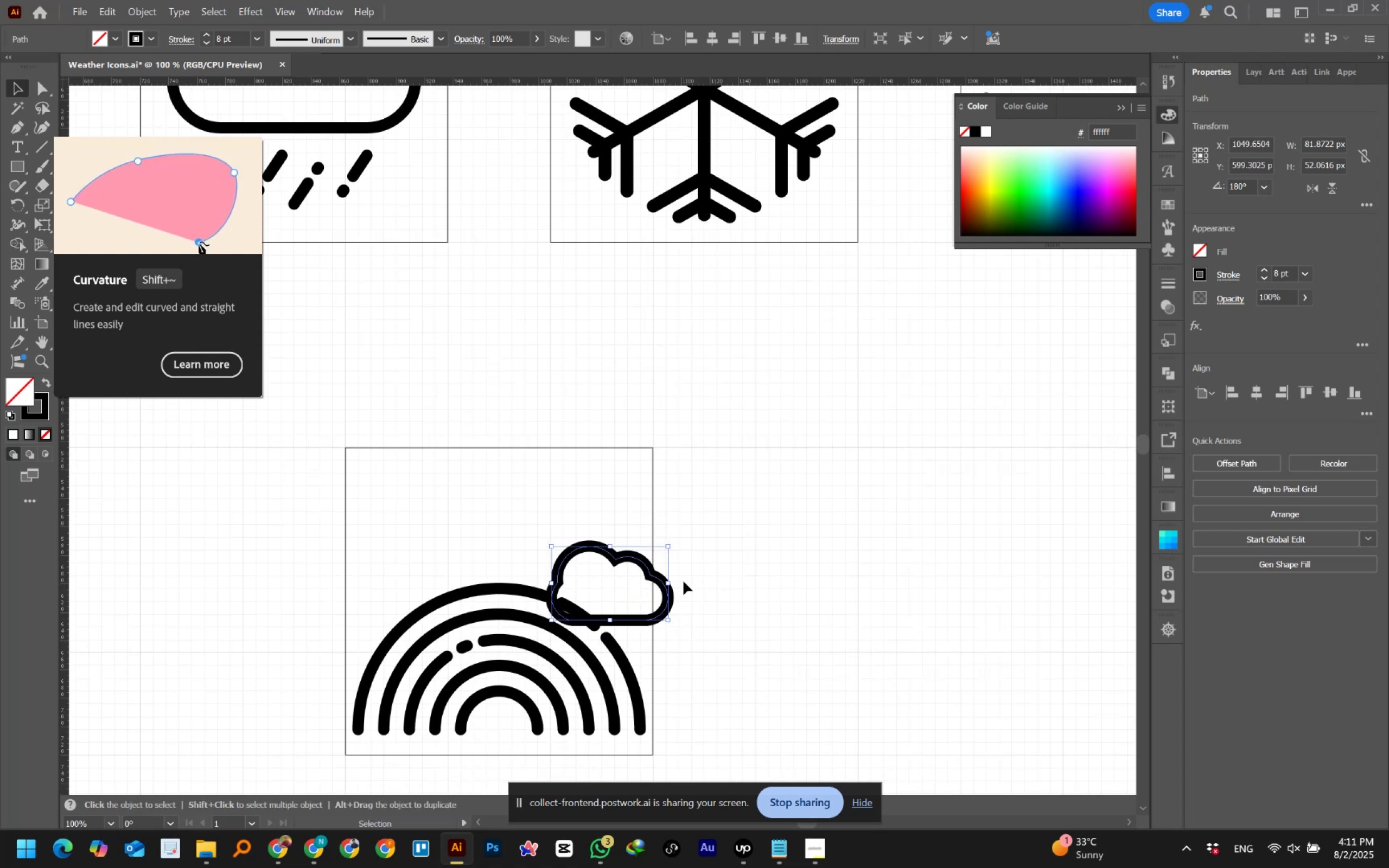 
key(ArrowUp)
 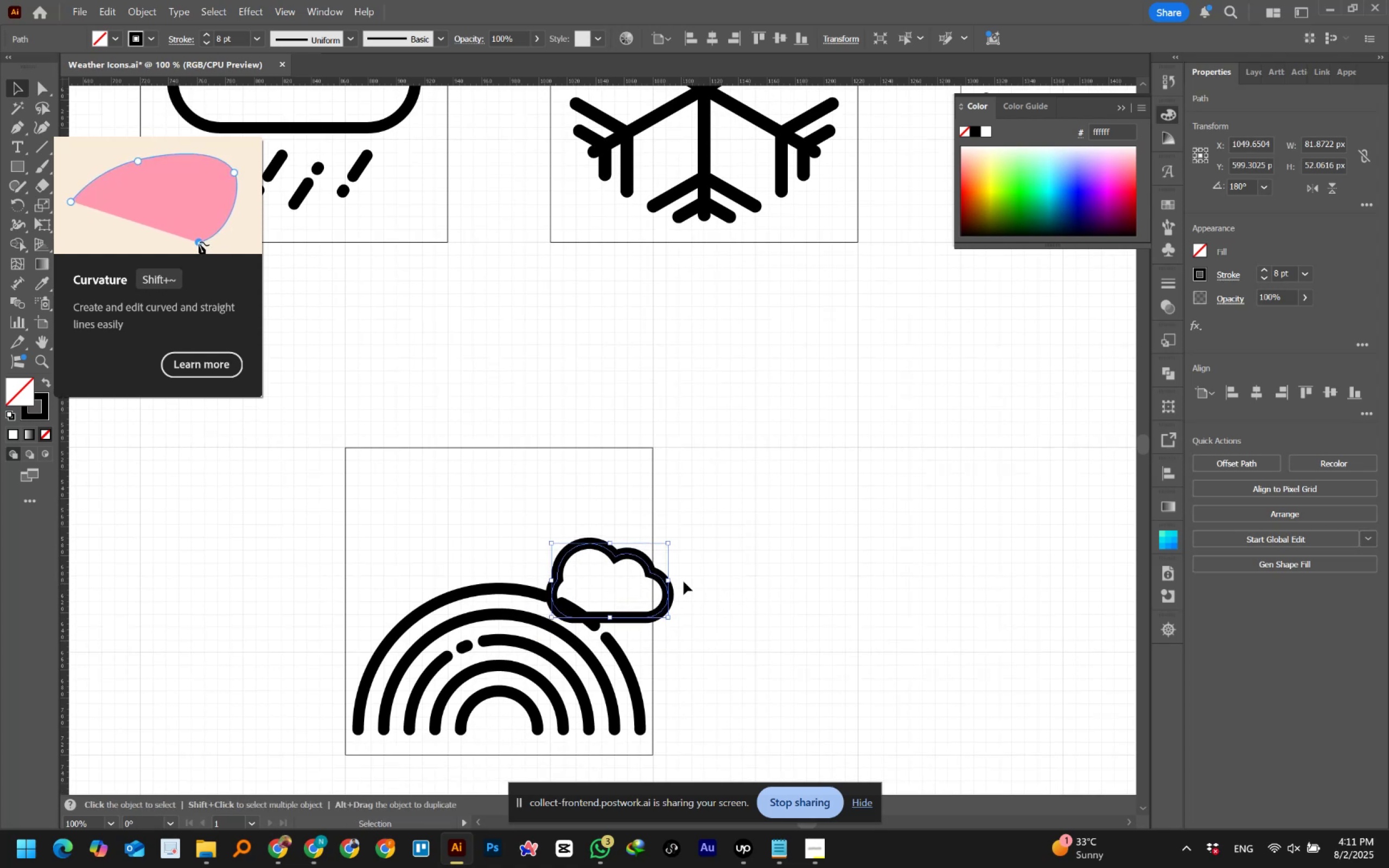 
key(ArrowLeft)
 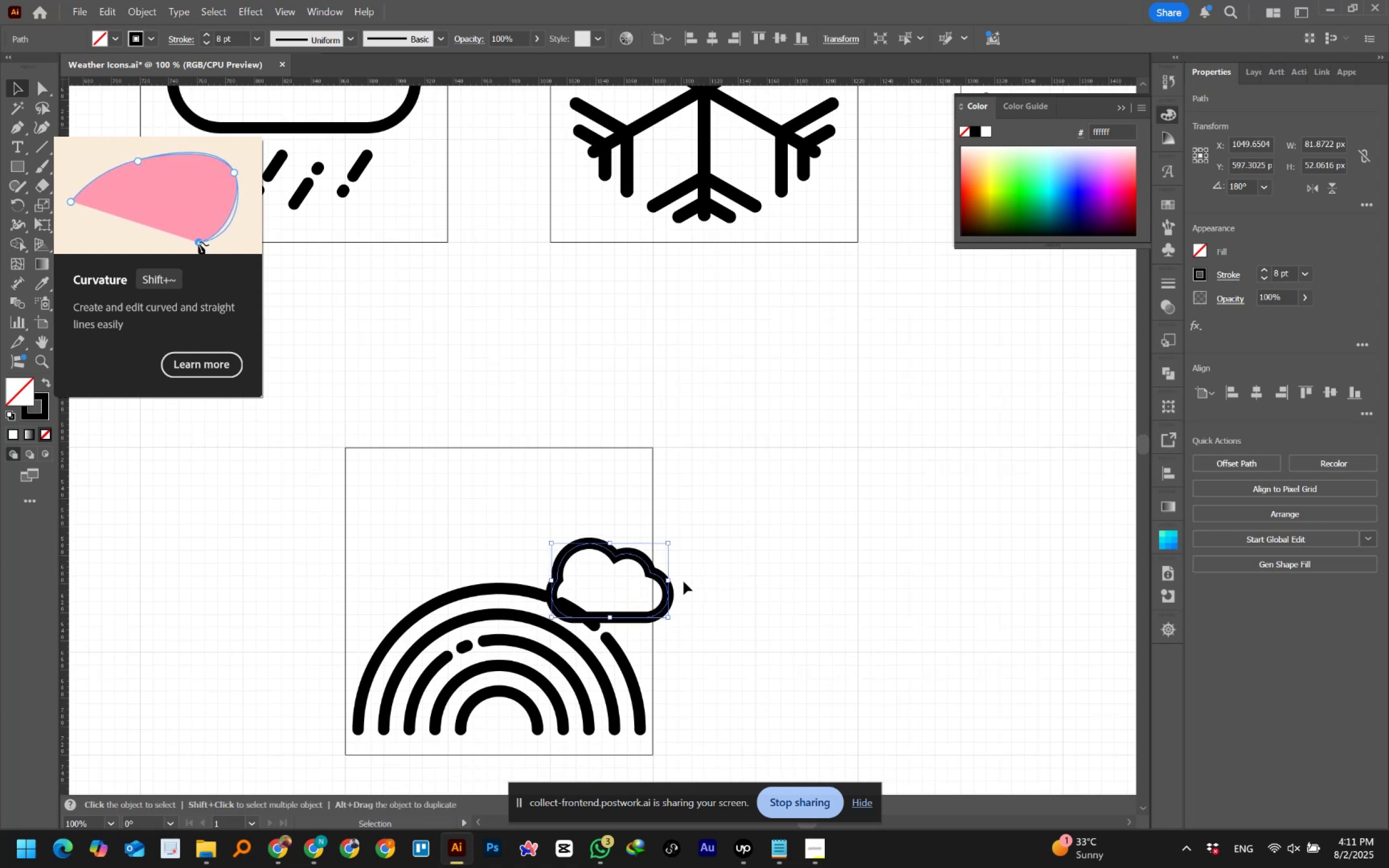 
key(ArrowLeft)
 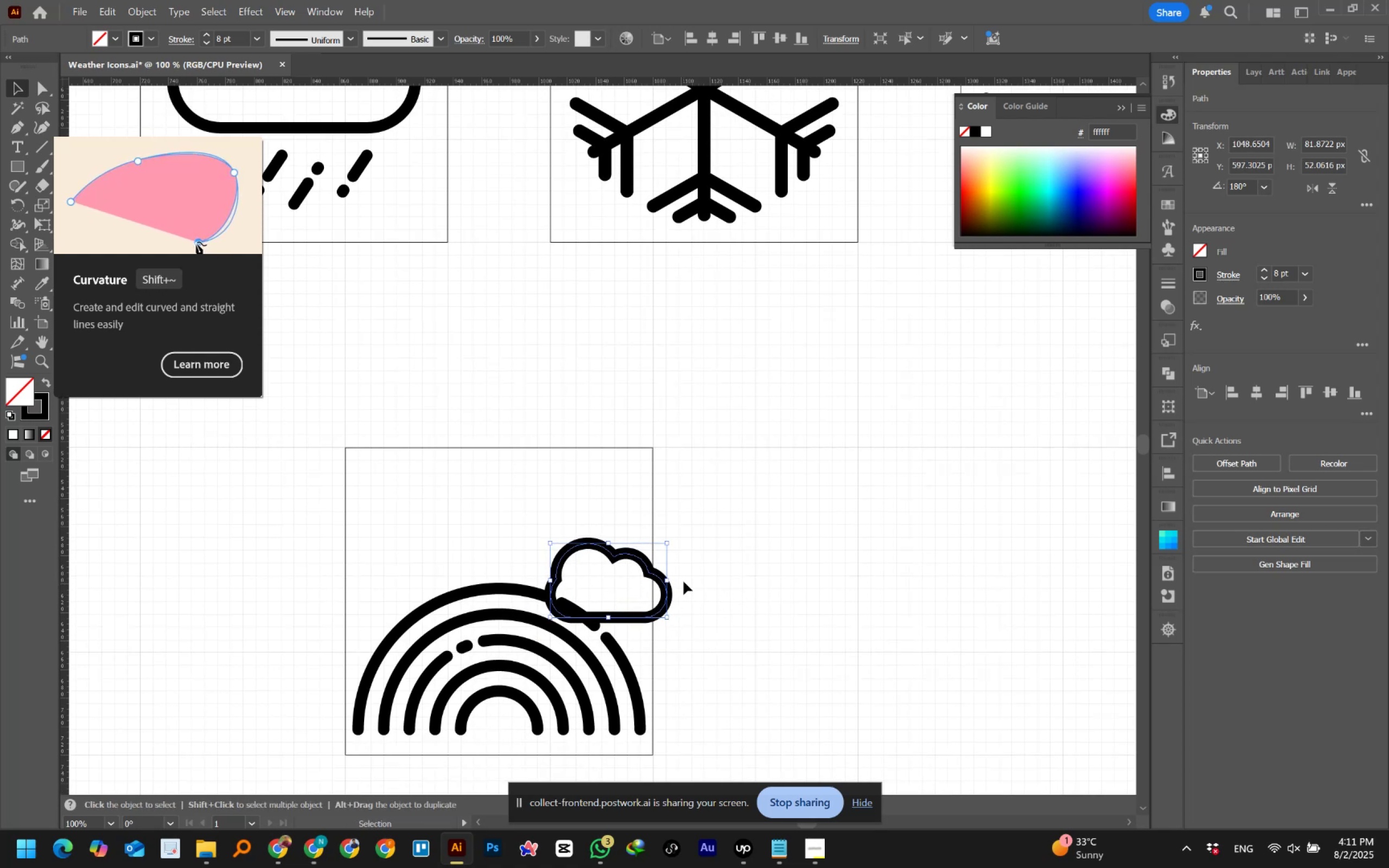 
key(ArrowLeft)
 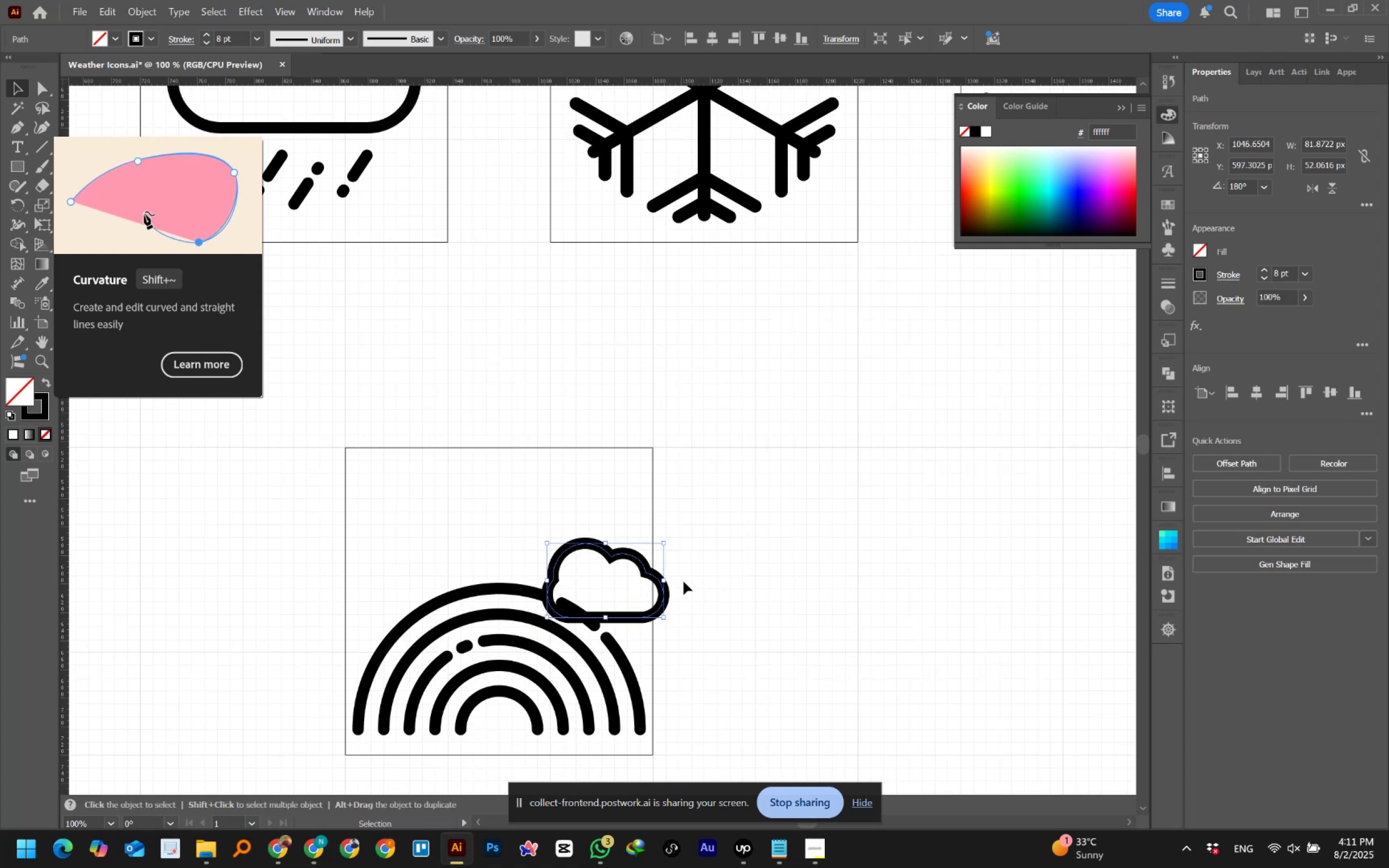 
key(ArrowUp)
 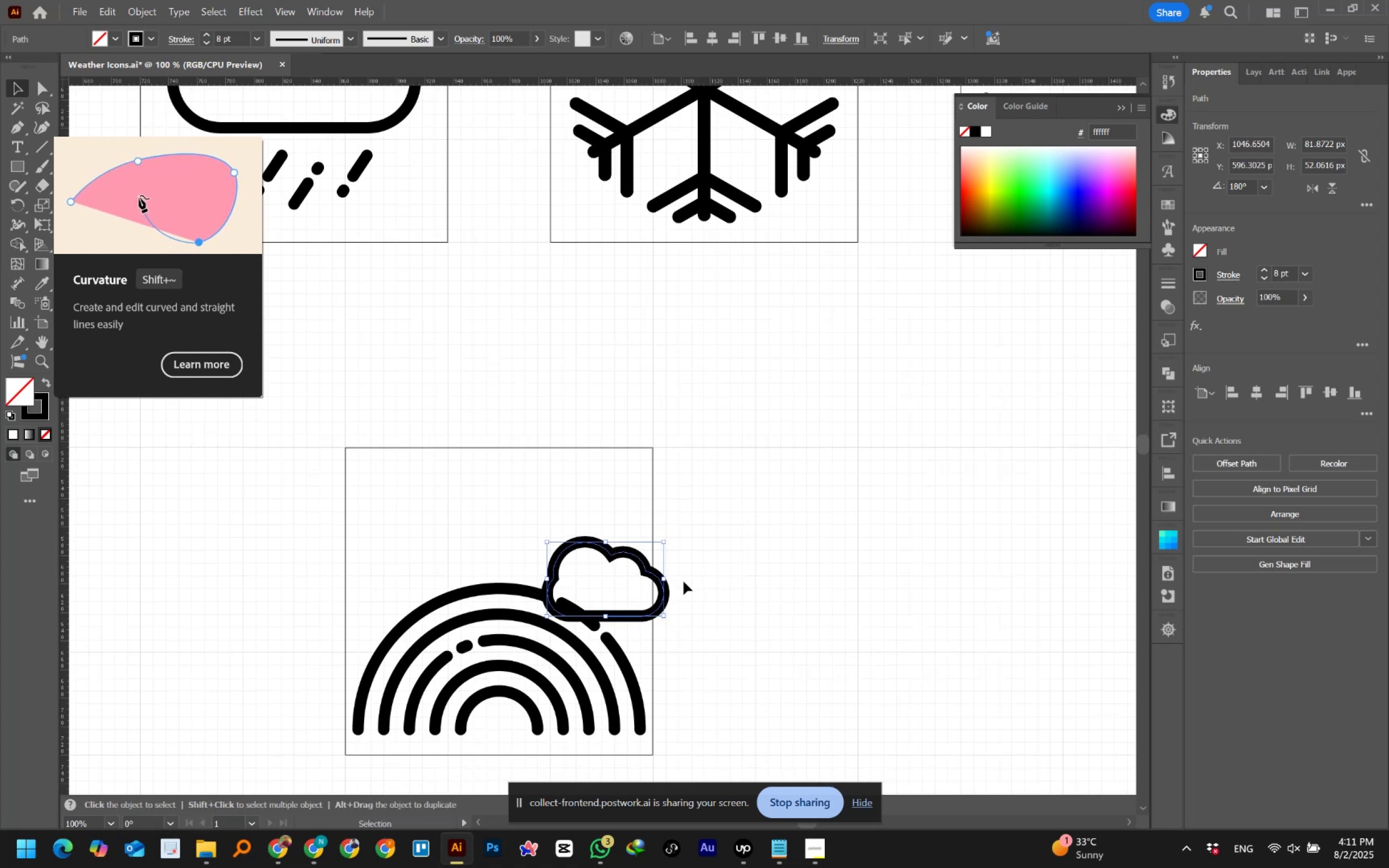 
key(ArrowUp)
 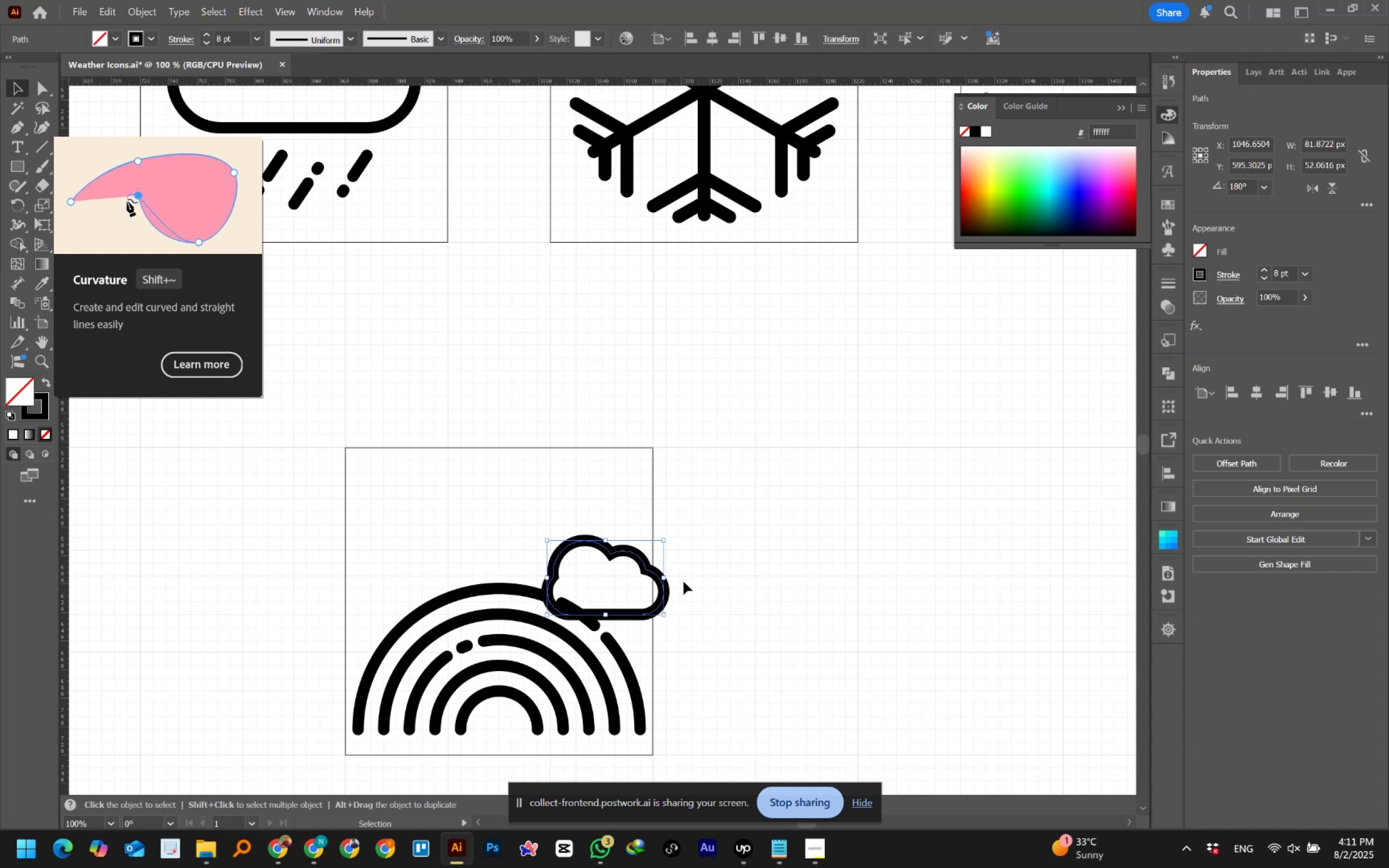 
key(ArrowLeft)
 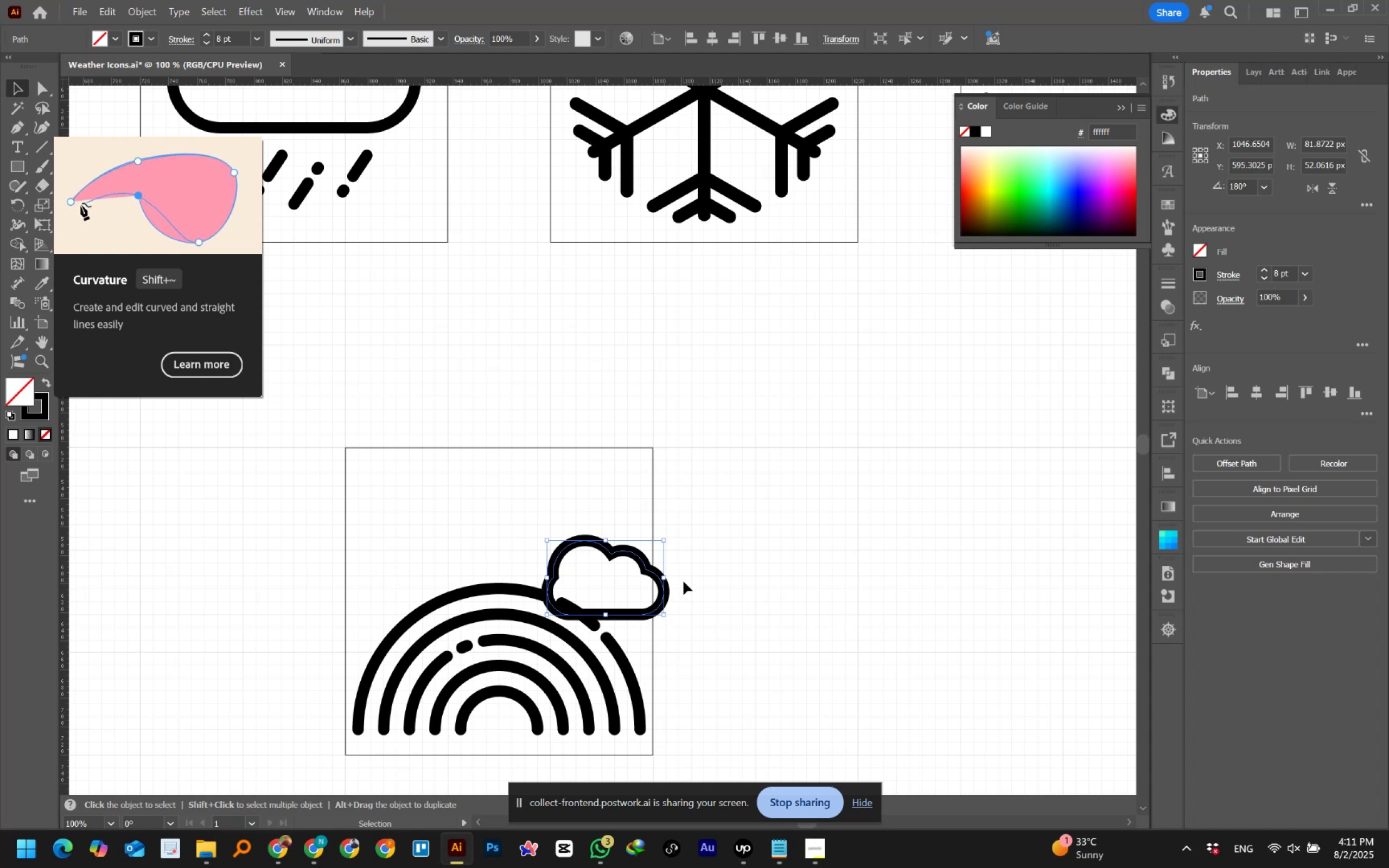 
key(ArrowLeft)
 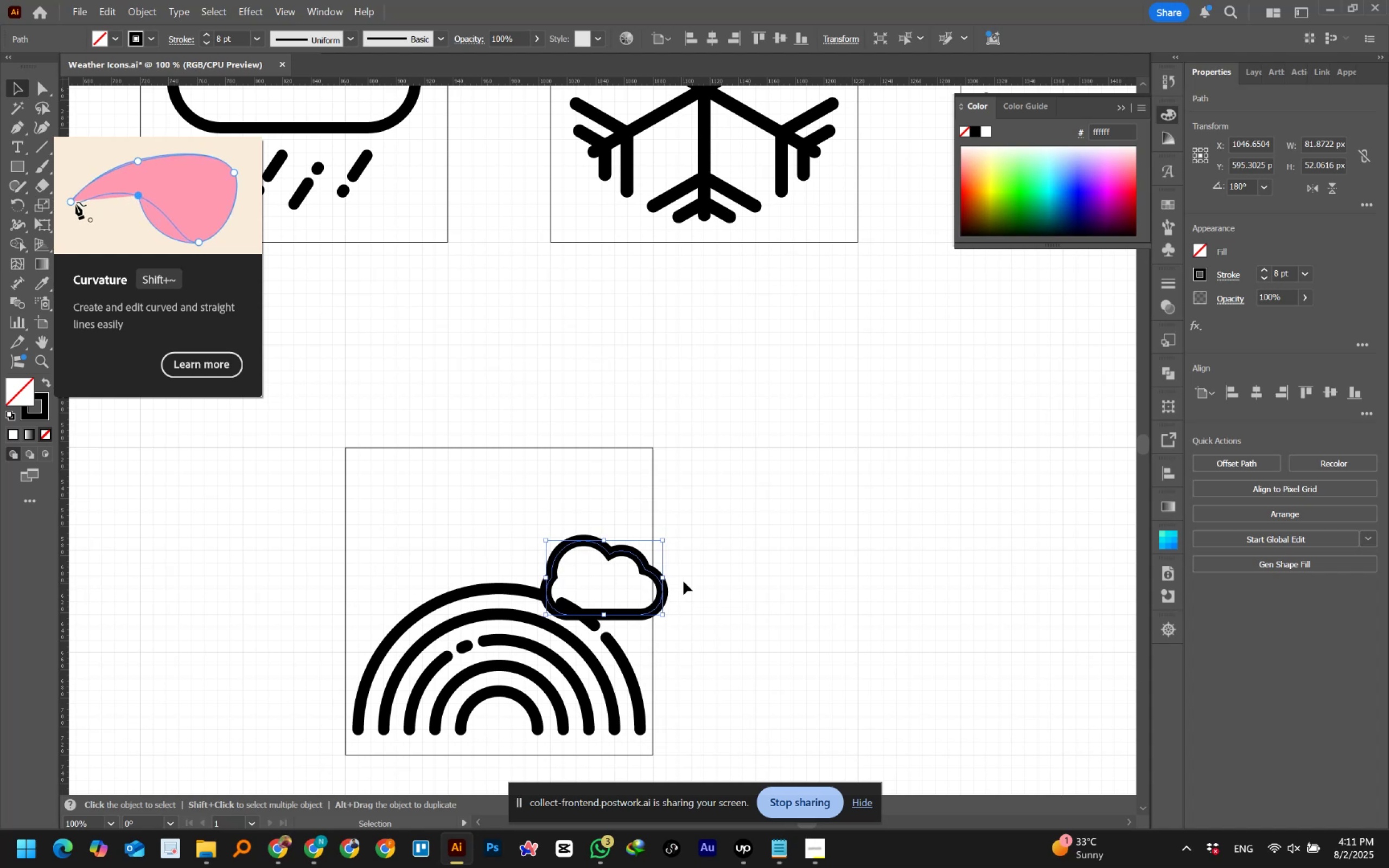 
key(ArrowLeft)
 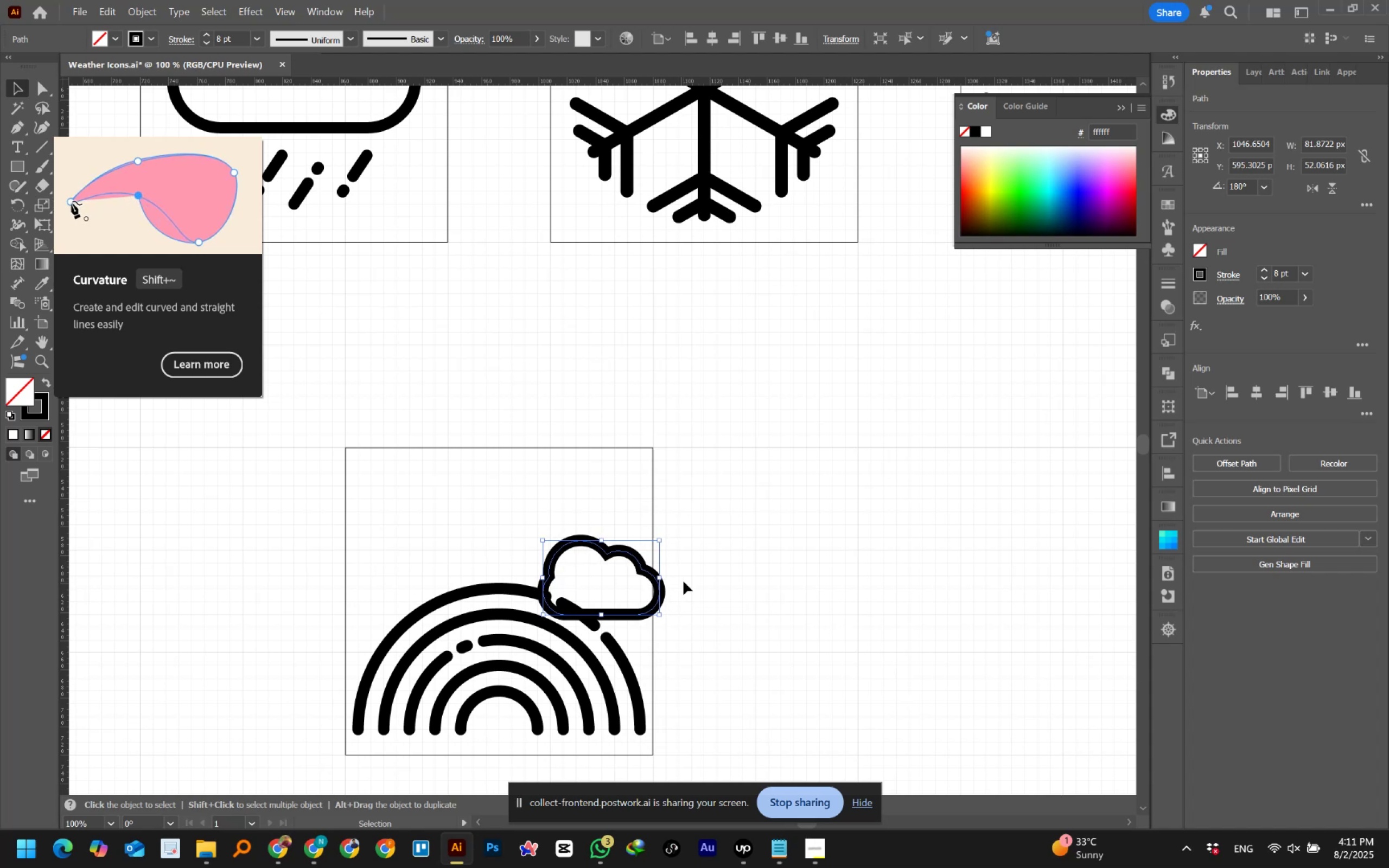 
key(ArrowLeft)
 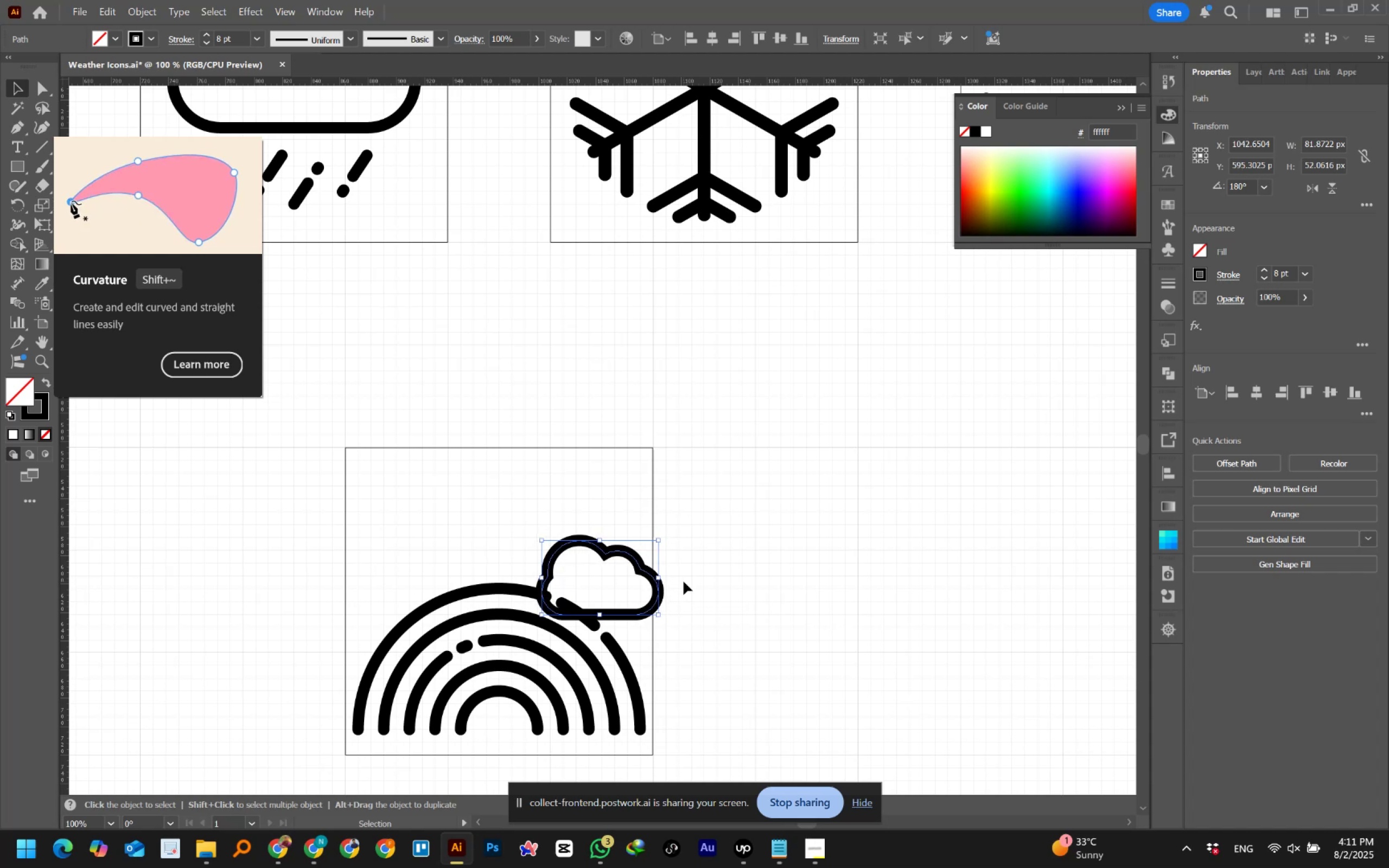 
key(Control+Y)
 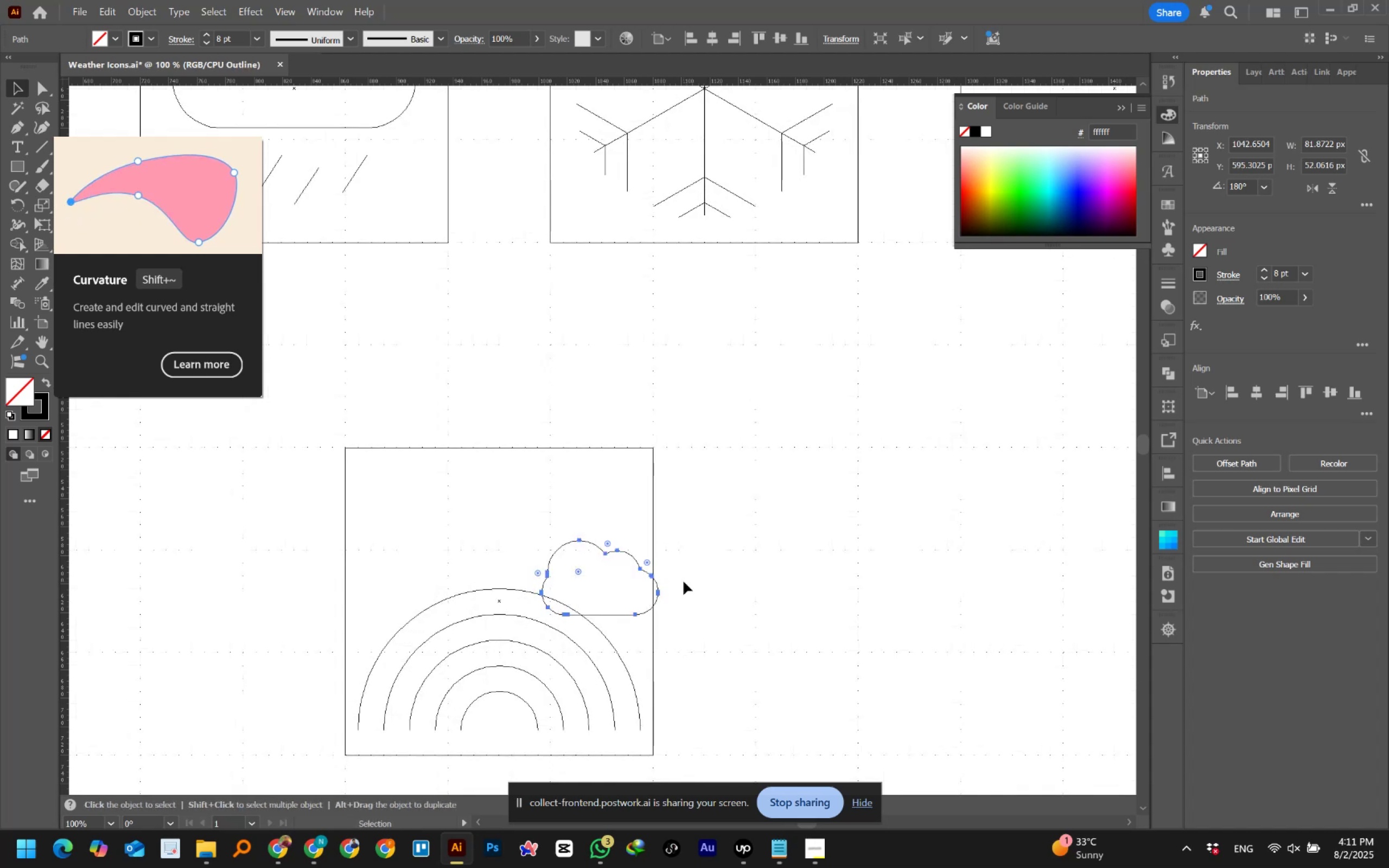 
hold_key(key=AltLeft, duration=0.59)
scroll: coordinate [604, 633], scroll_direction: up, amount: 2.0
 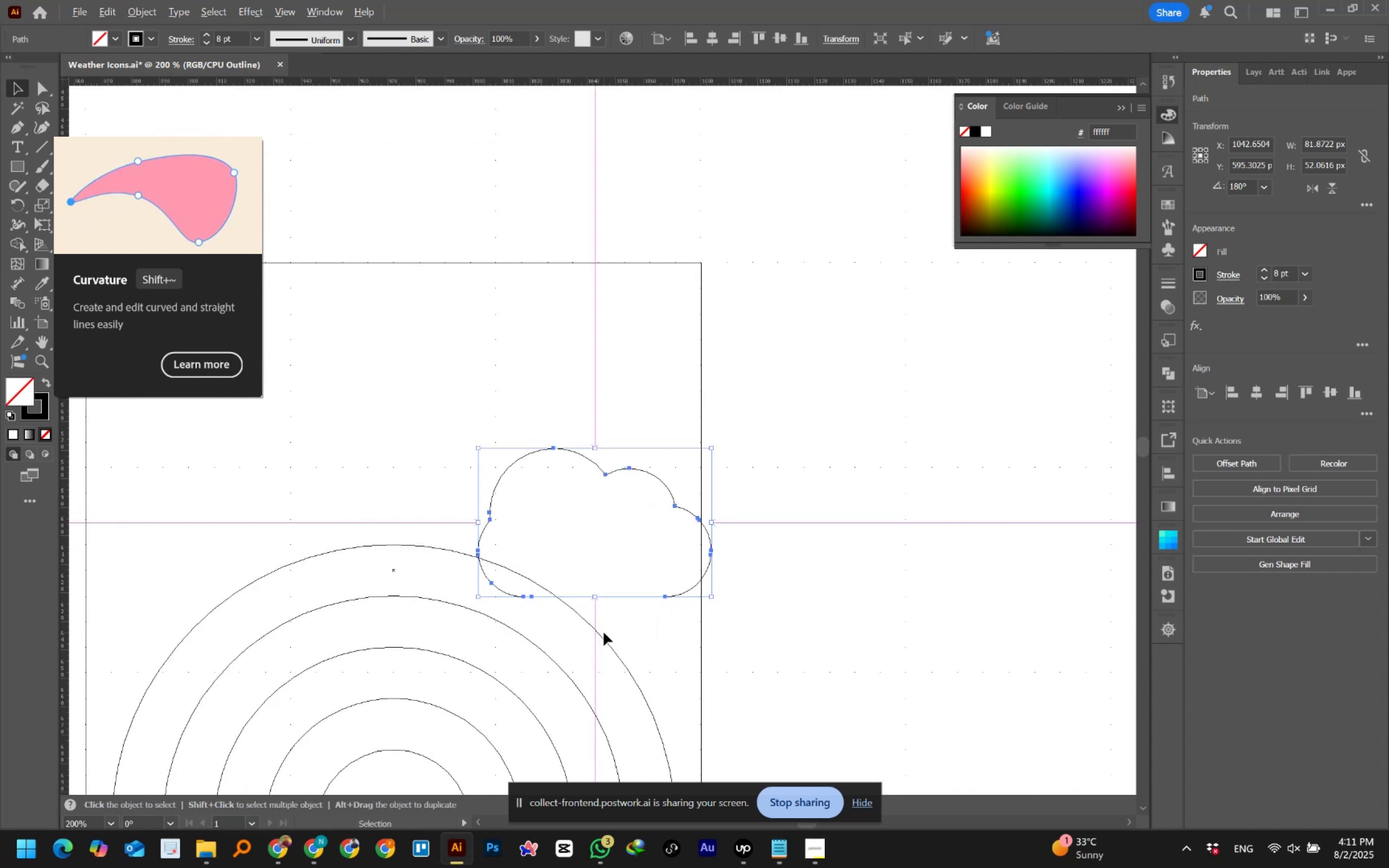 
hold_key(key=AltLeft, duration=0.67)
scroll: coordinate [601, 612], scroll_direction: up, amount: 2.0
 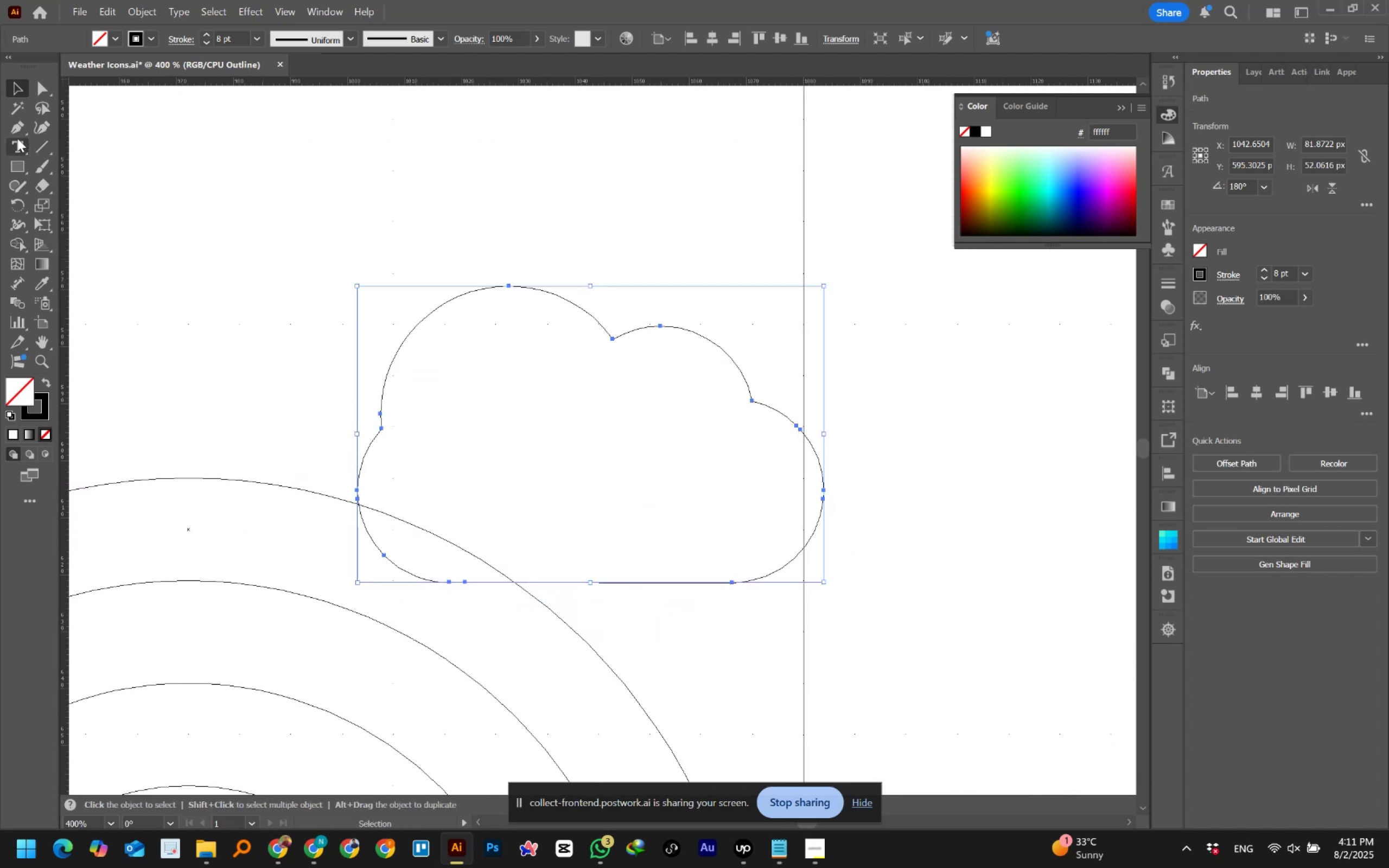 
left_click([17, 129])
 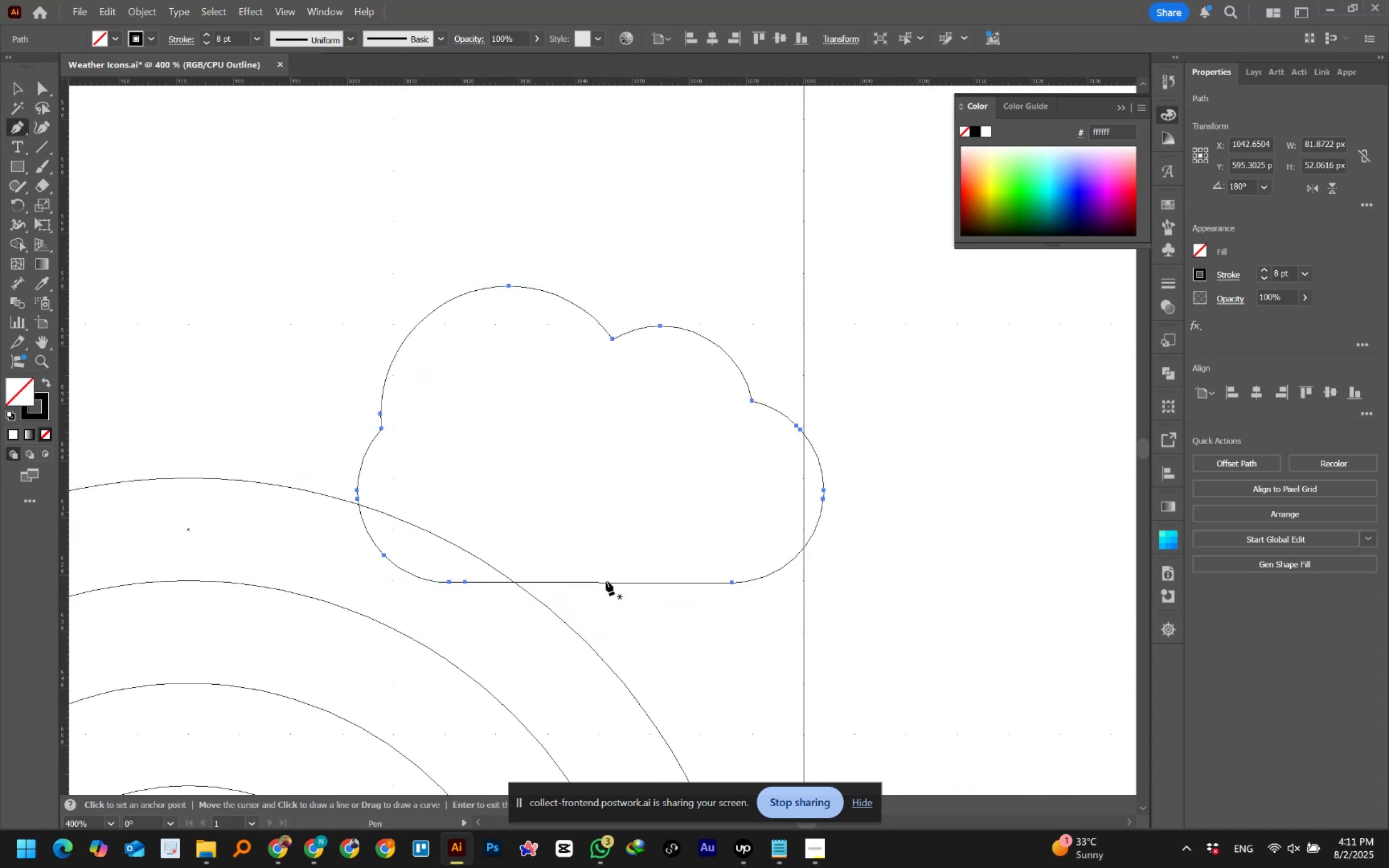 
left_click([612, 582])
 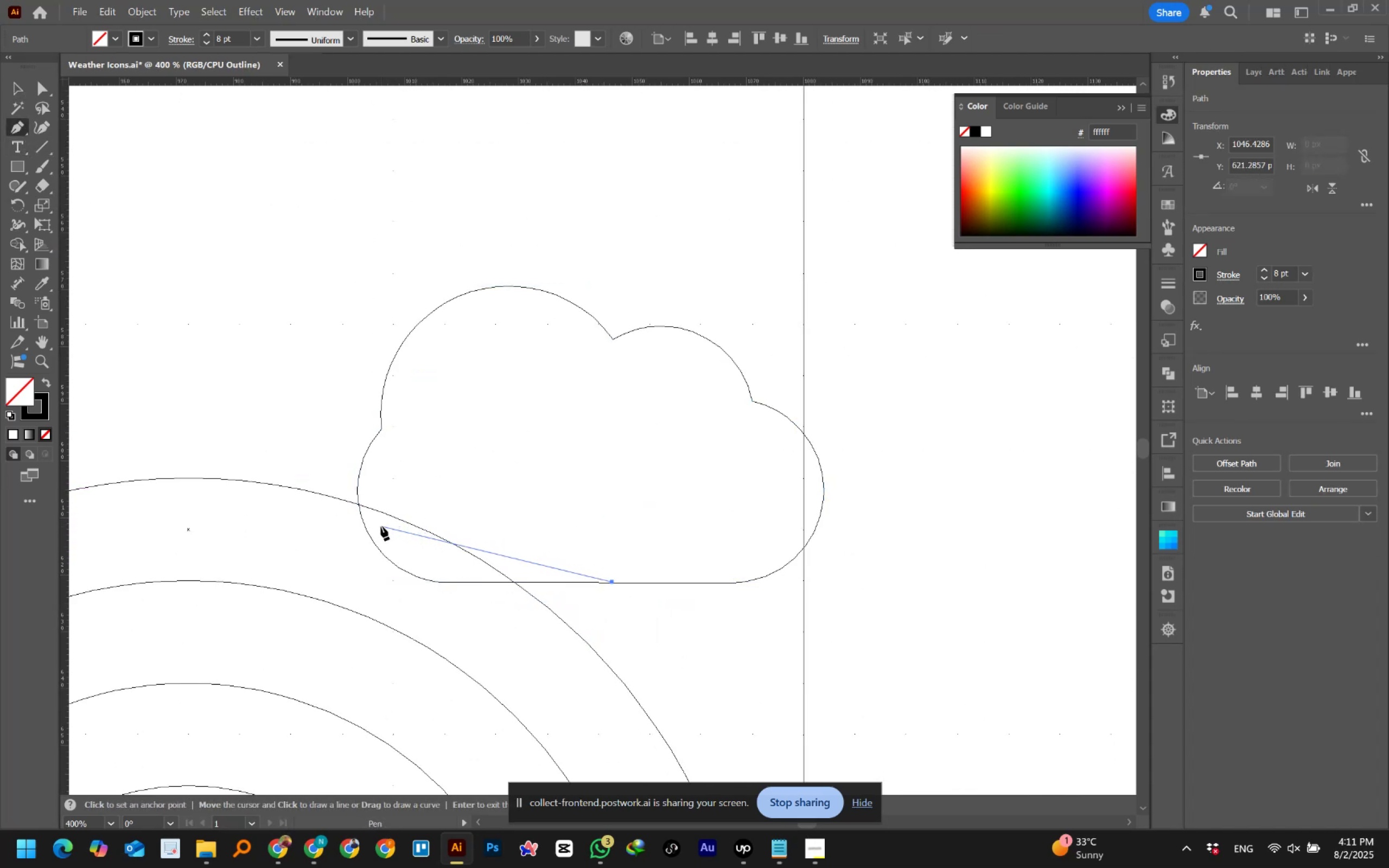 
key(Control+ControlLeft)
 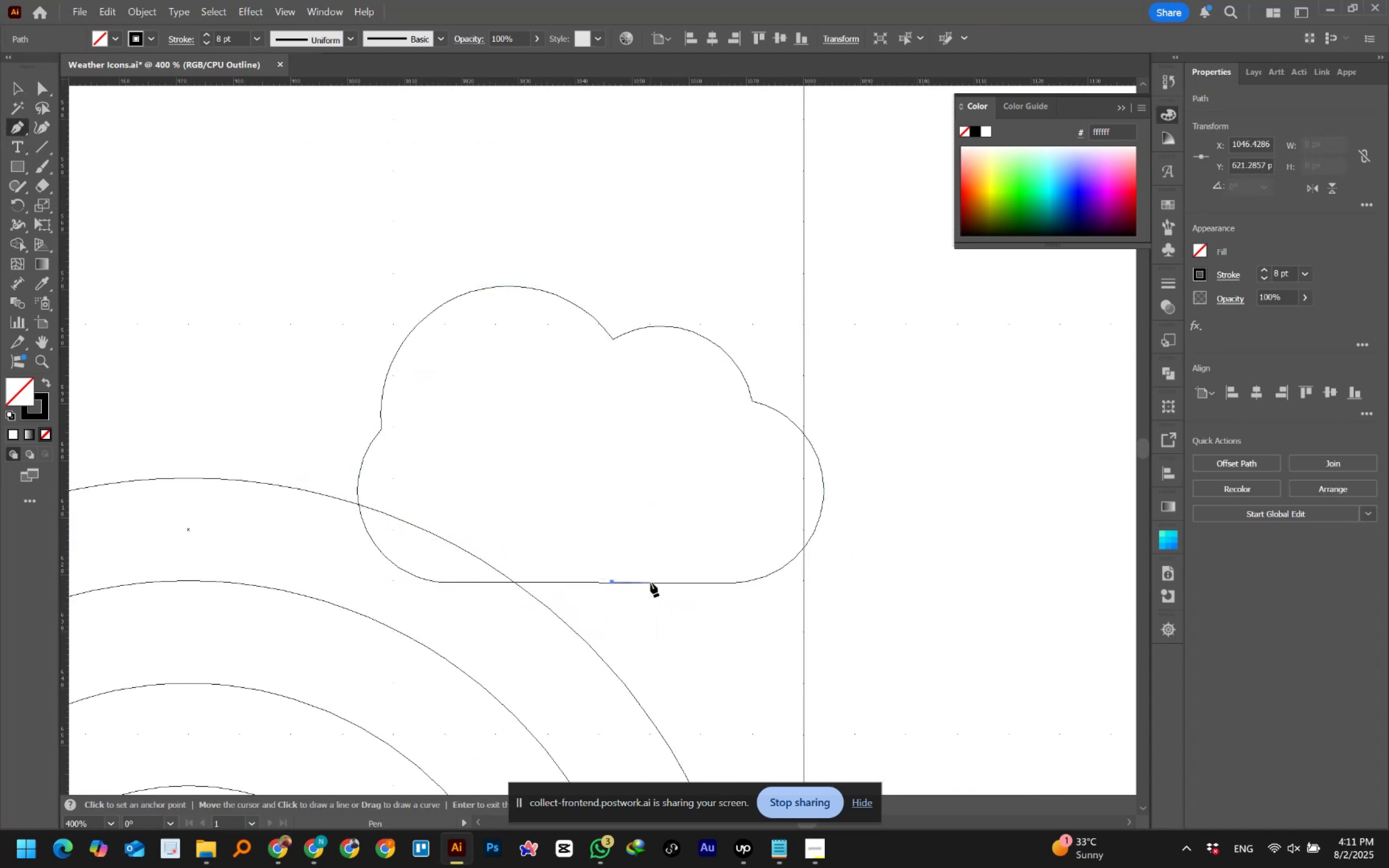 
key(Control+Z)
 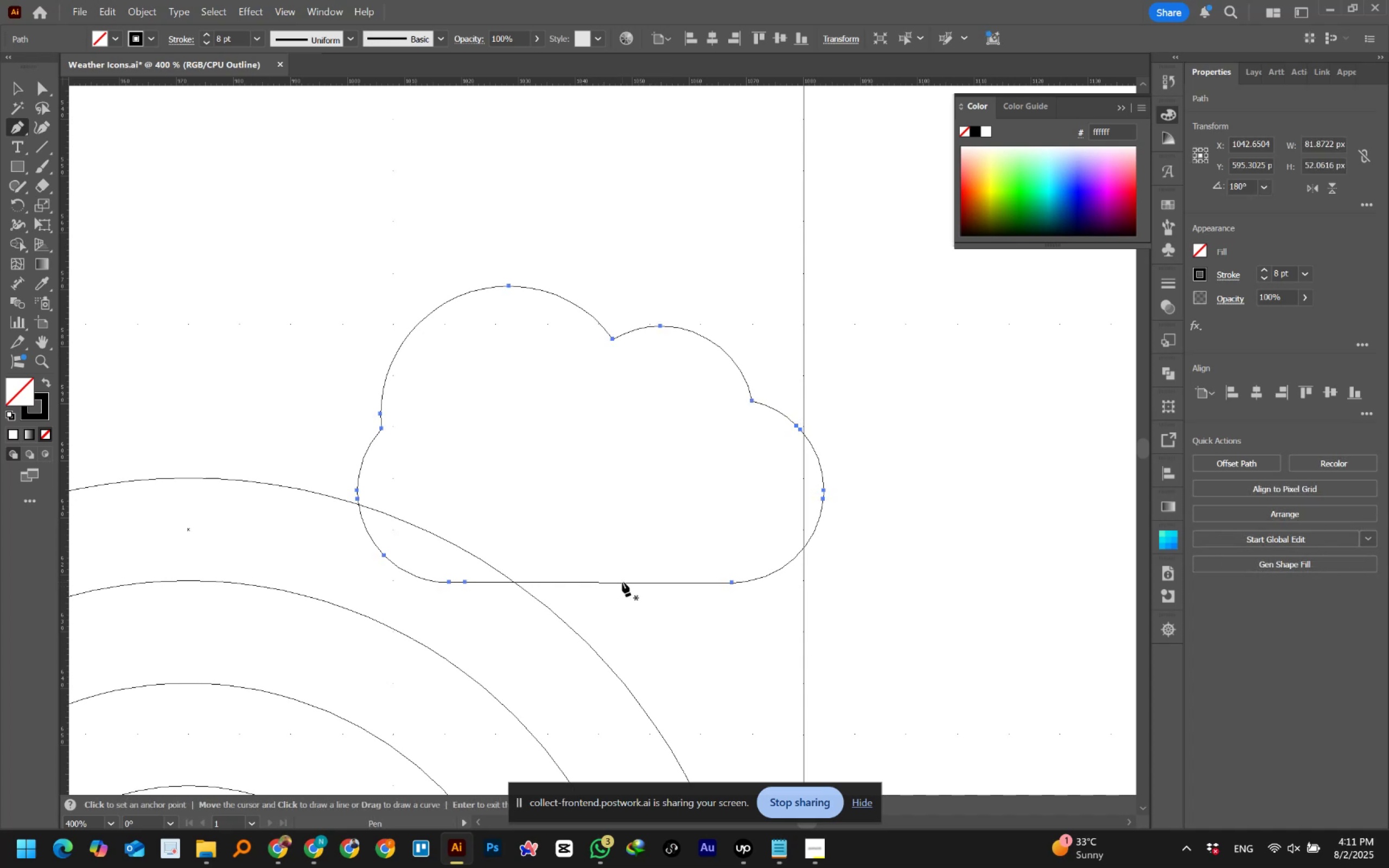 
hold_key(key=ControlLeft, duration=0.49)
 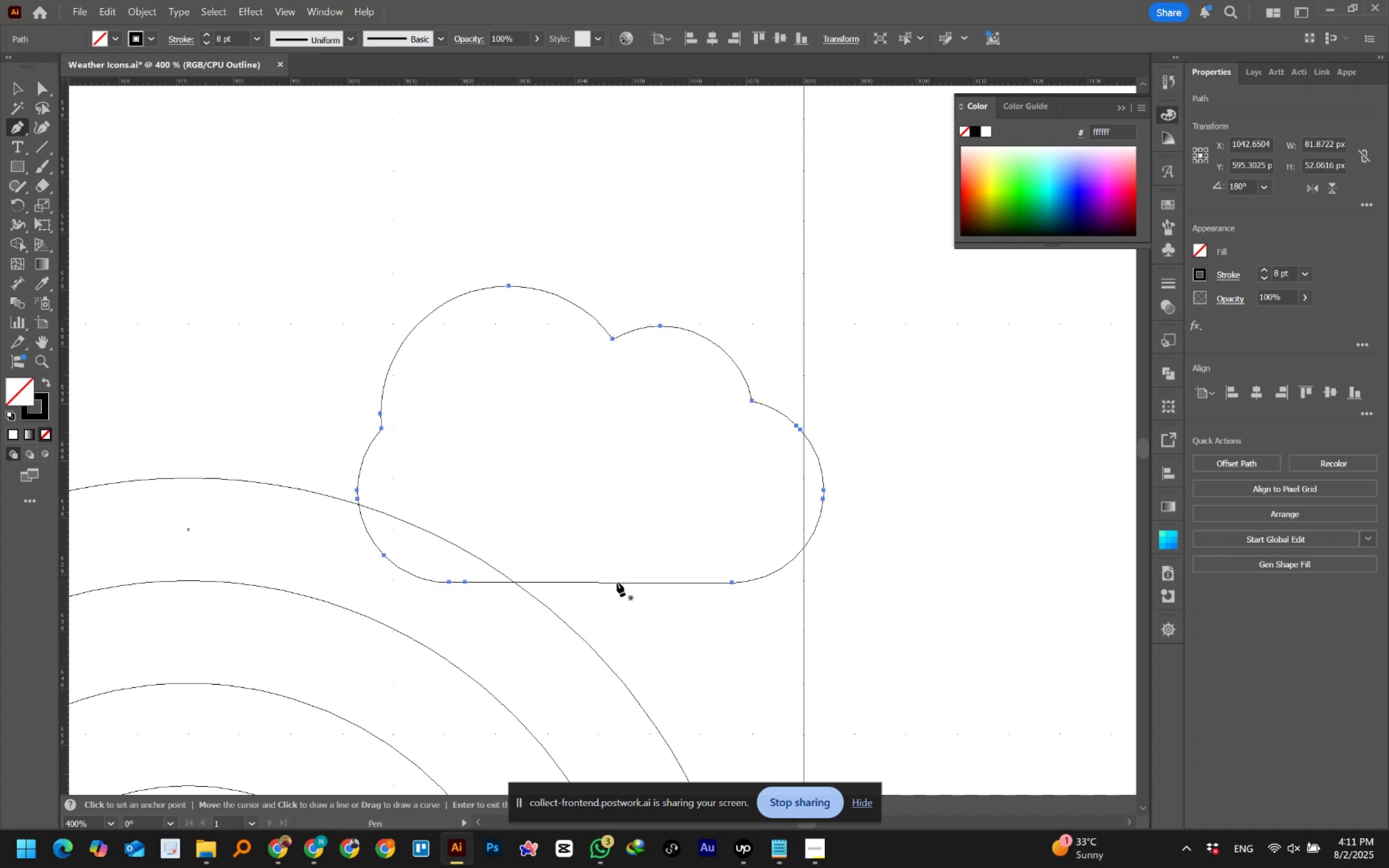 
left_click([617, 582])
 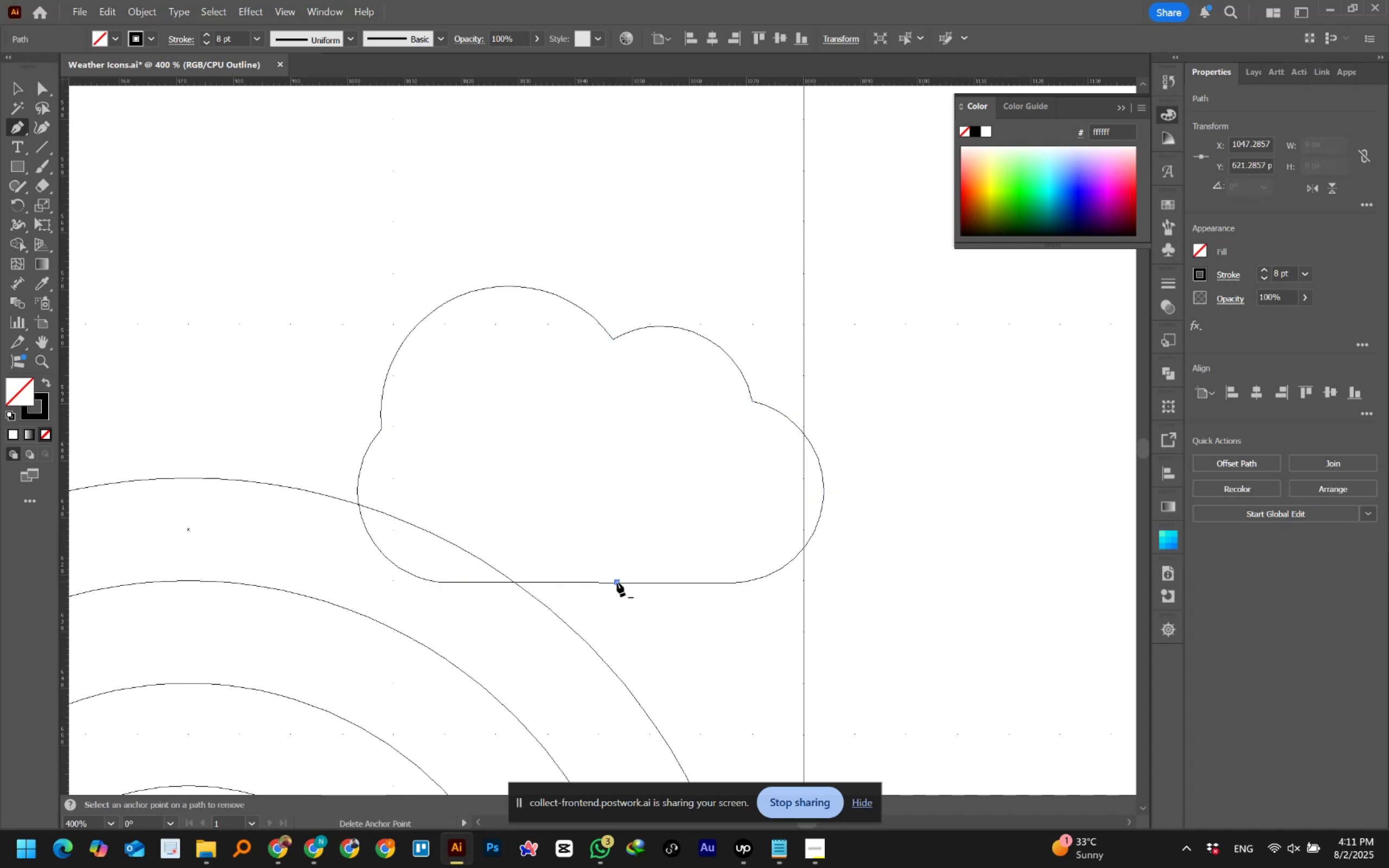 
key(Control+Z)
 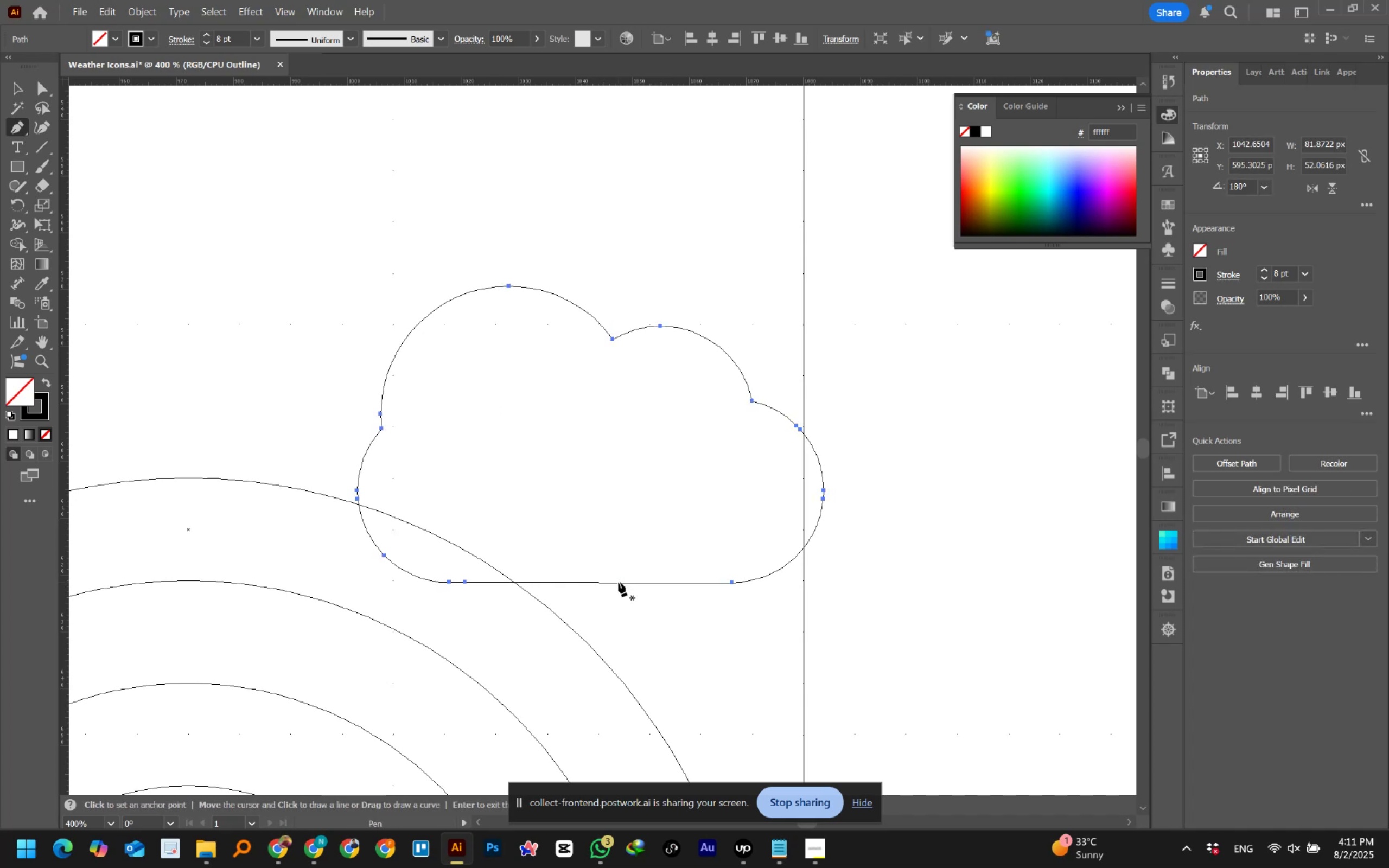 
left_click([618, 583])
 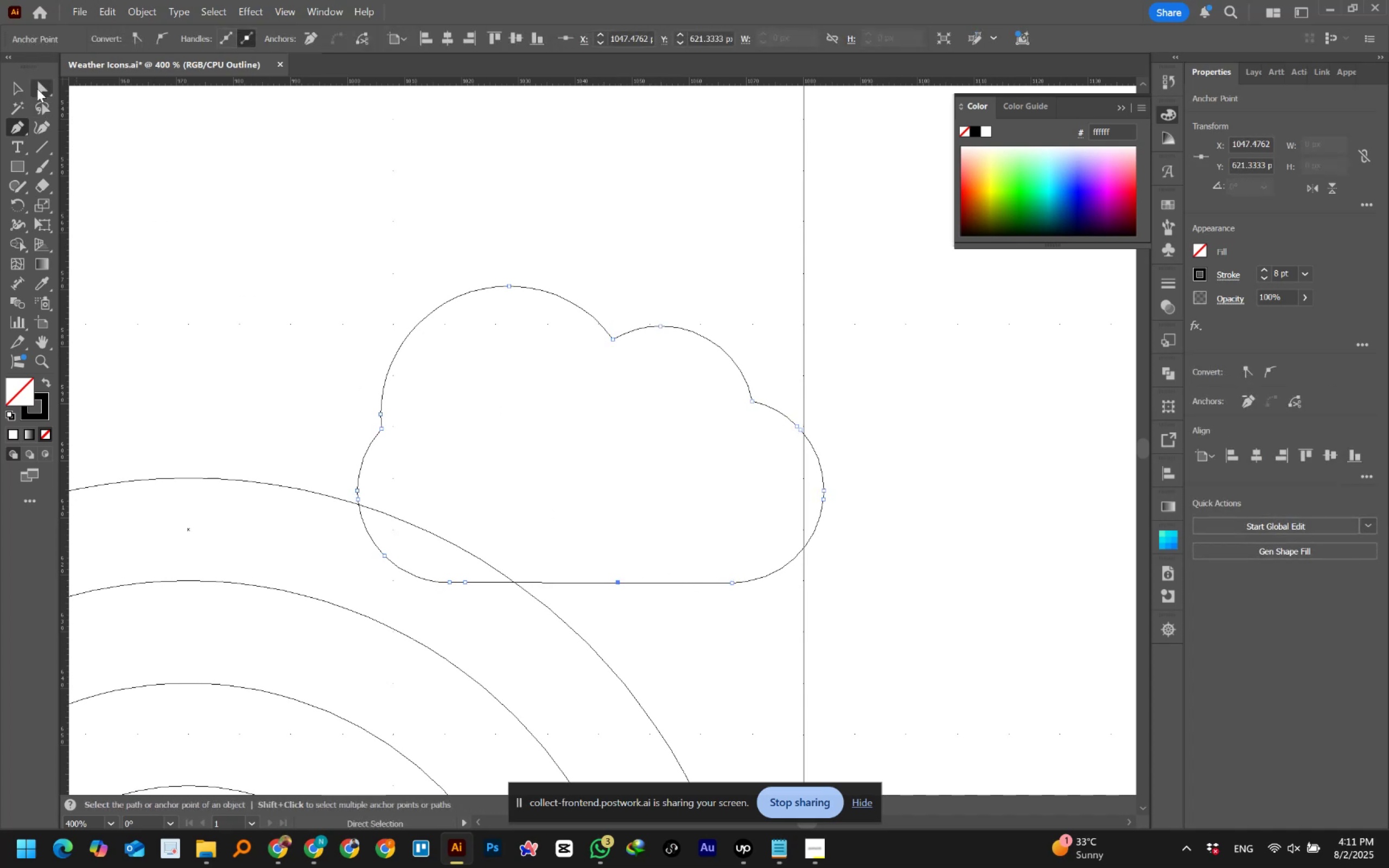 
left_click([39, 88])
 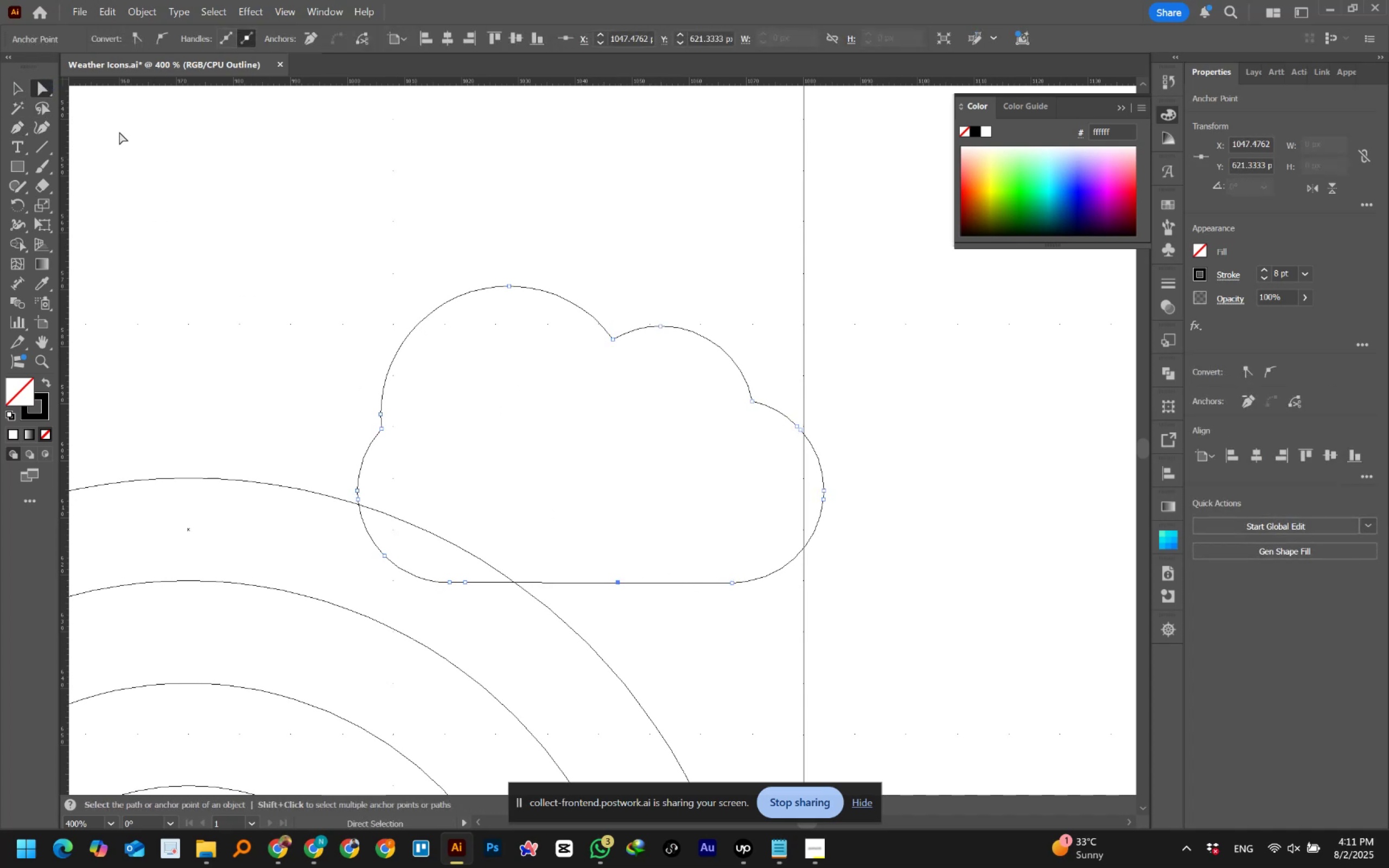 
left_click_drag(start_coordinate=[15, 81], to_coordinate=[19, 86])
 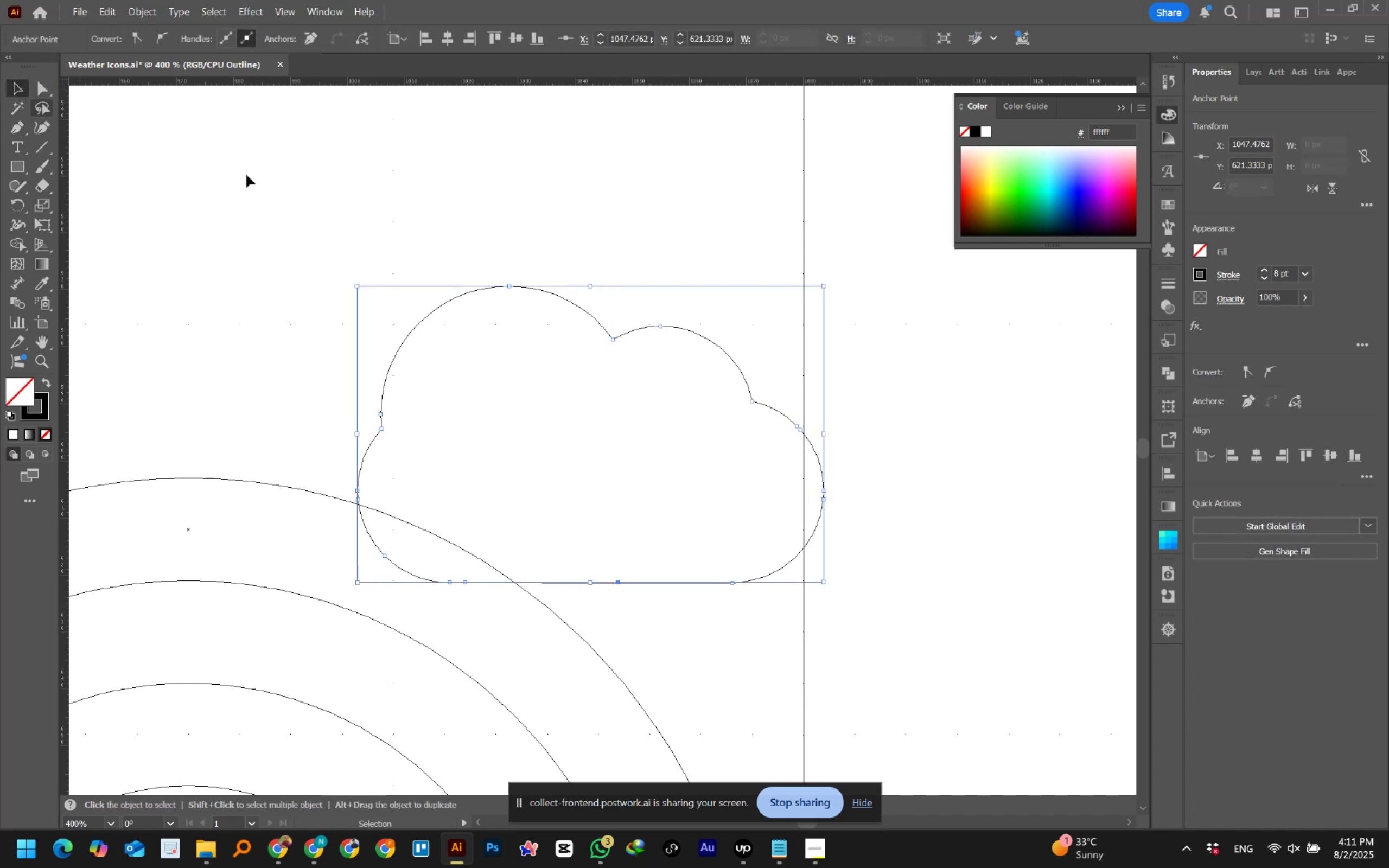 
left_click_drag(start_coordinate=[296, 187], to_coordinate=[504, 323])
 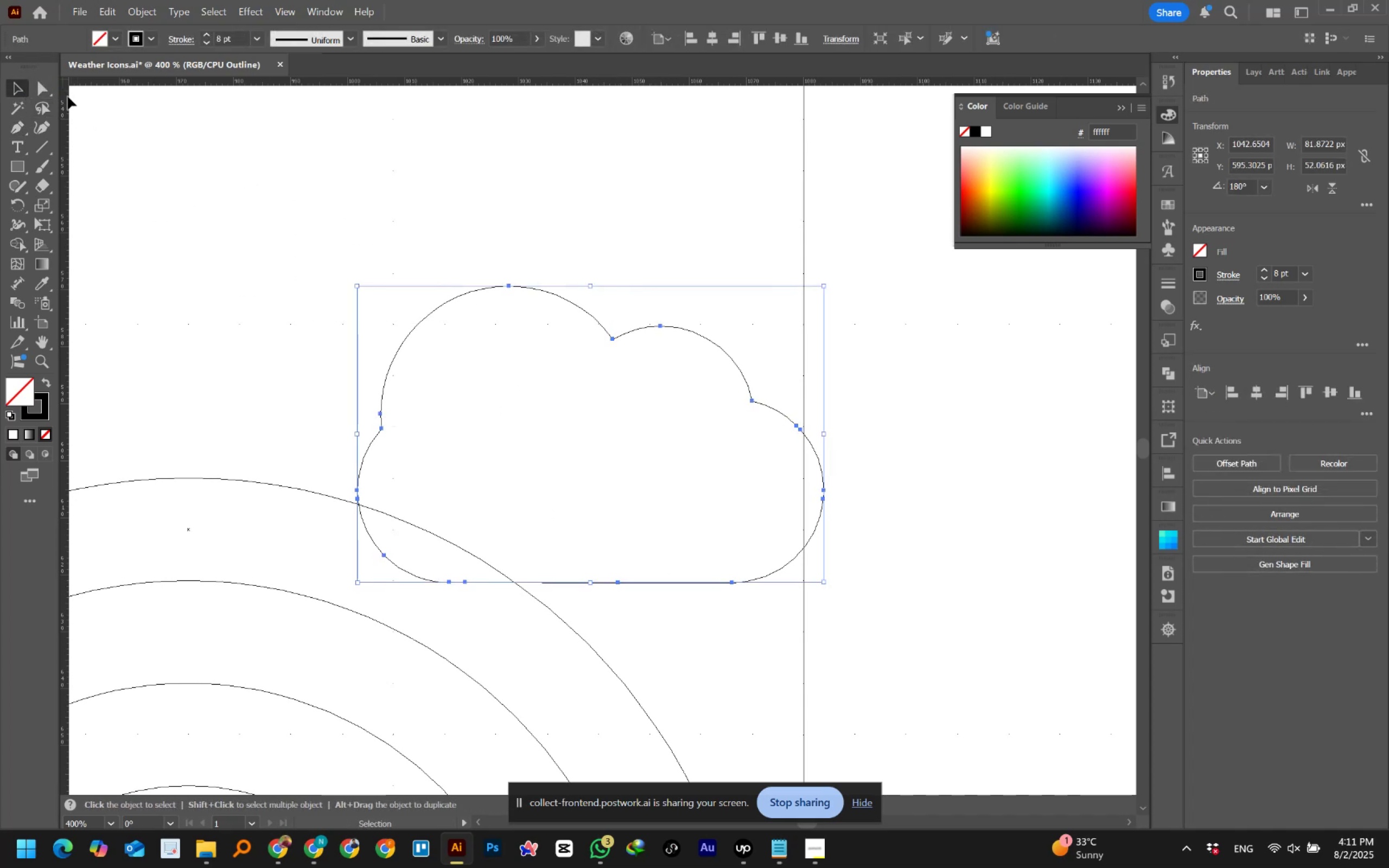 
left_click([30, 87])
 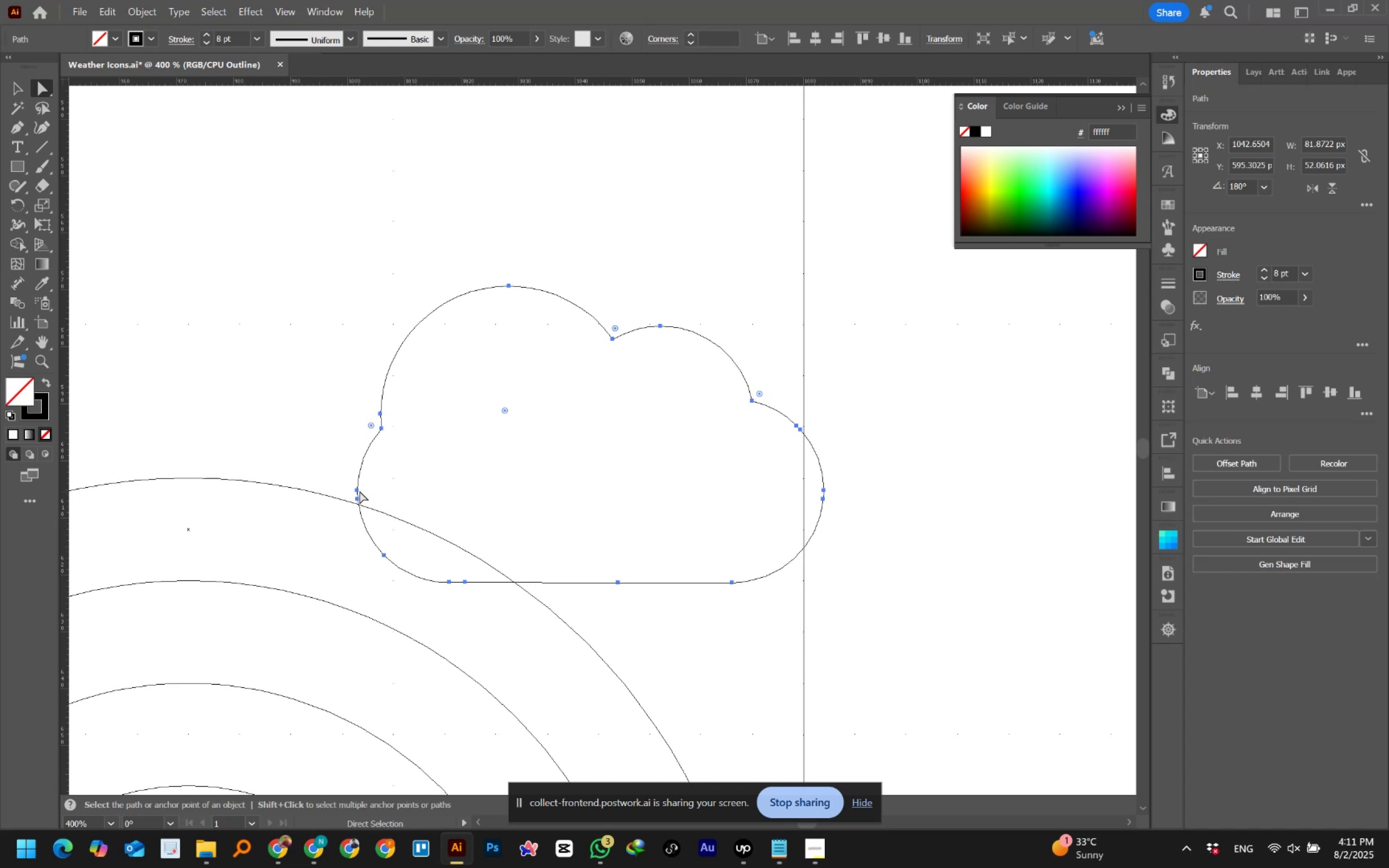 
left_click([358, 489])
 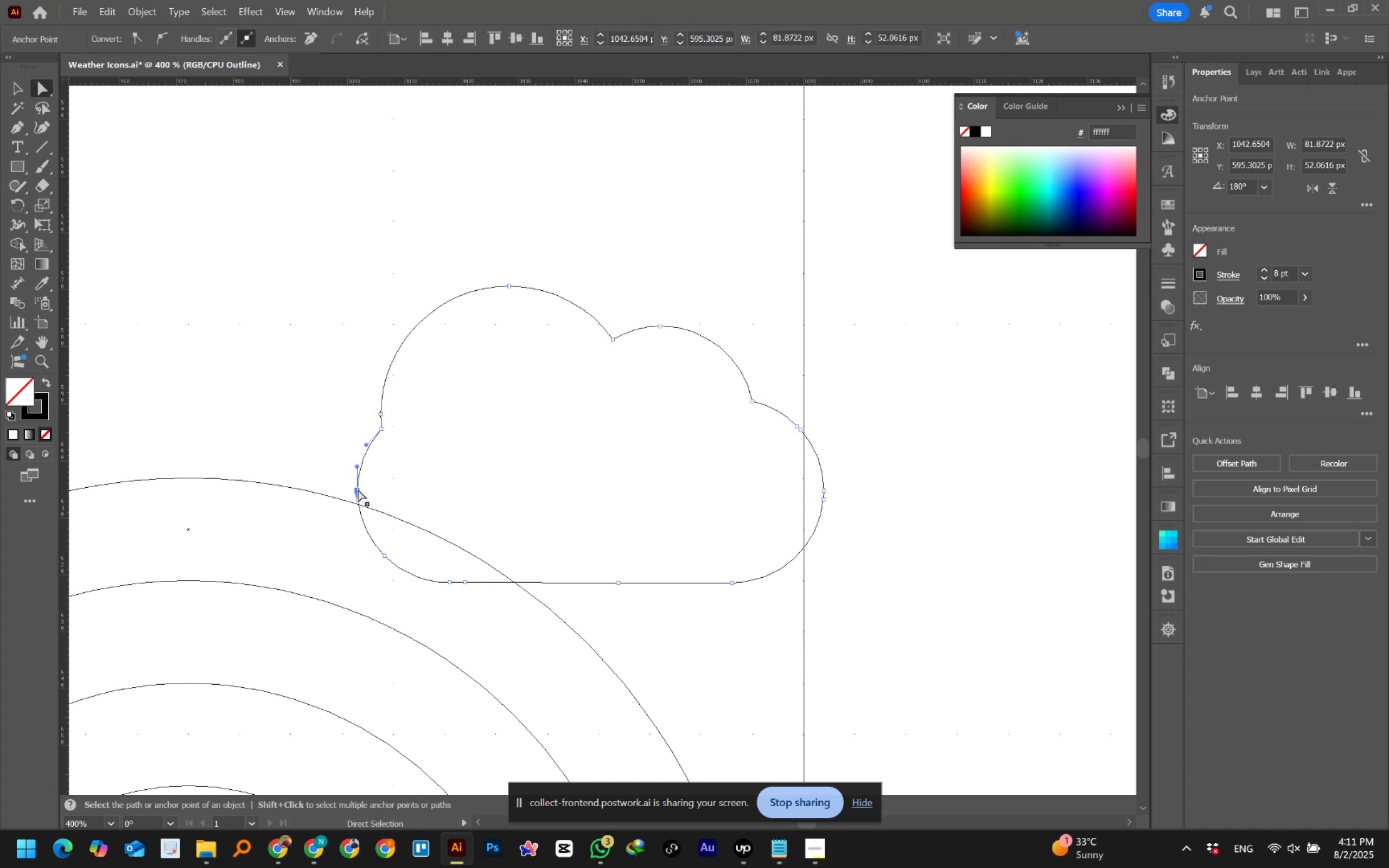 
hold_key(key=ShiftLeft, duration=1.53)
 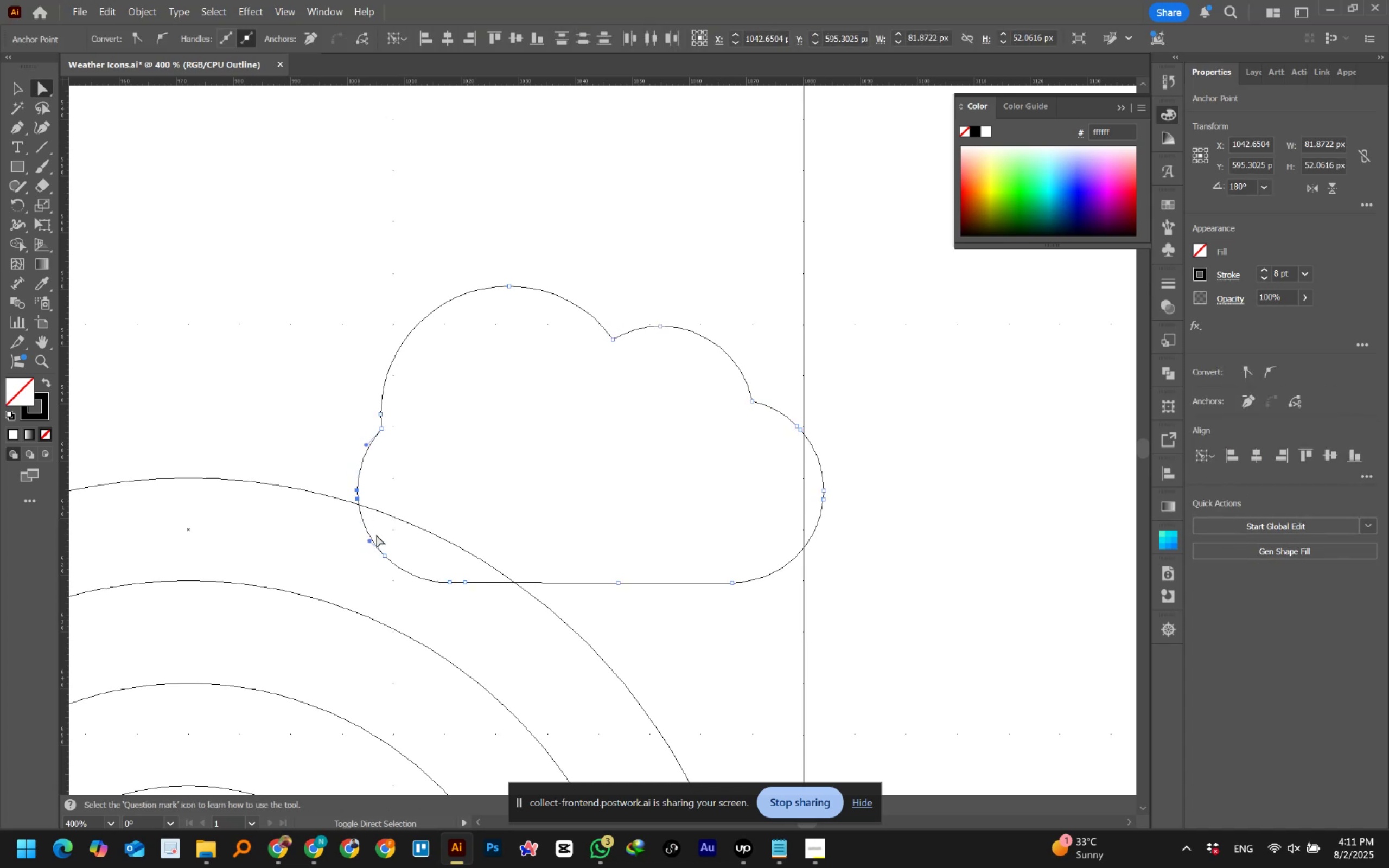 
hold_key(key=ShiftLeft, duration=1.52)
double_click([358, 499])
 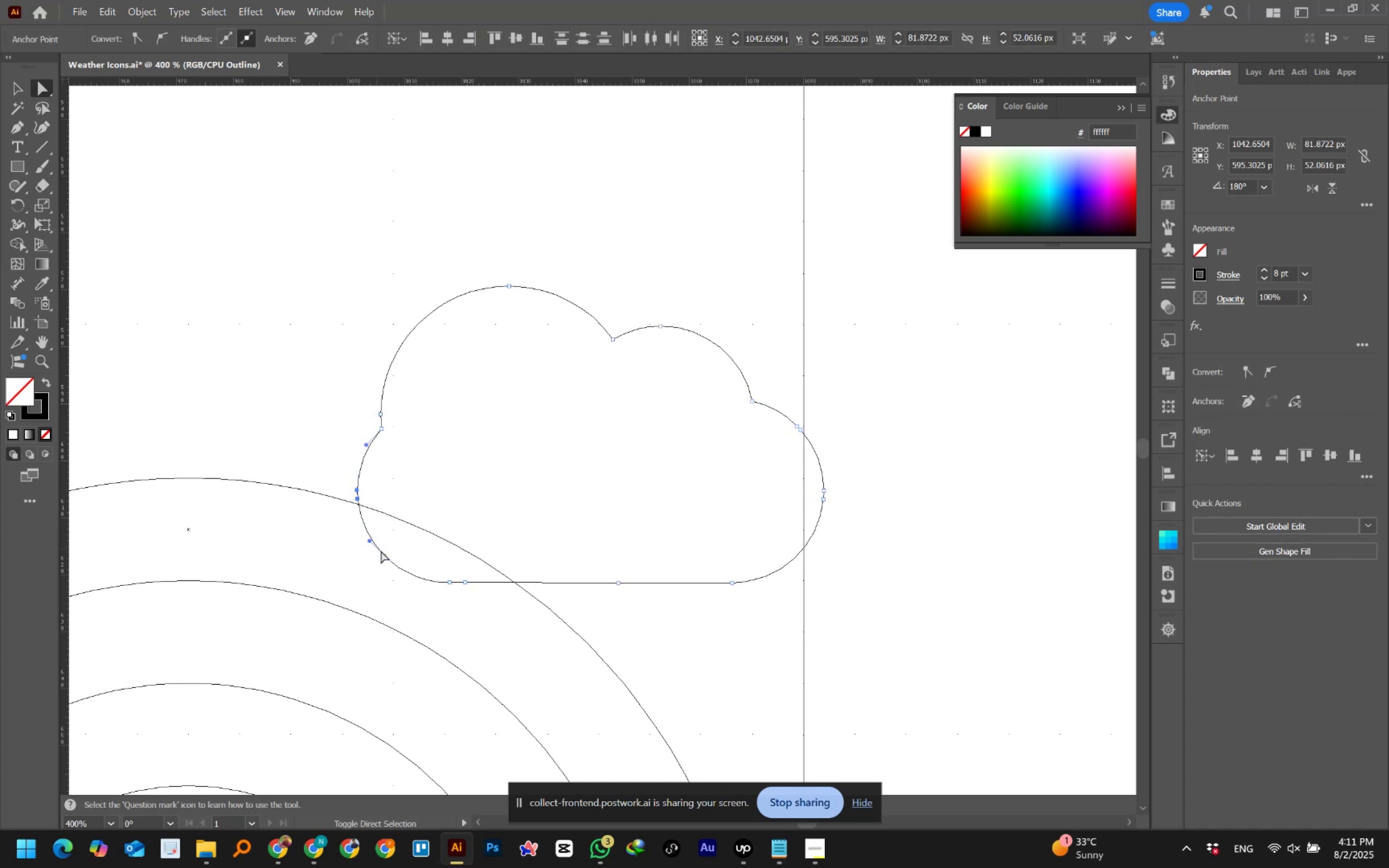 
left_click_drag(start_coordinate=[397, 544], to_coordinate=[378, 561])
 